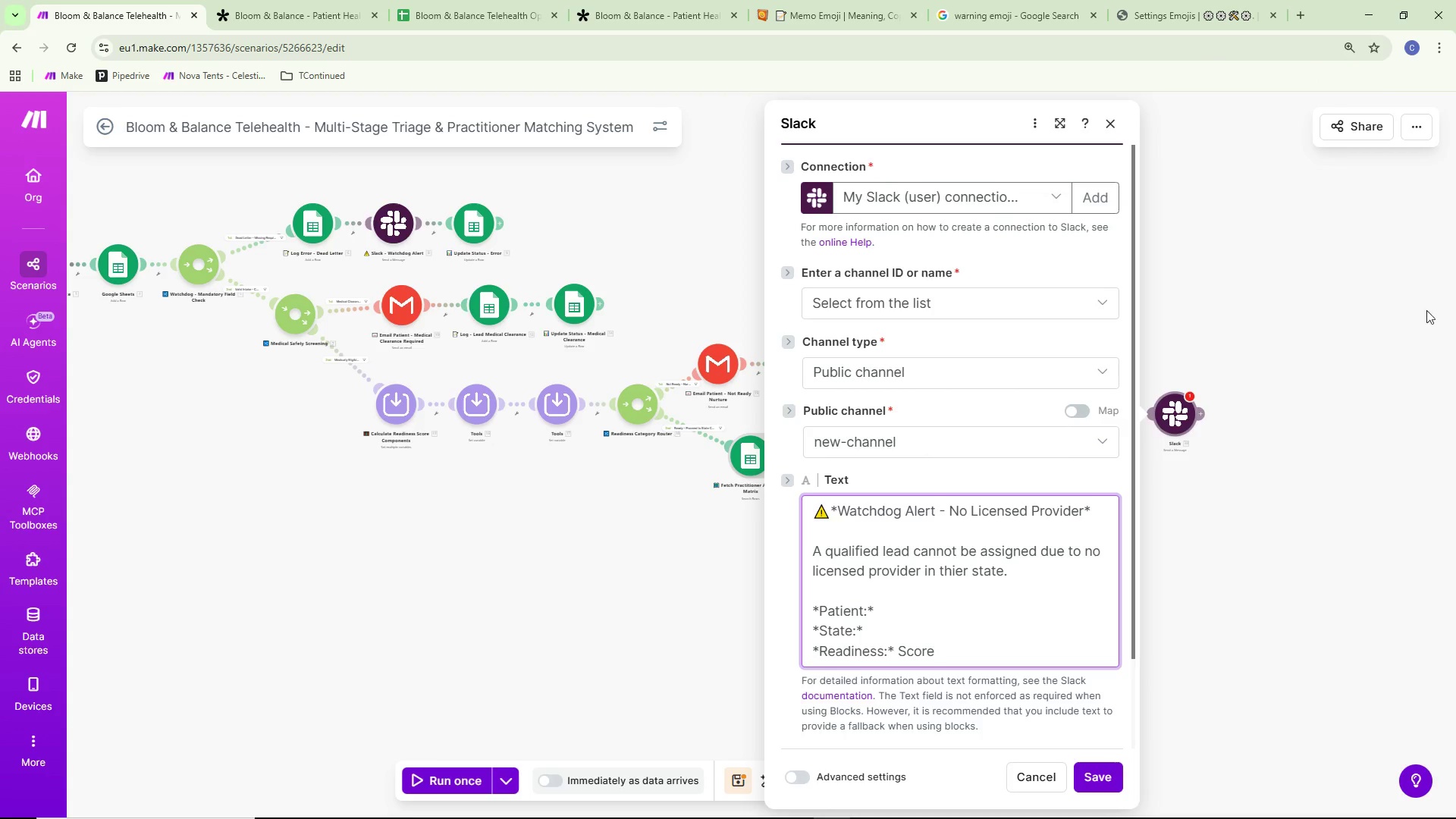 
left_click([1106, 122])
 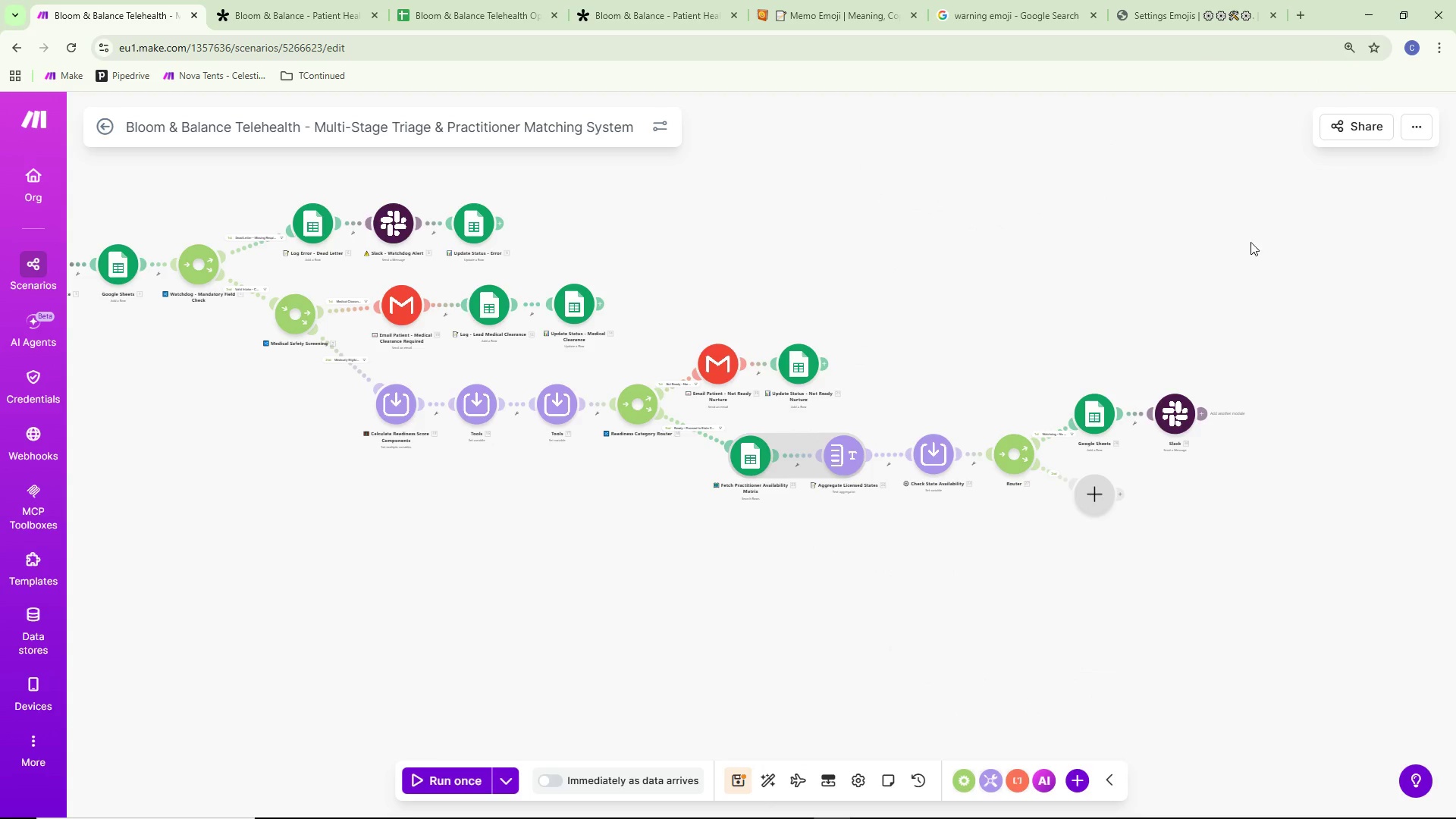 
scroll: coordinate [1229, 240], scroll_direction: up, amount: 1.0
 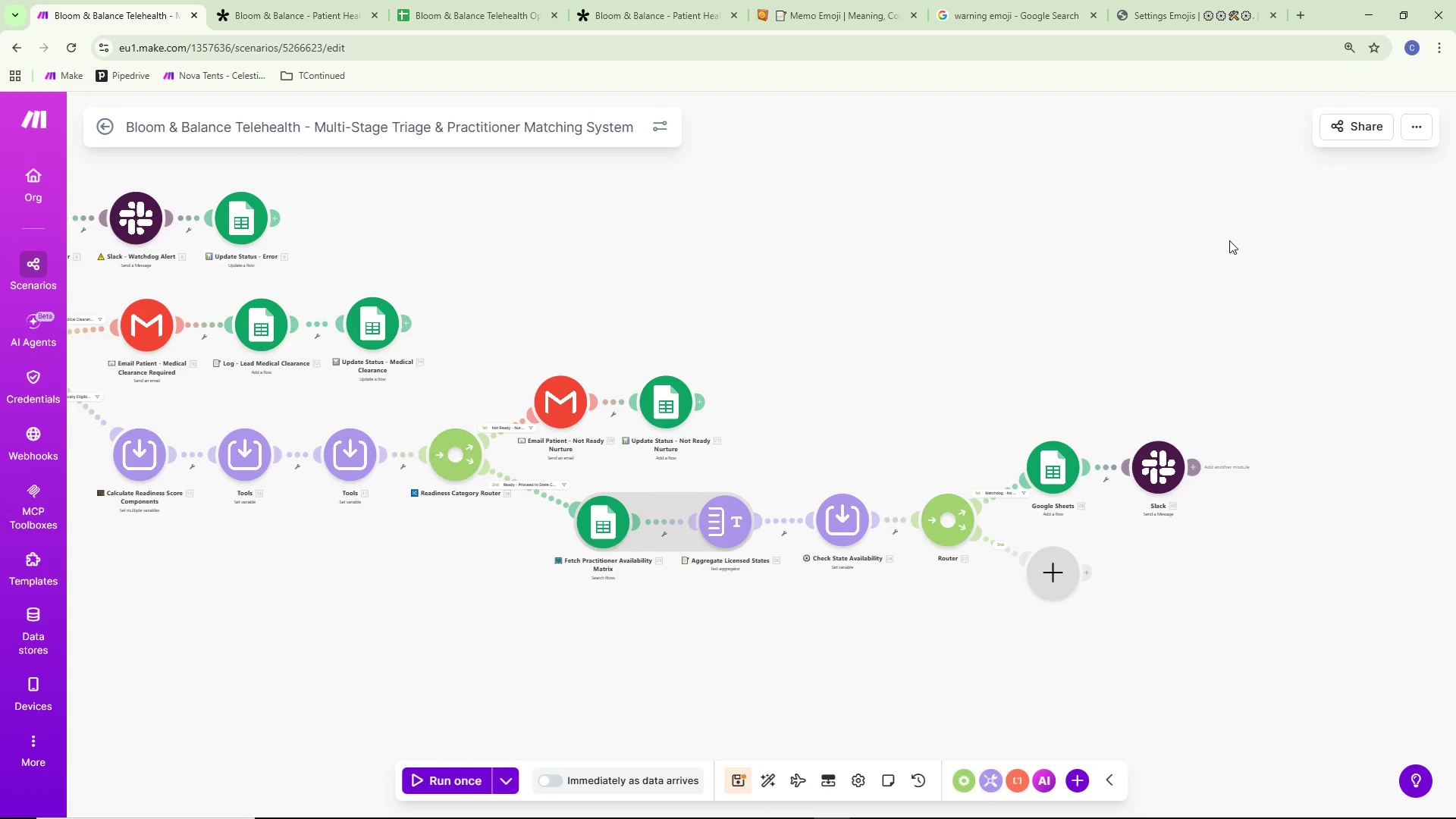 
scroll: coordinate [1264, 253], scroll_direction: down, amount: 2.0
 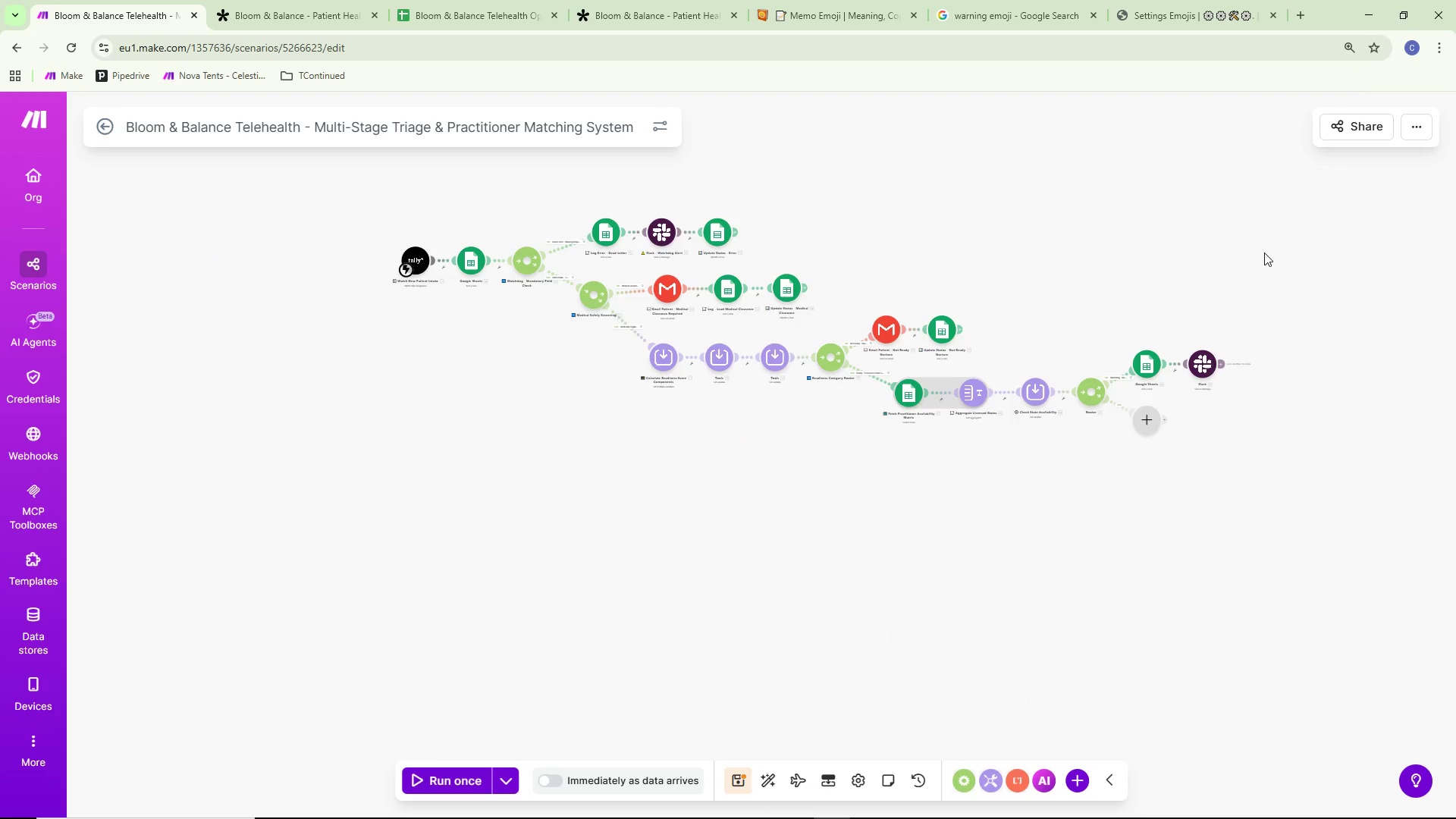 
scroll: coordinate [1264, 253], scroll_direction: up, amount: 2.0
 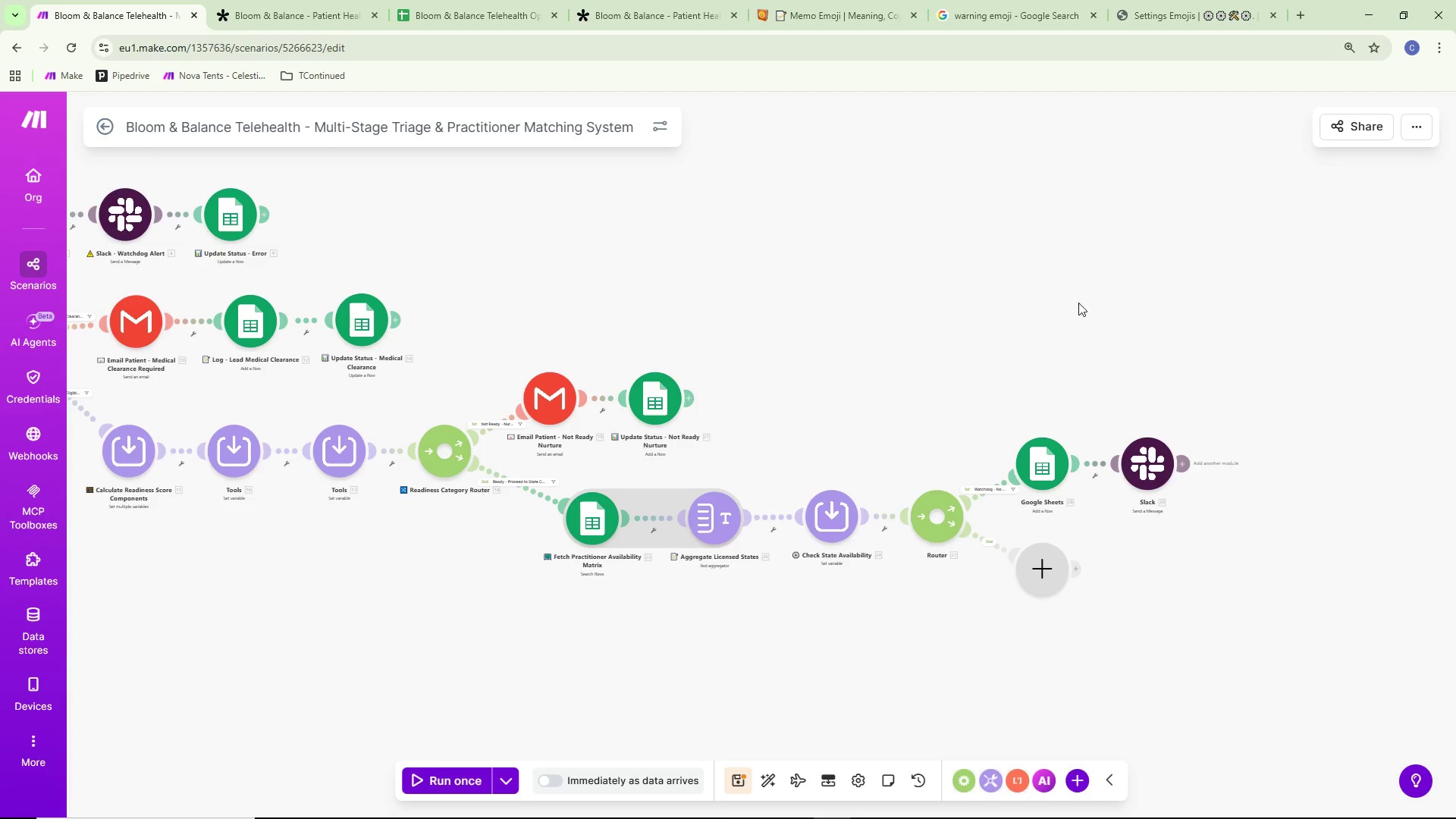 
left_click_drag(start_coordinate=[1062, 306], to_coordinate=[1188, 253])
 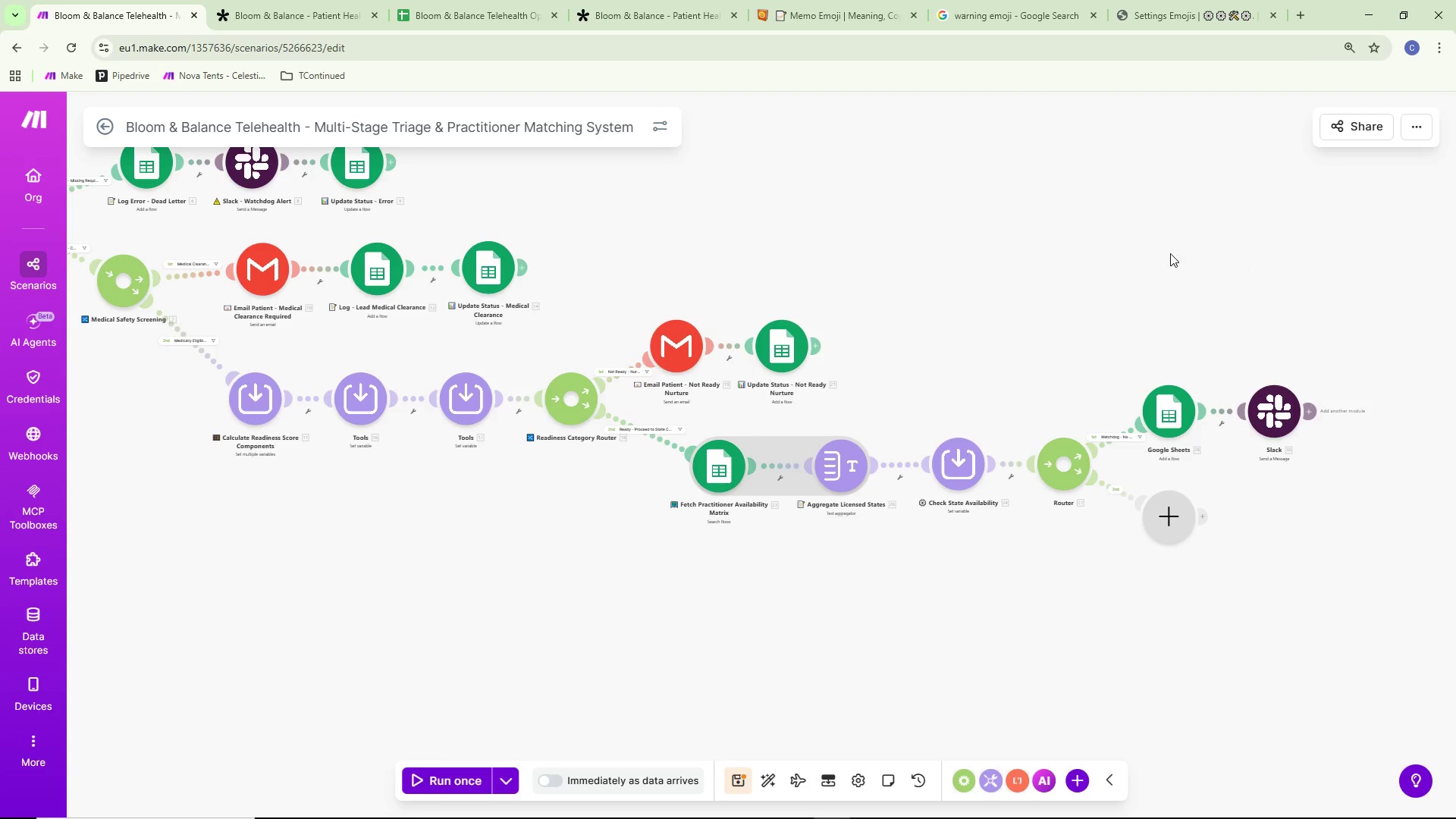 
left_click_drag(start_coordinate=[1176, 253], to_coordinate=[1037, 263])
 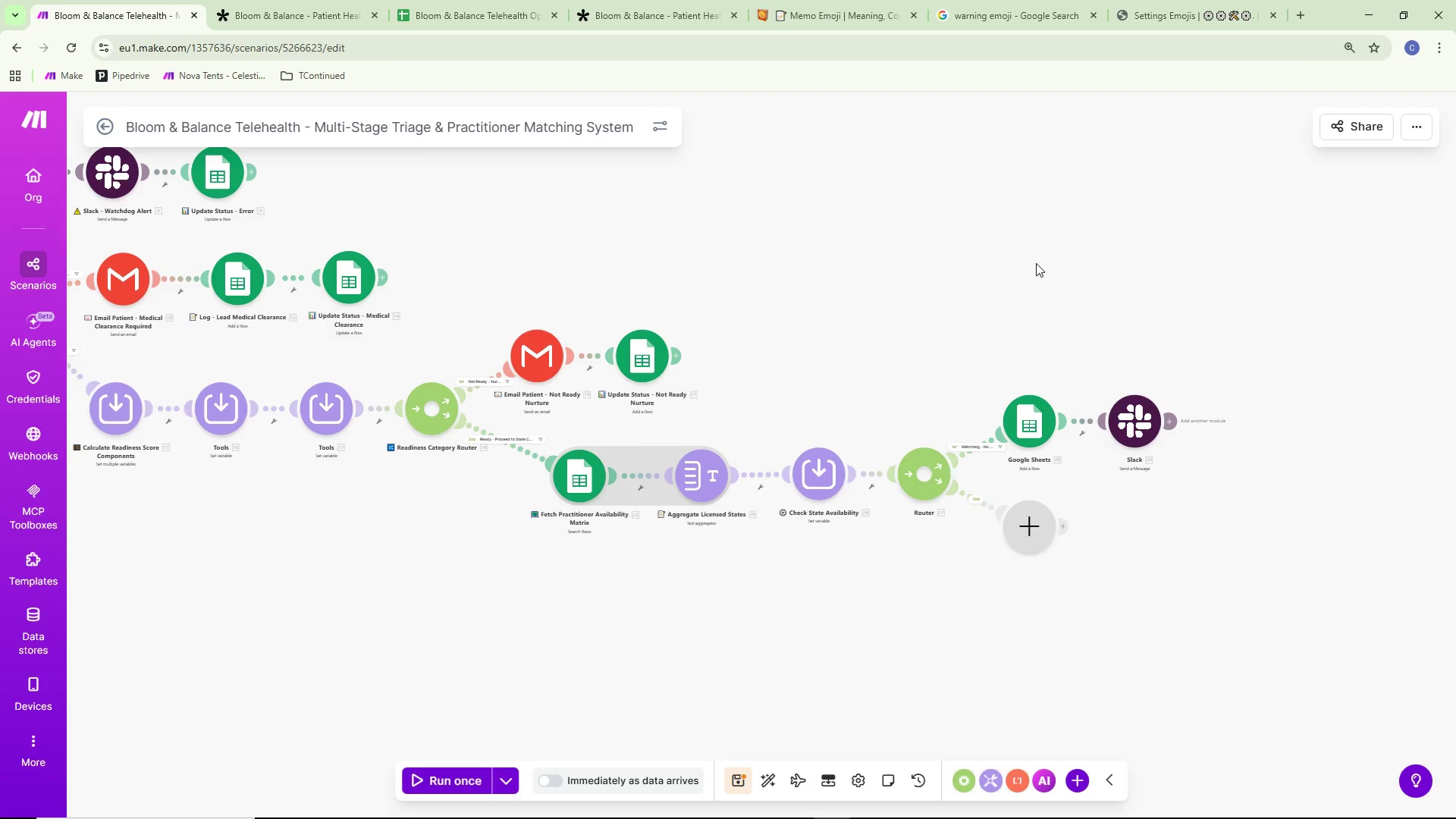 
scroll: coordinate [1036, 263], scroll_direction: up, amount: 3.0
 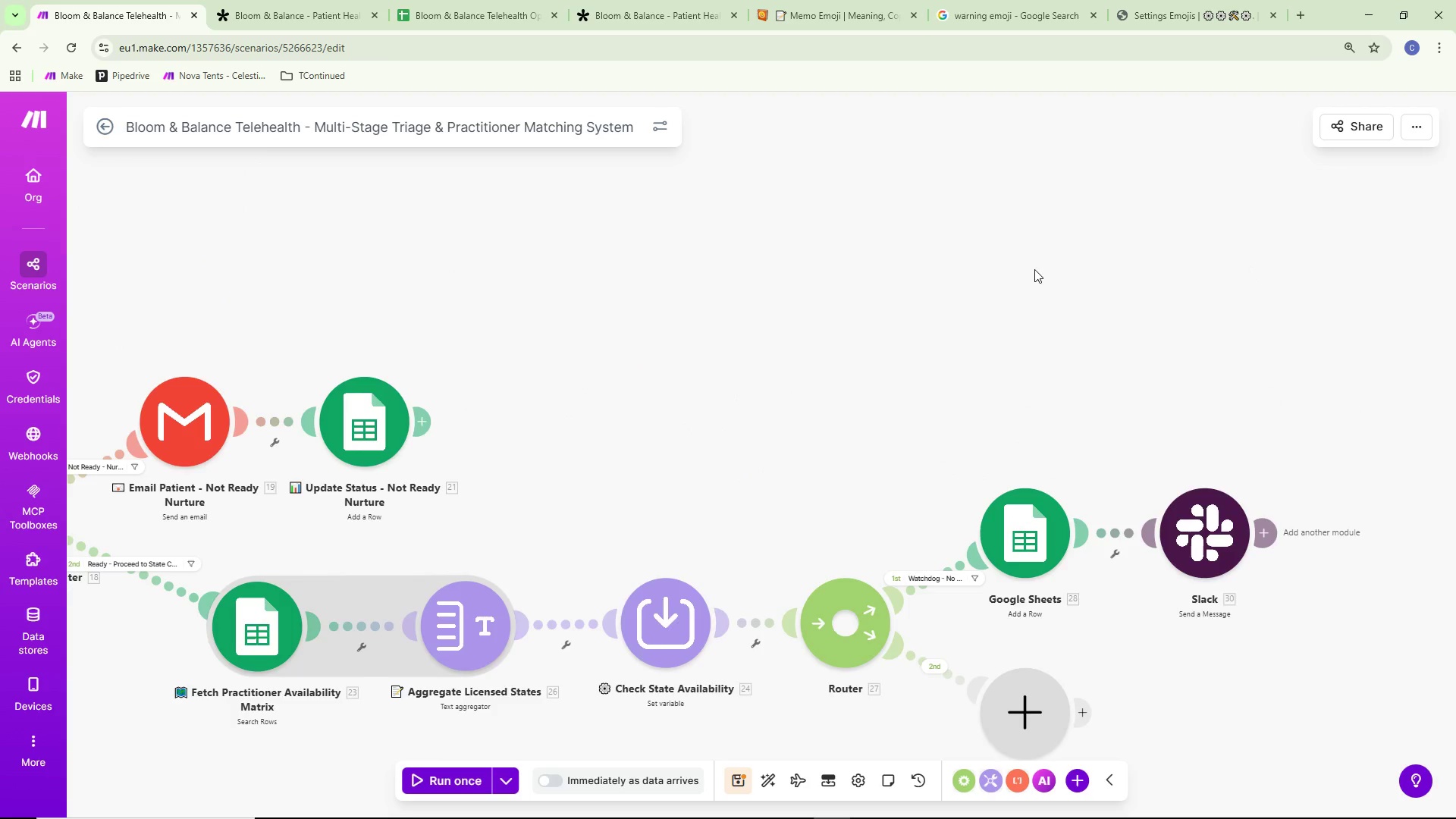 
scroll: coordinate [1034, 274], scroll_direction: down, amount: 4.0
 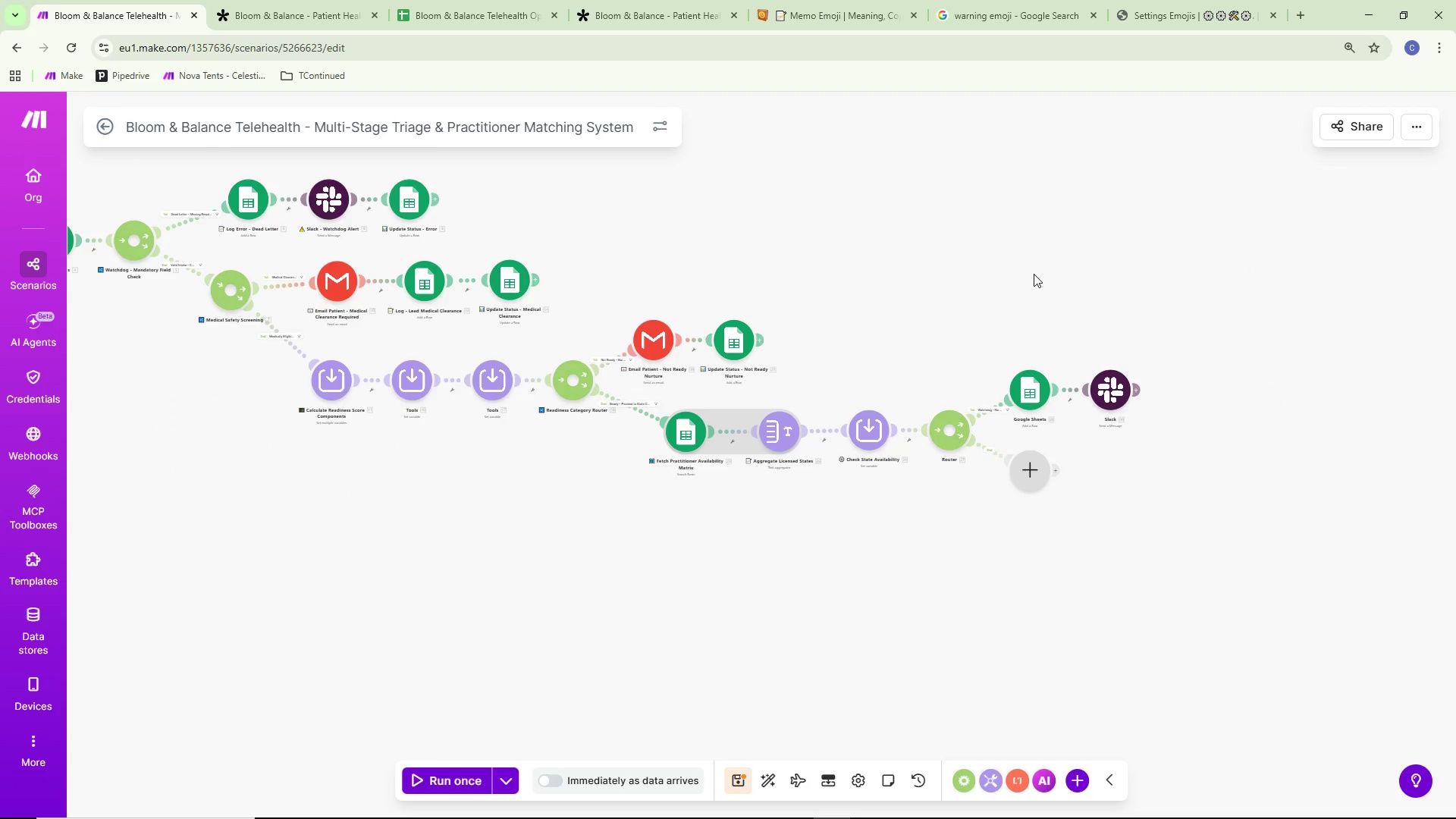 
left_click_drag(start_coordinate=[1033, 275], to_coordinate=[1217, 362])
 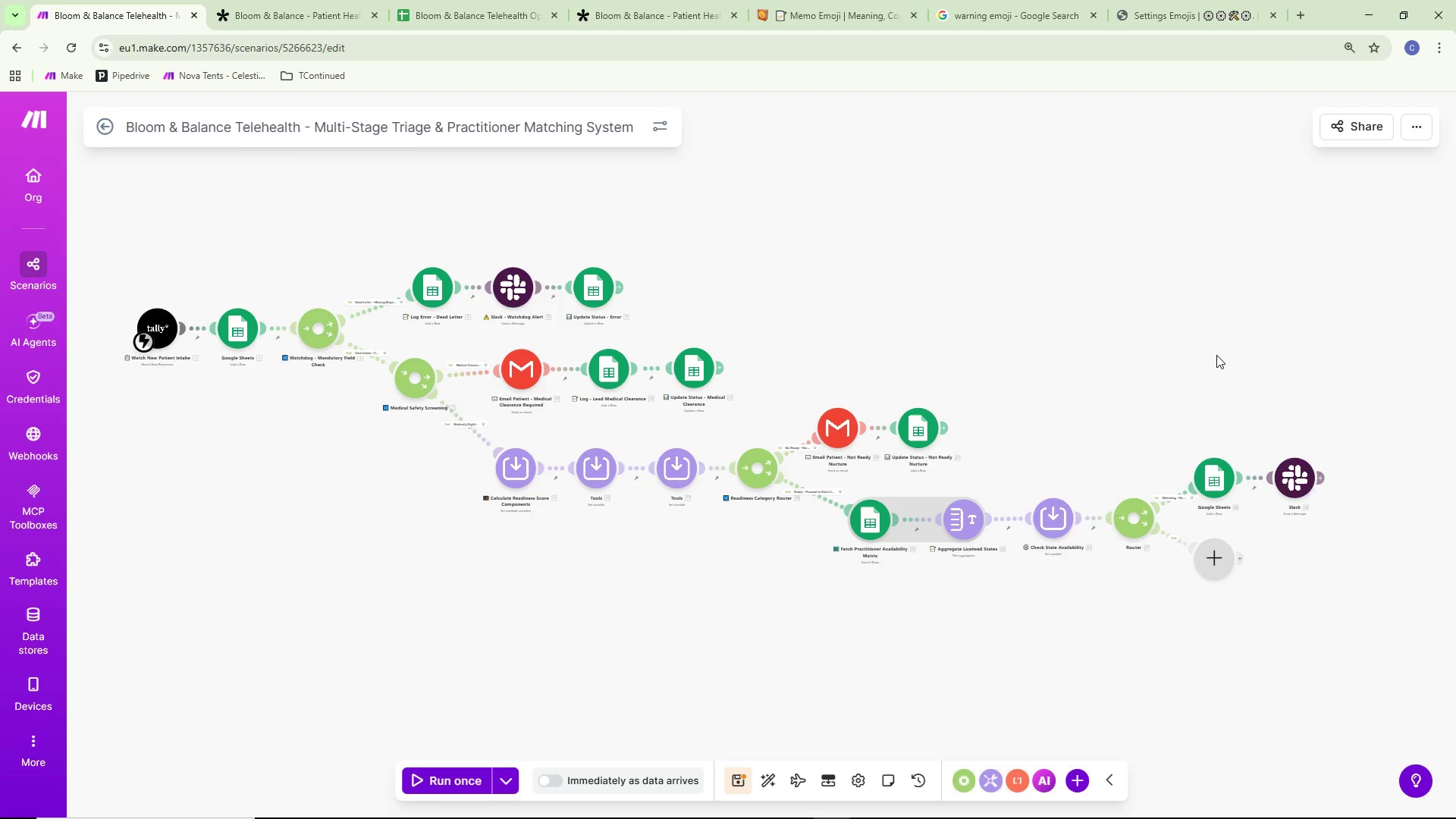 
left_click_drag(start_coordinate=[1216, 355], to_coordinate=[1207, 356])
 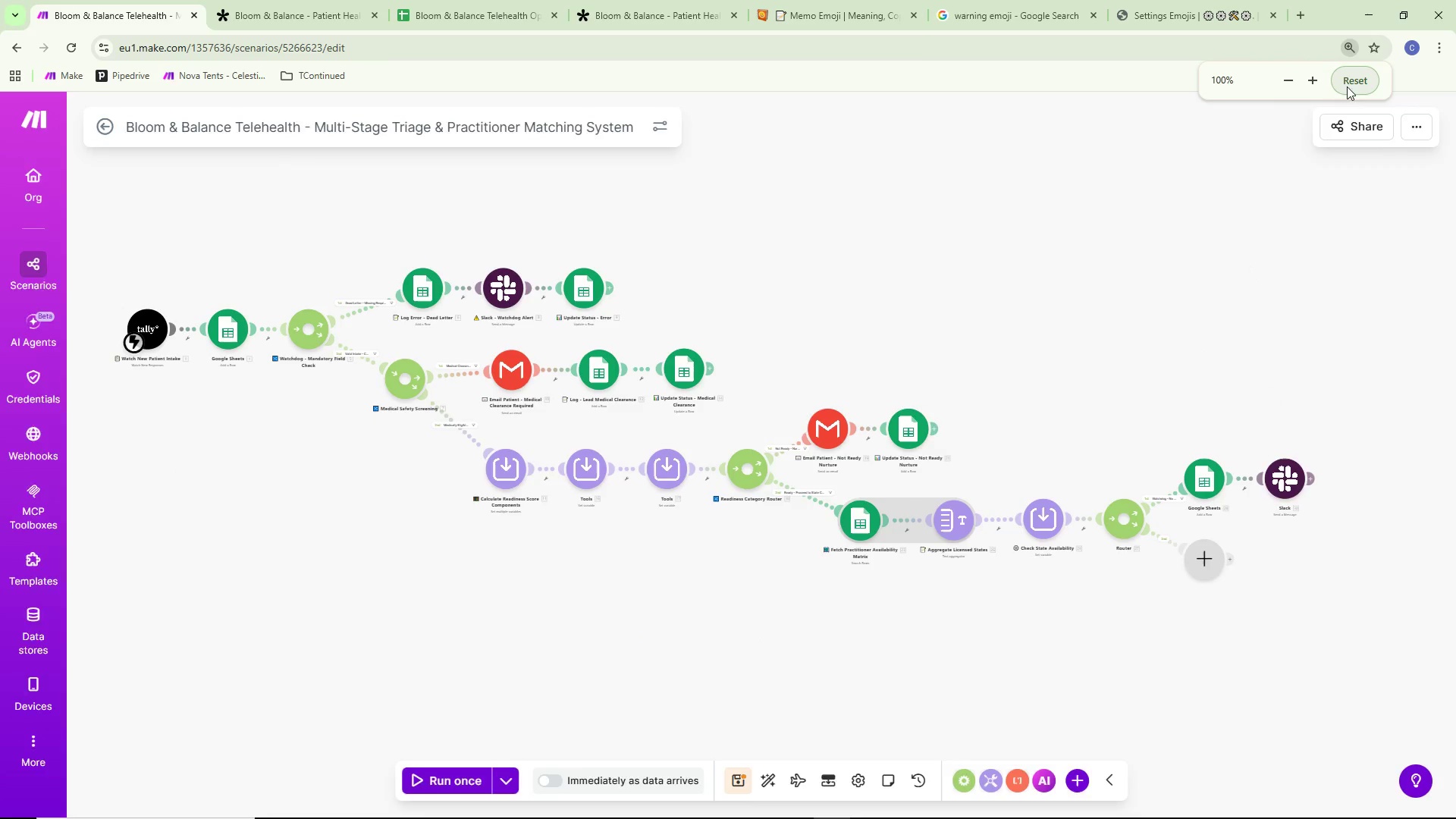 
left_click([1293, 75])
 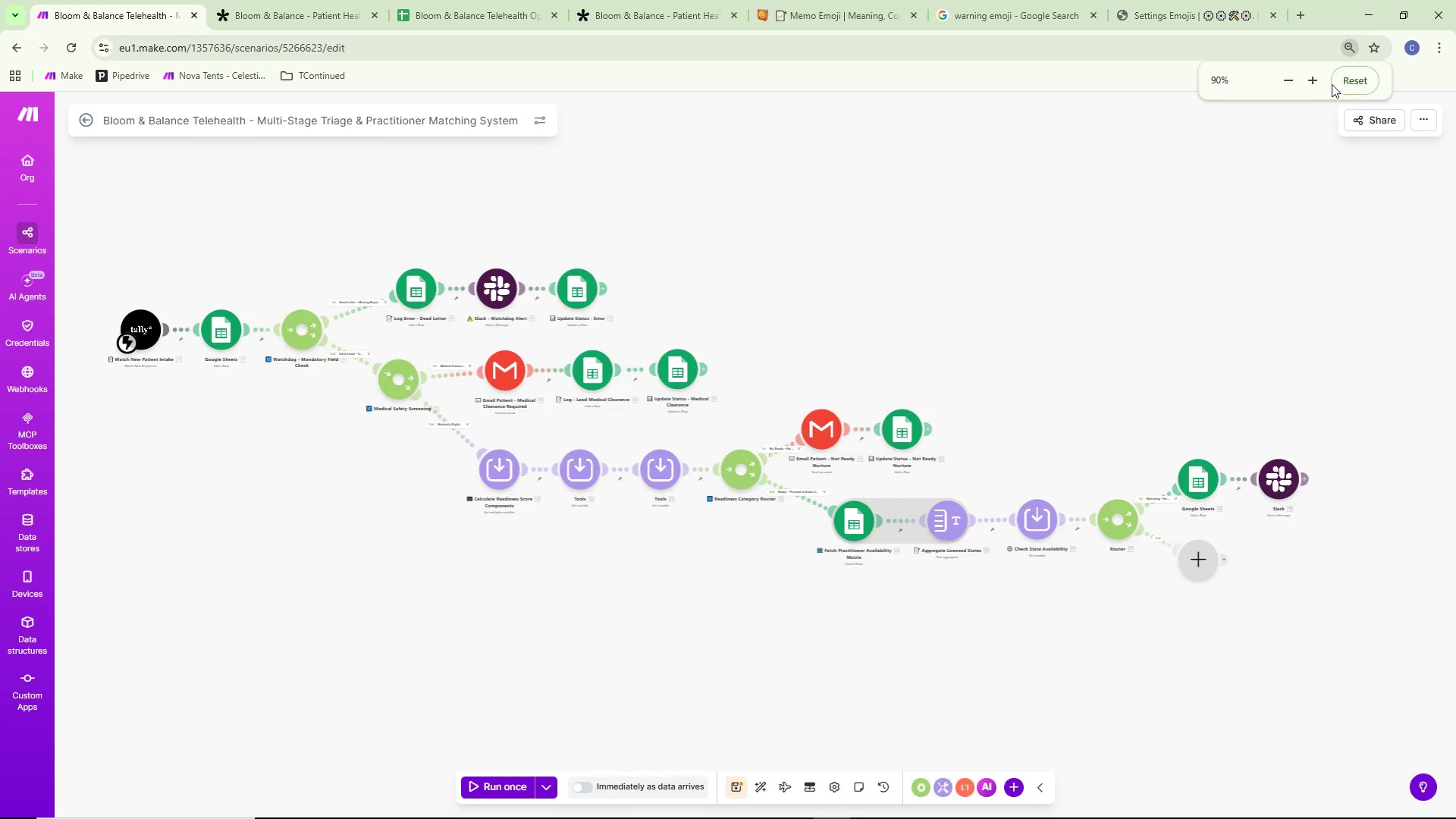 
left_click([1313, 80])
 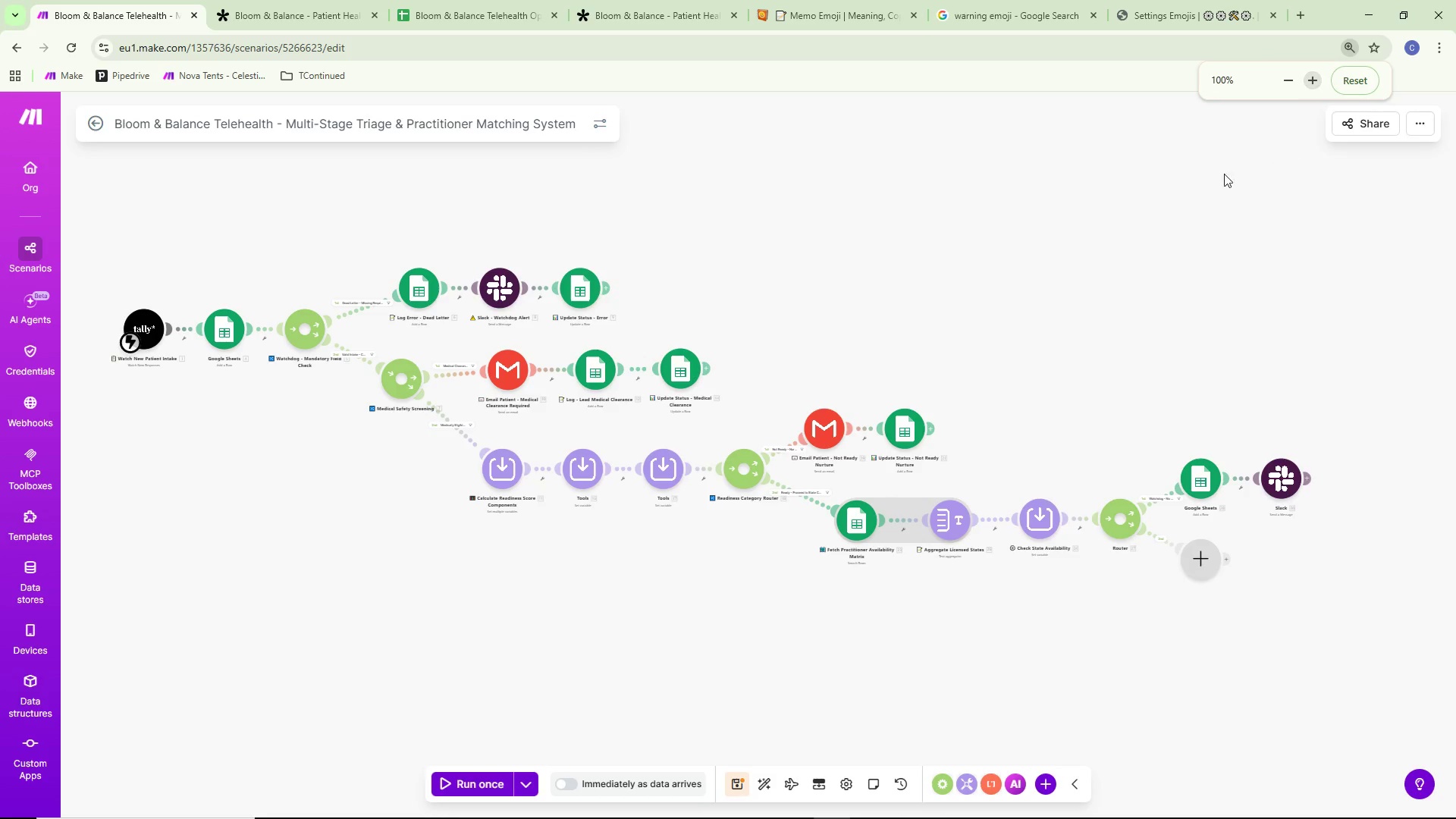 
left_click([1193, 187])
 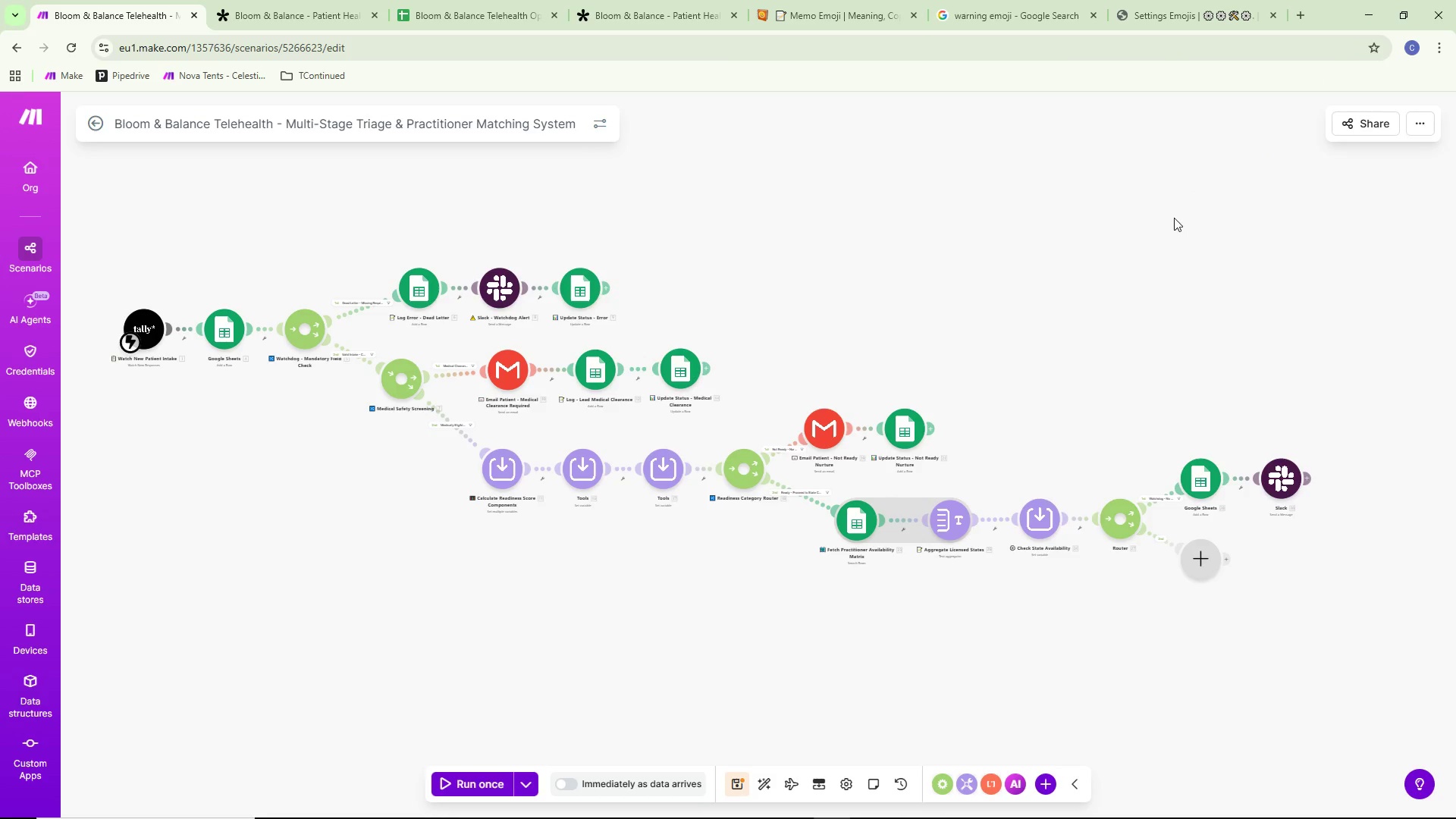 
scroll: coordinate [1174, 218], scroll_direction: up, amount: 1.0
 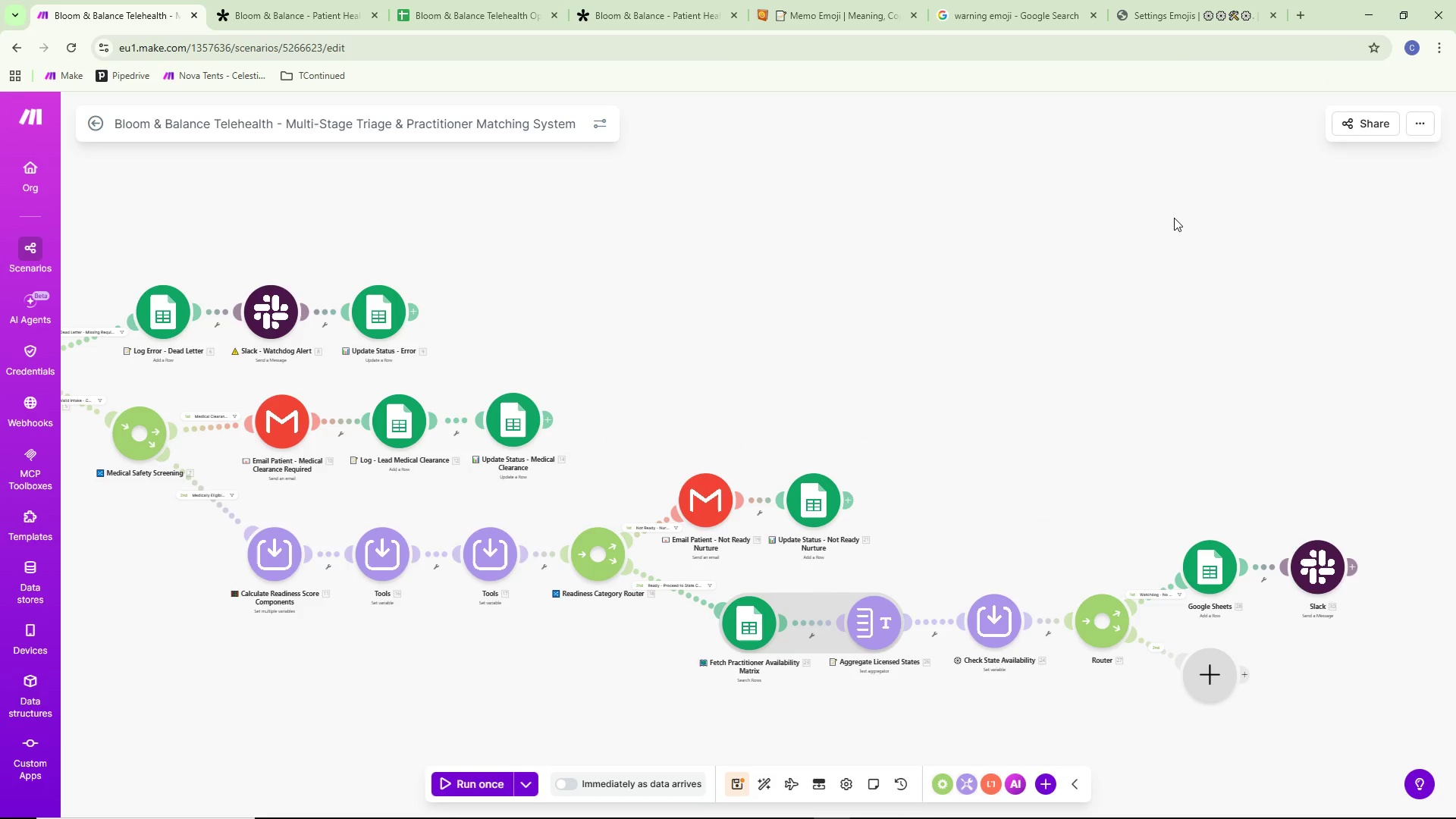 
left_click_drag(start_coordinate=[1174, 218], to_coordinate=[1034, 223])
 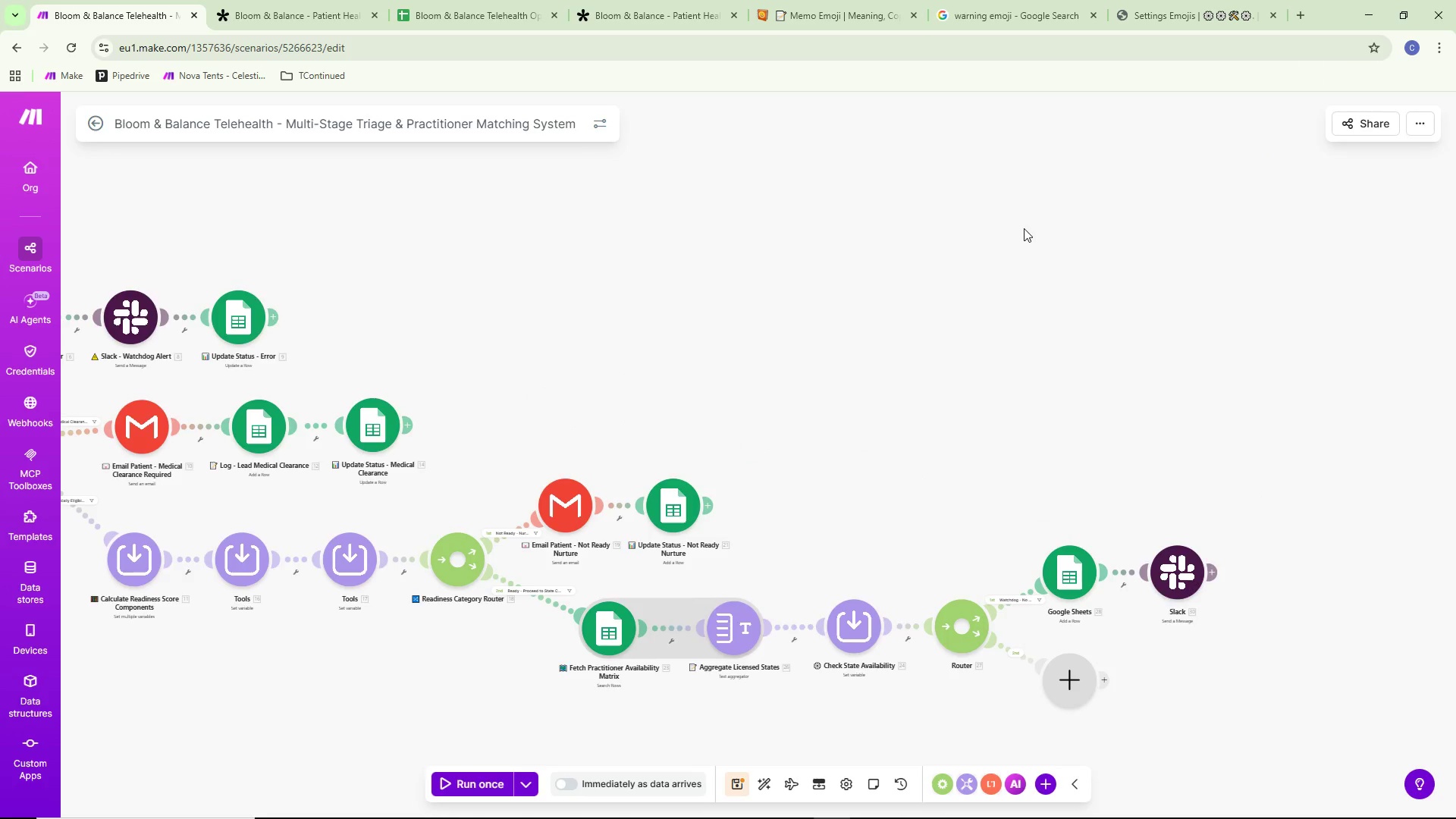 
left_click_drag(start_coordinate=[1060, 293], to_coordinate=[948, 158])
 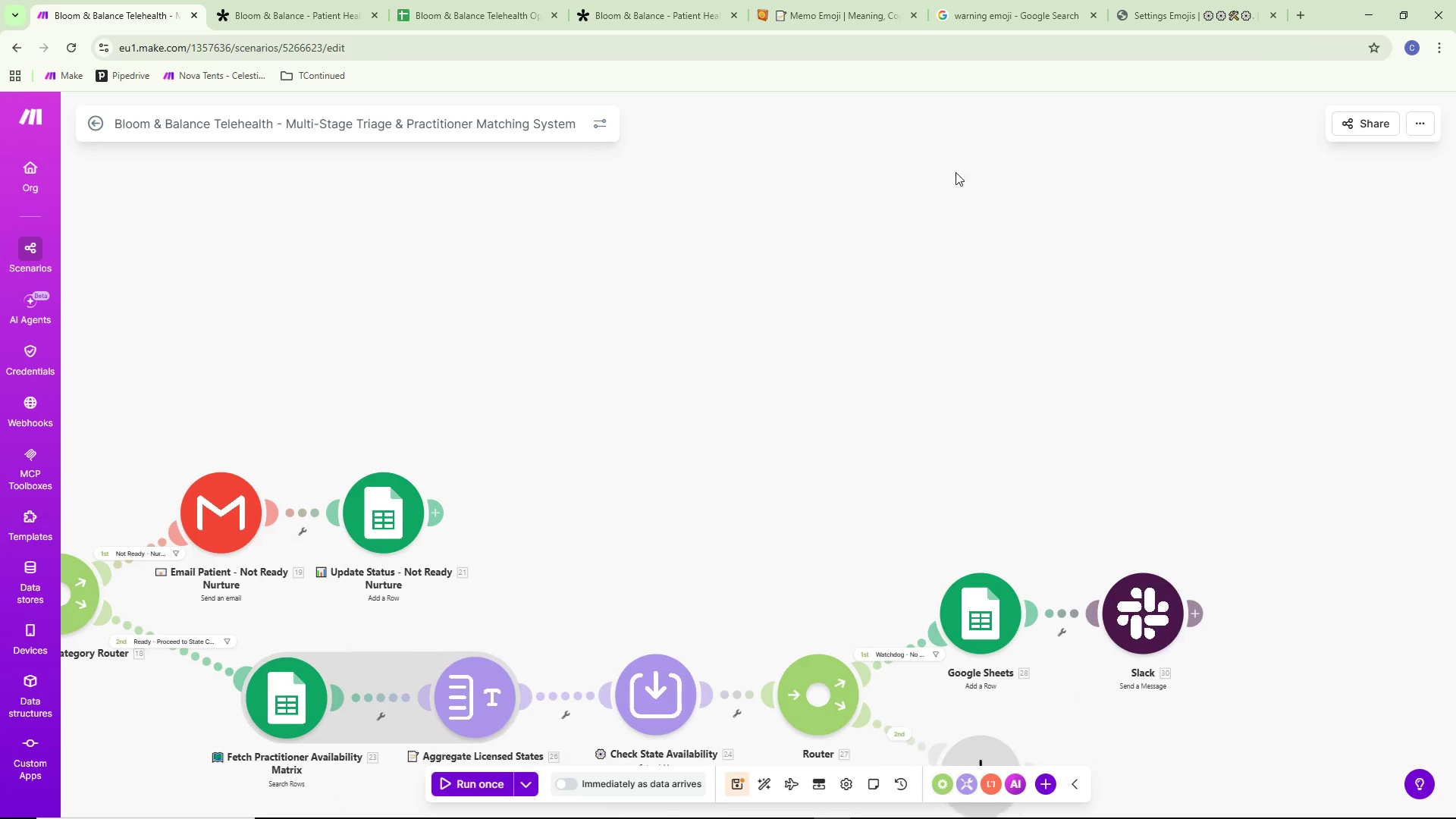 
scroll: coordinate [1024, 222], scroll_direction: up, amount: 2.0
 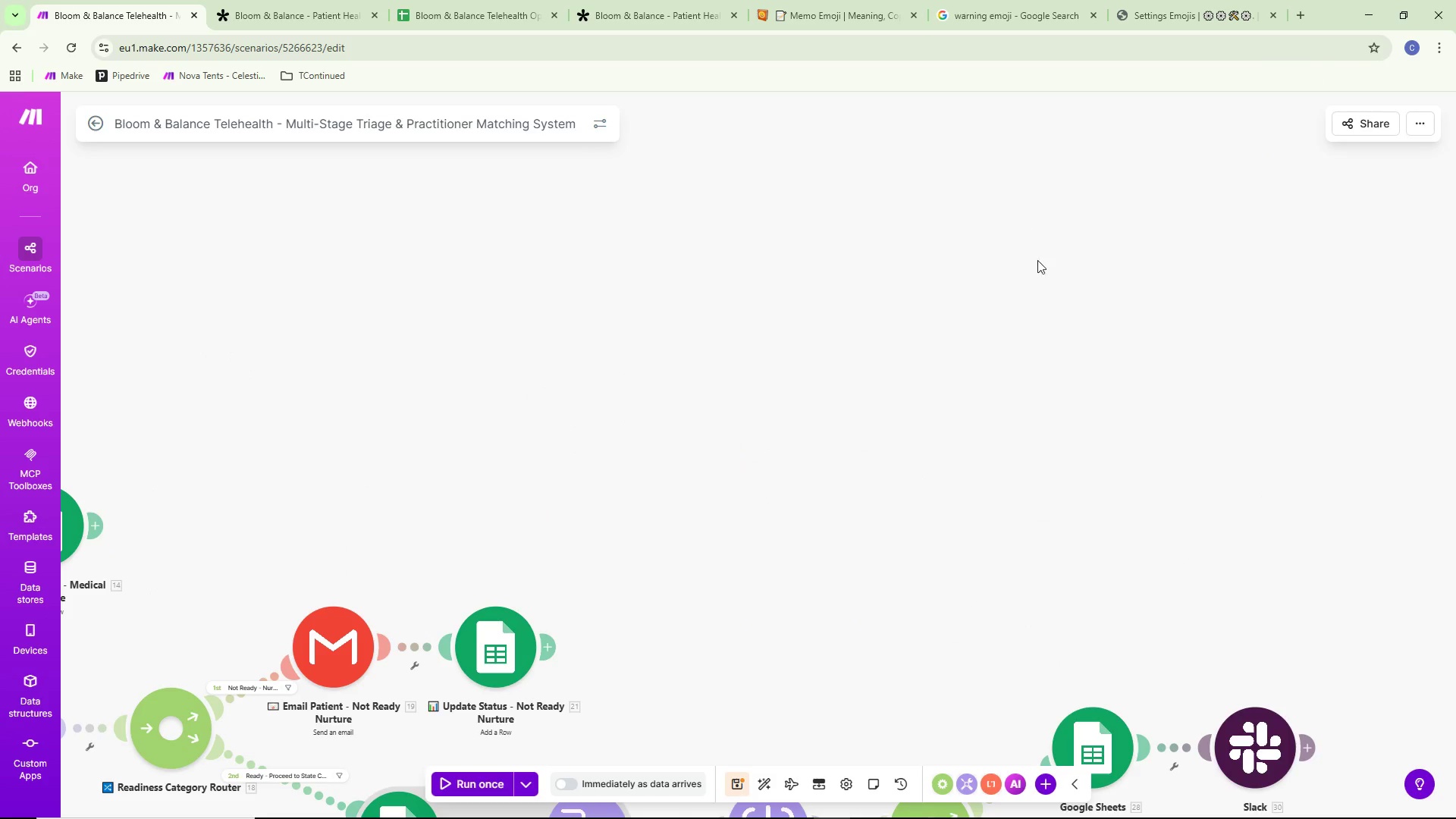 
left_click_drag(start_coordinate=[975, 218], to_coordinate=[943, 163])
 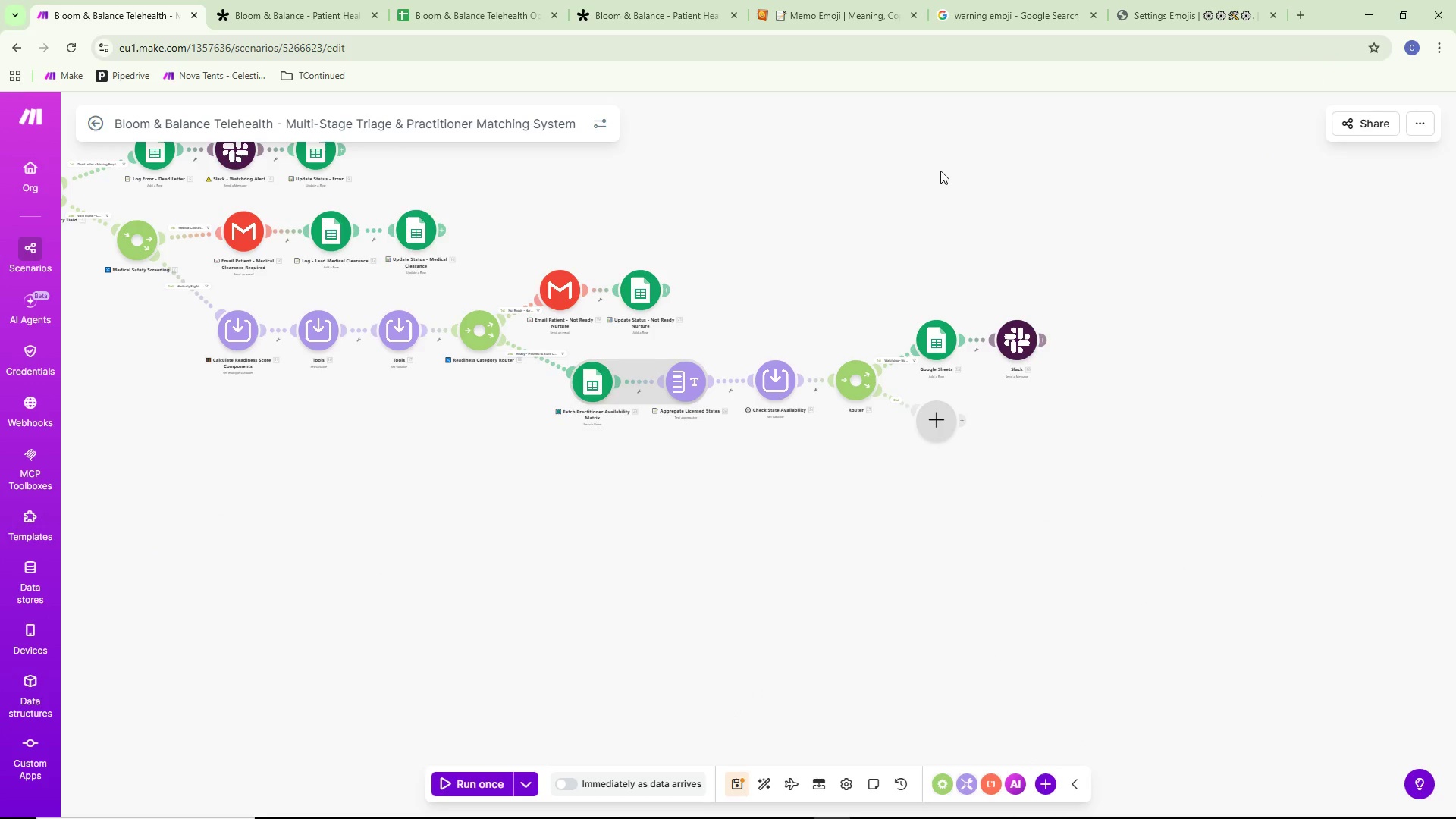 
scroll: coordinate [956, 180], scroll_direction: down, amount: 3.0
 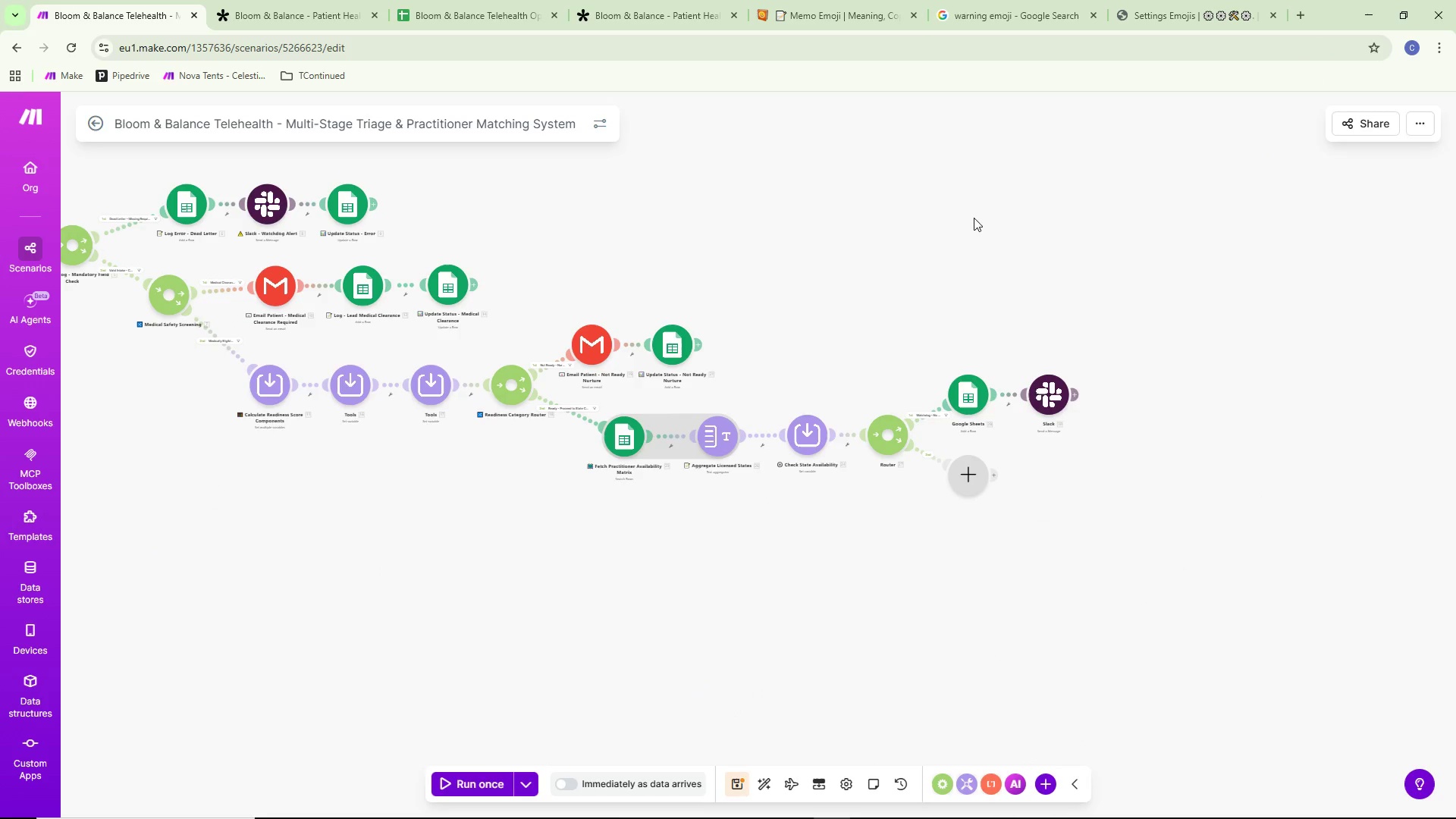 
scroll: coordinate [940, 171], scroll_direction: up, amount: 2.0
 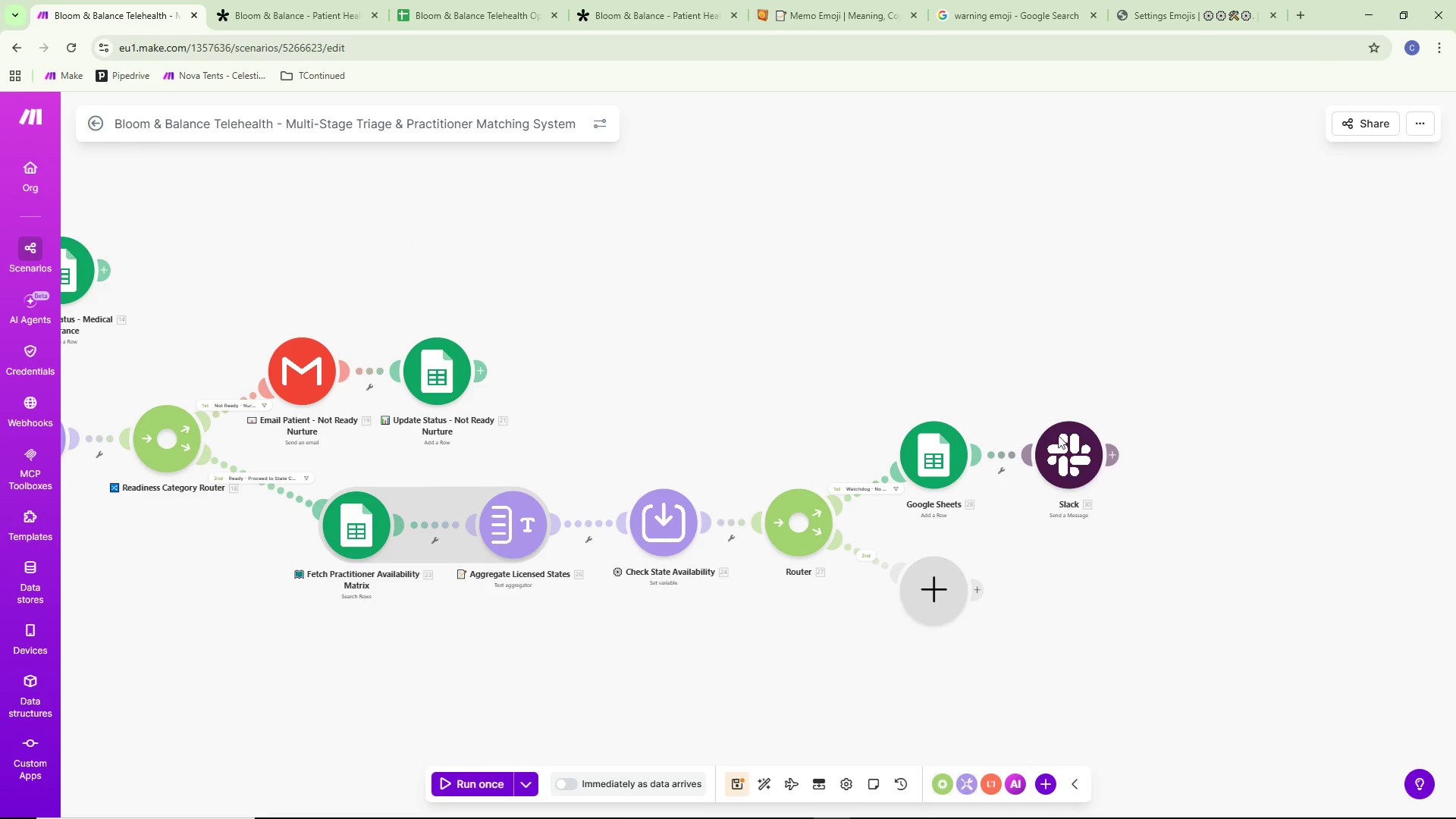 
double_click([1068, 457])
 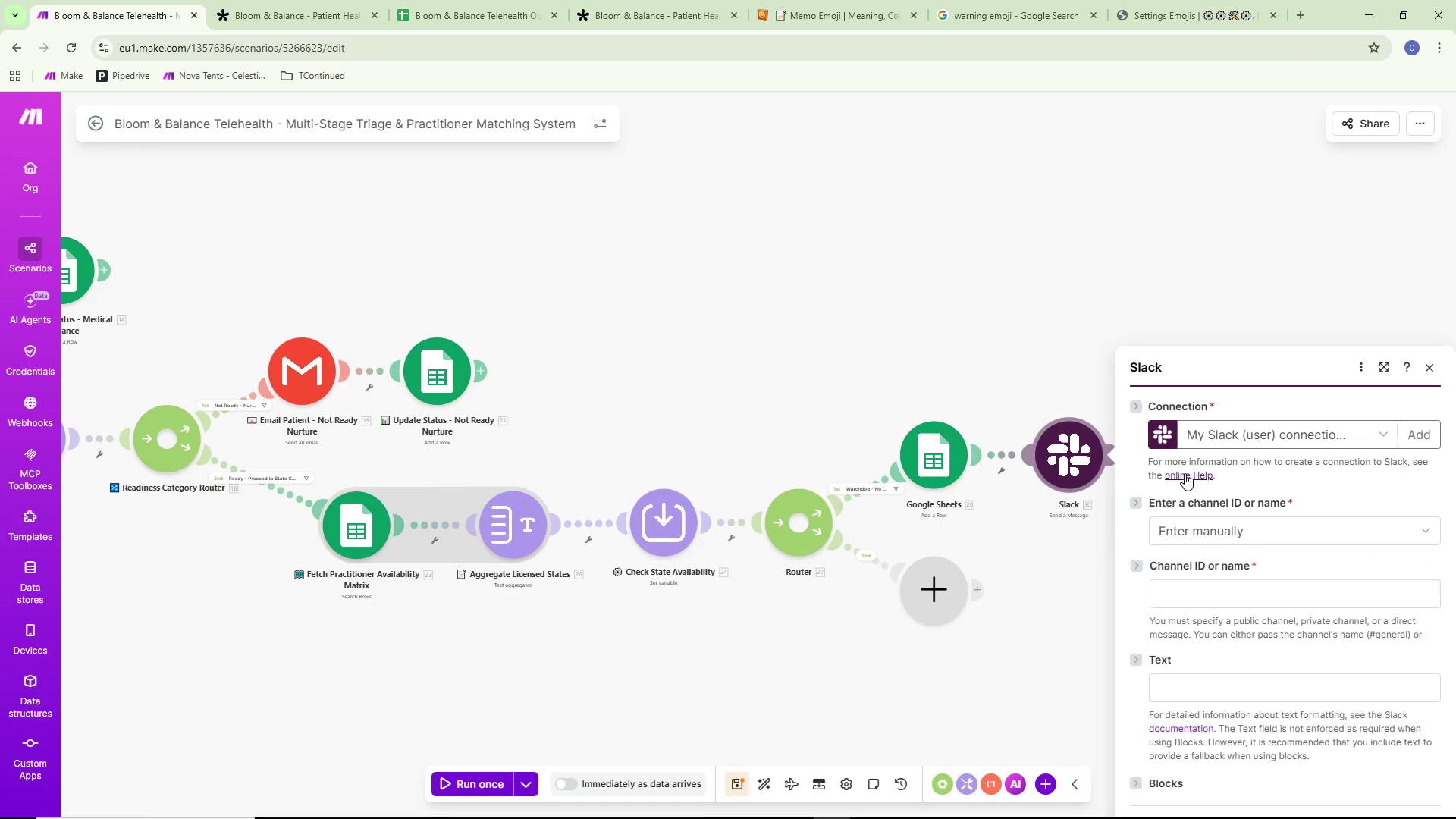 
scroll: coordinate [1195, 488], scroll_direction: down, amount: 2.0
 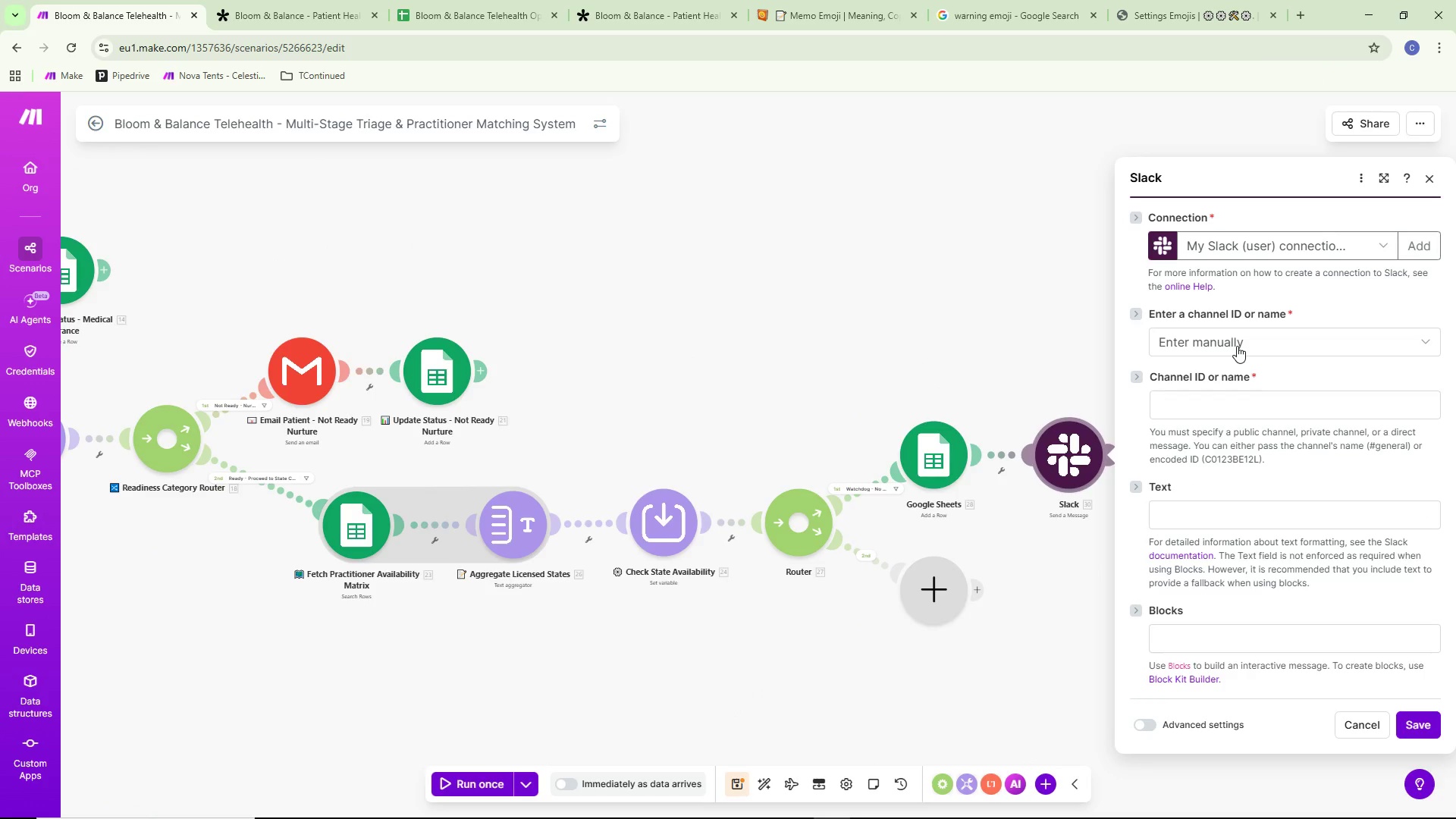 
left_click([1237, 346])
 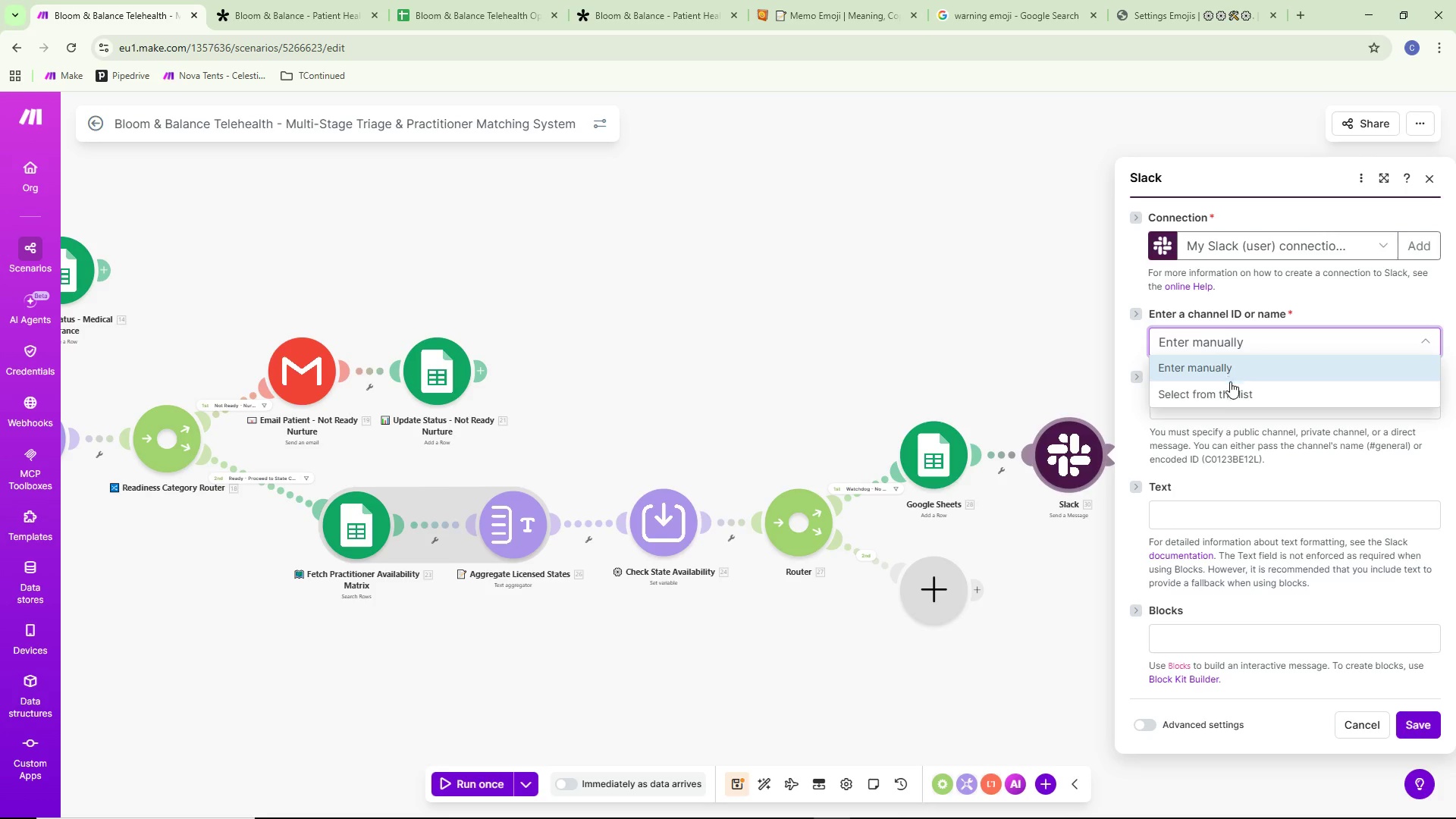 
left_click([1226, 393])
 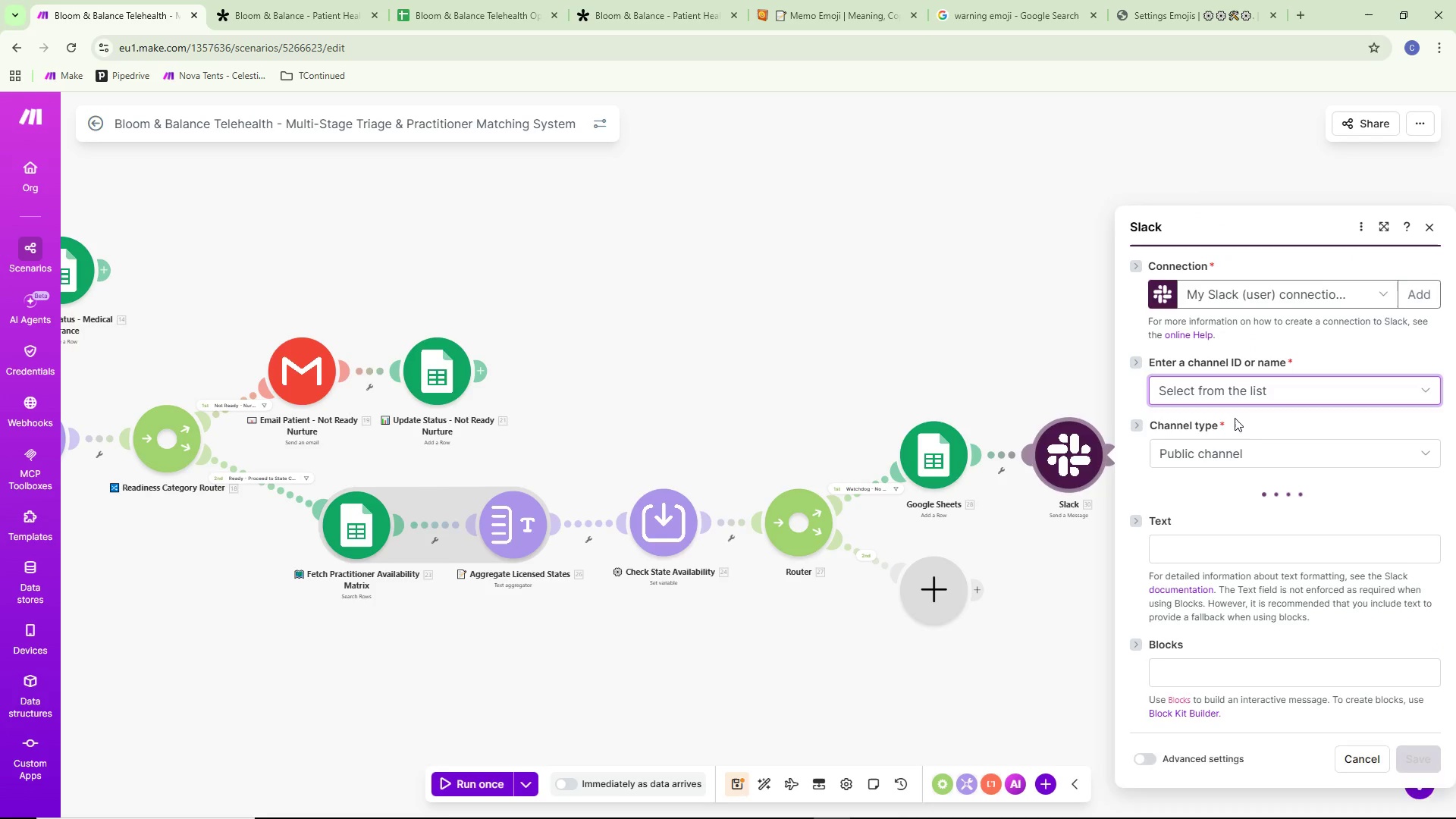 
scroll: coordinate [1235, 419], scroll_direction: down, amount: 4.0
 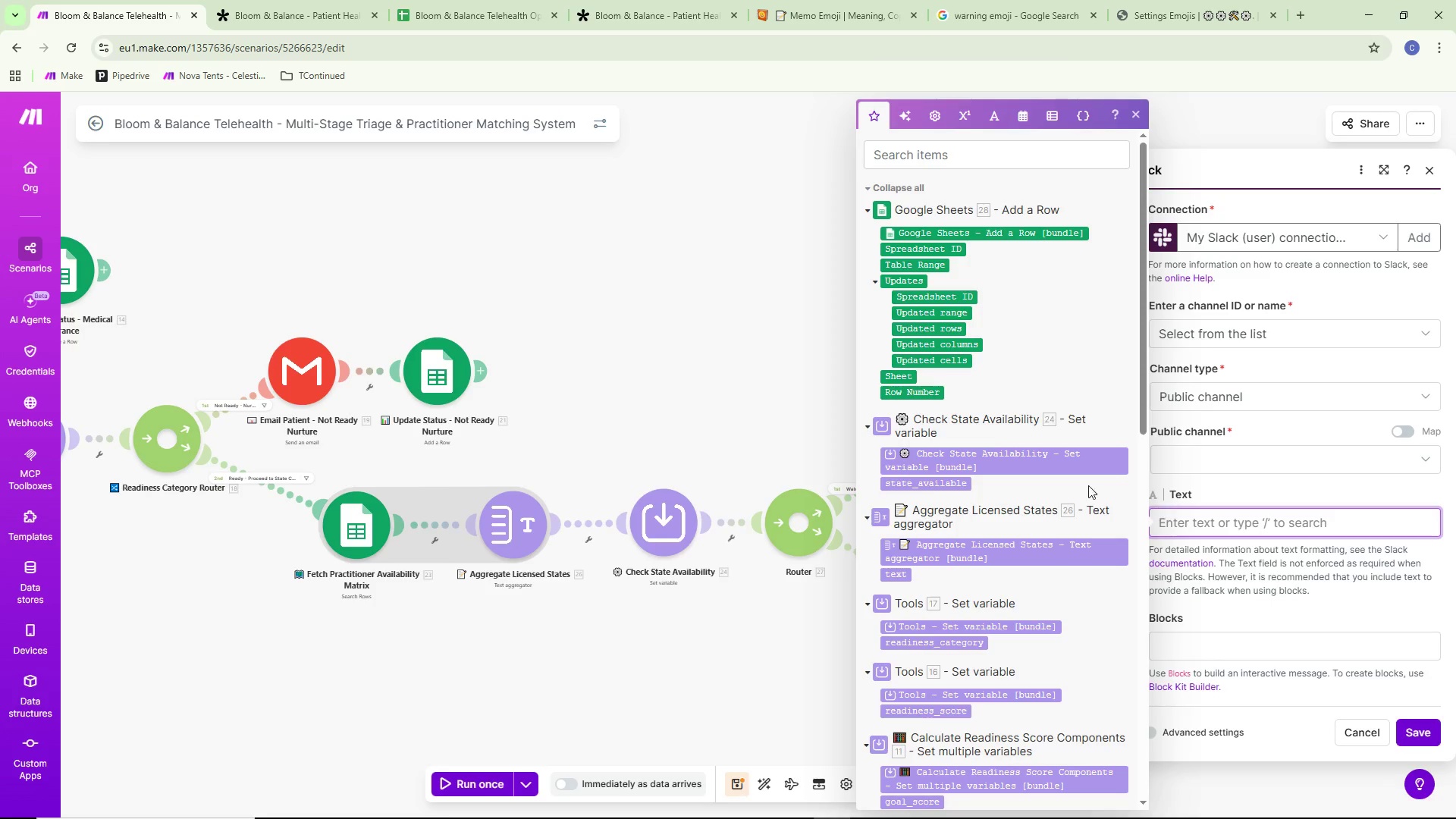 
left_click([825, 384])
 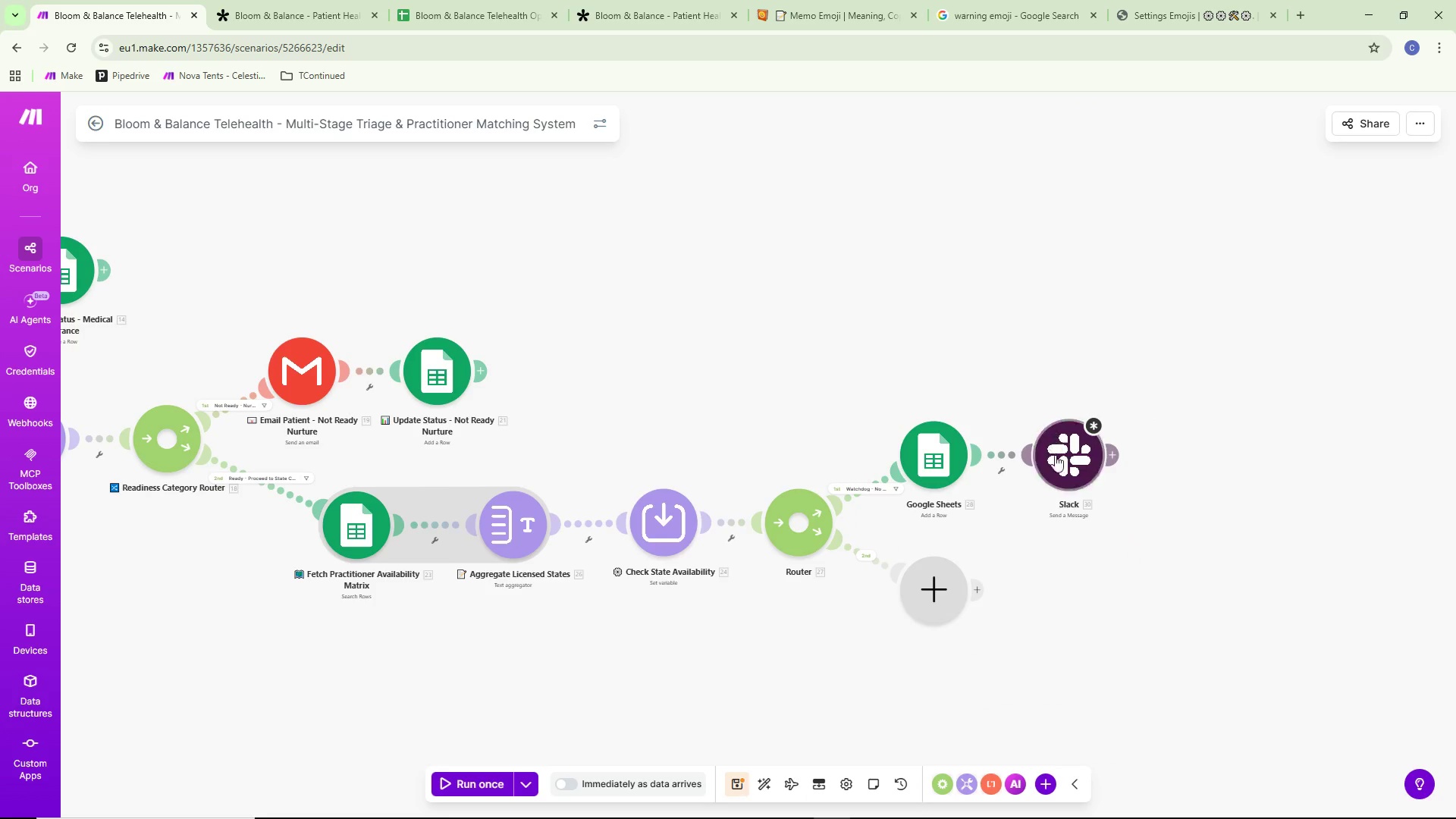 
double_click([1061, 461])
 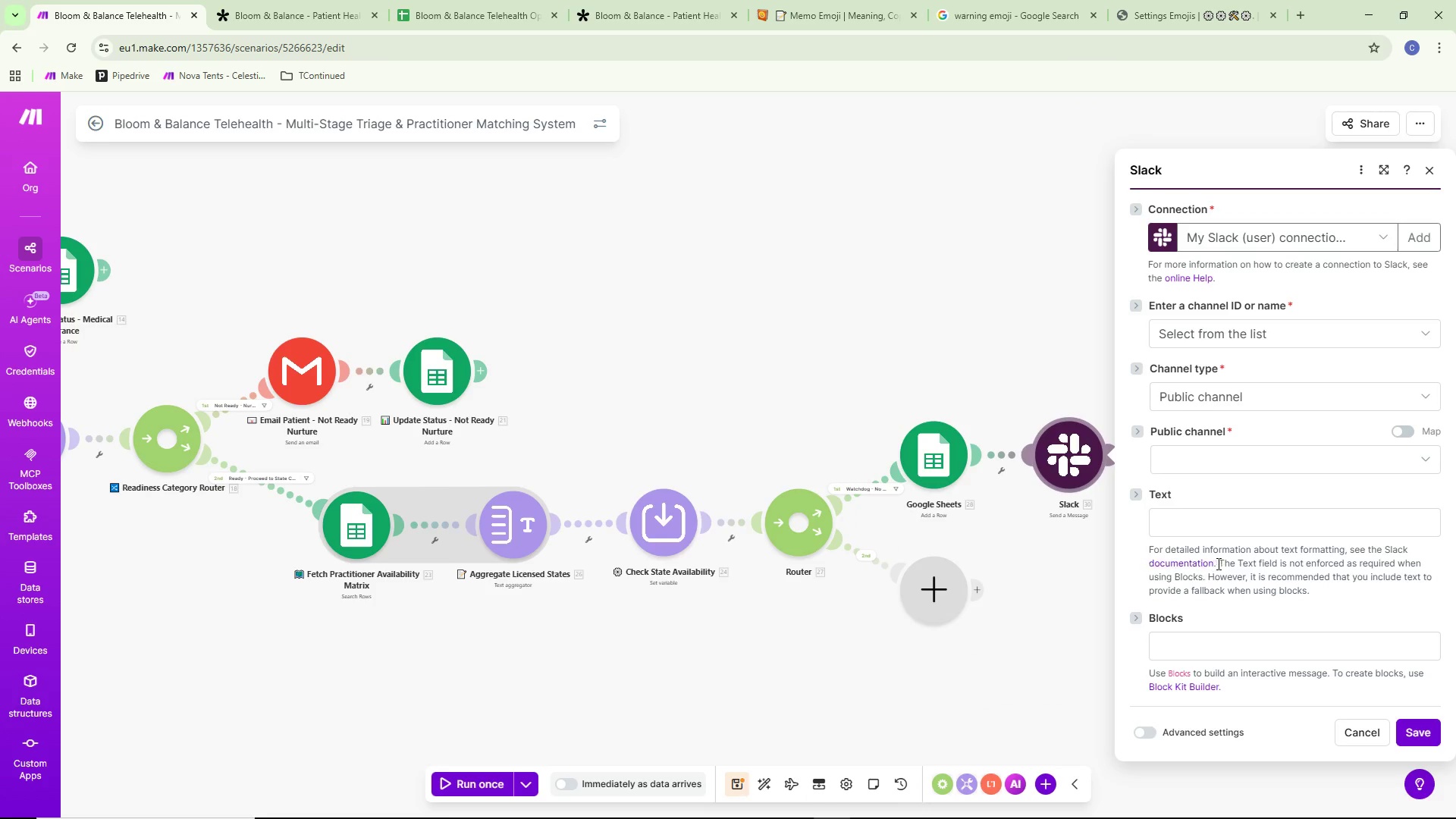 
left_click([1201, 449])
 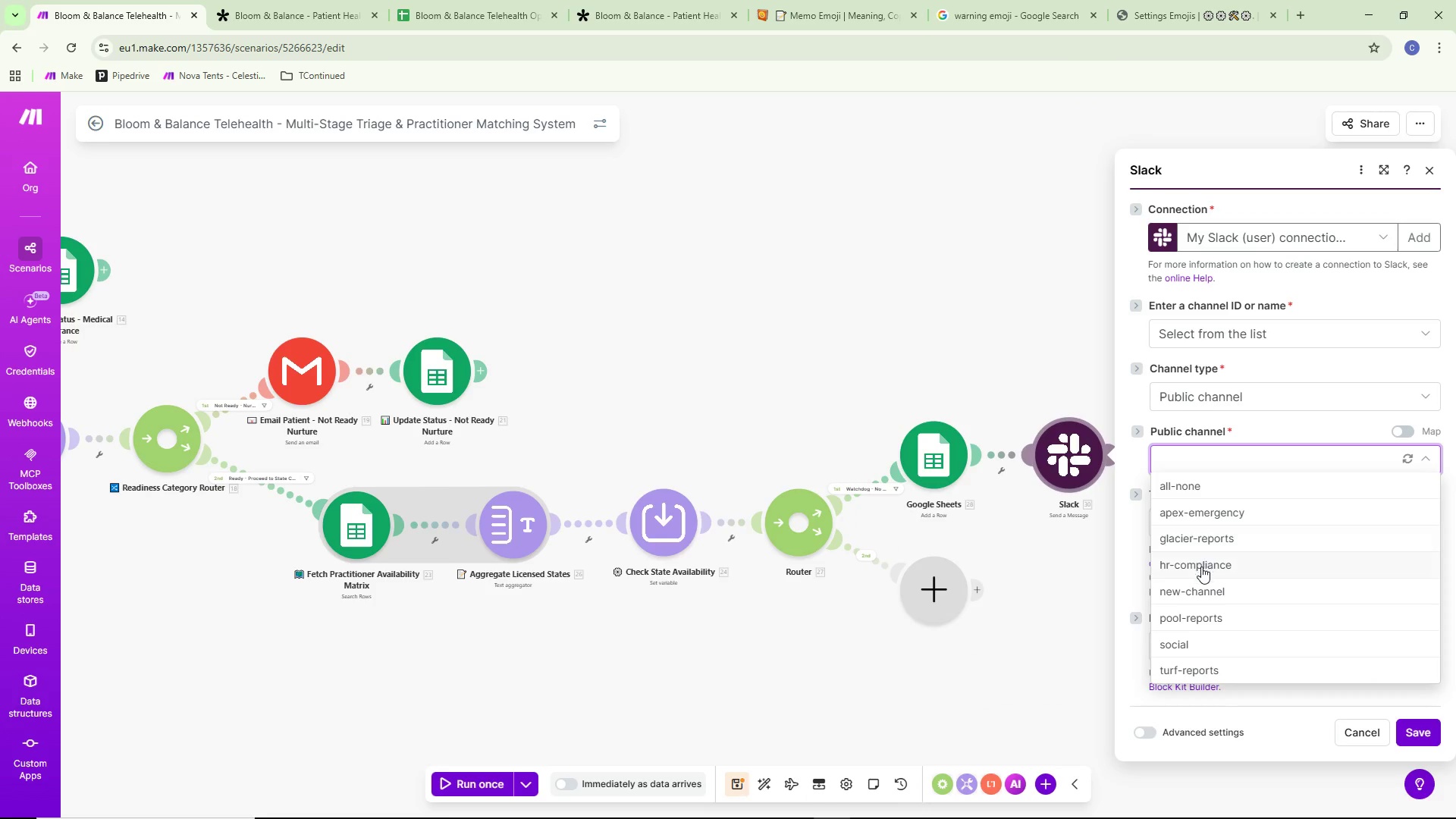 
left_click([1200, 588])
 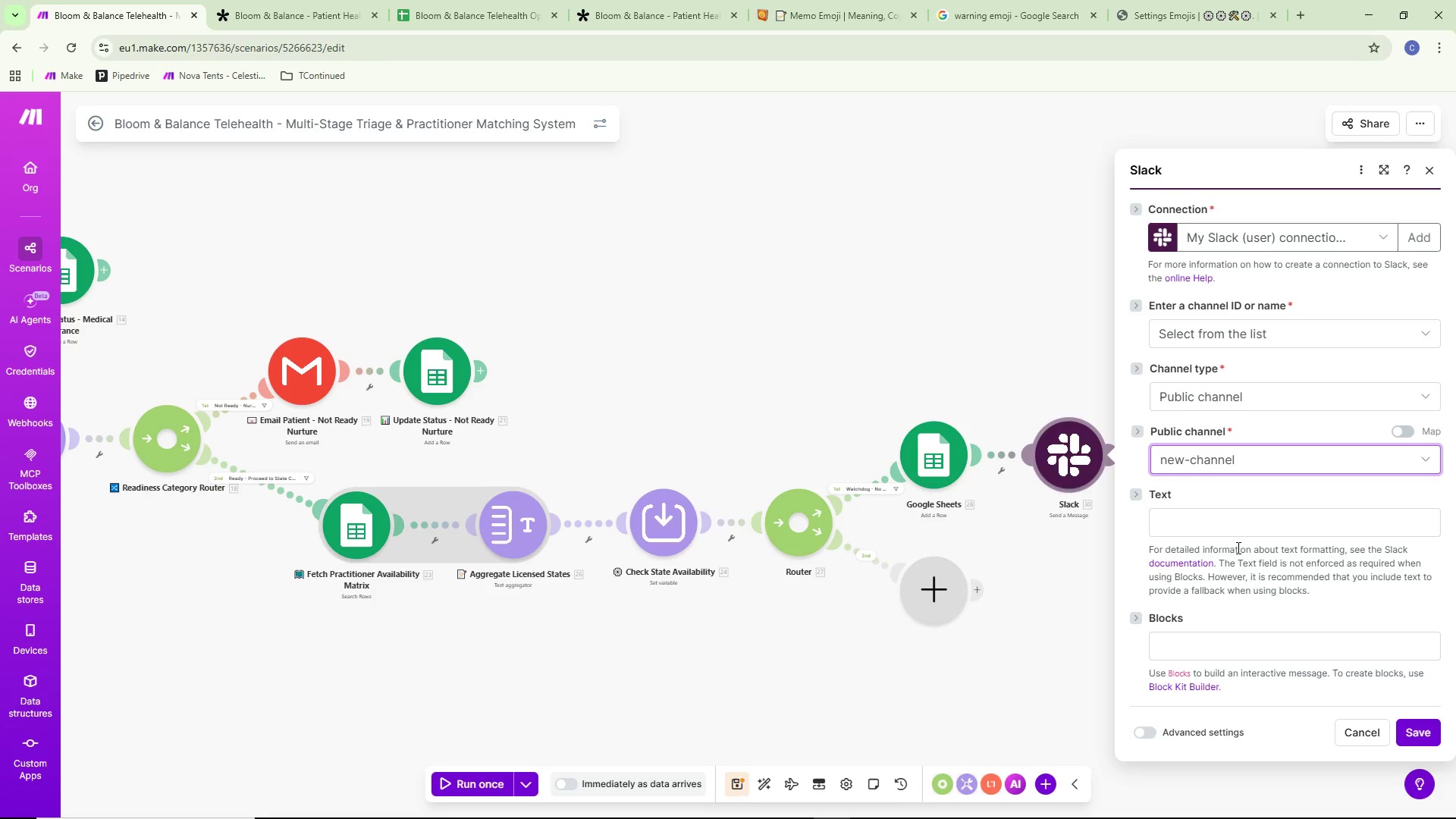 
left_click([1216, 526])
 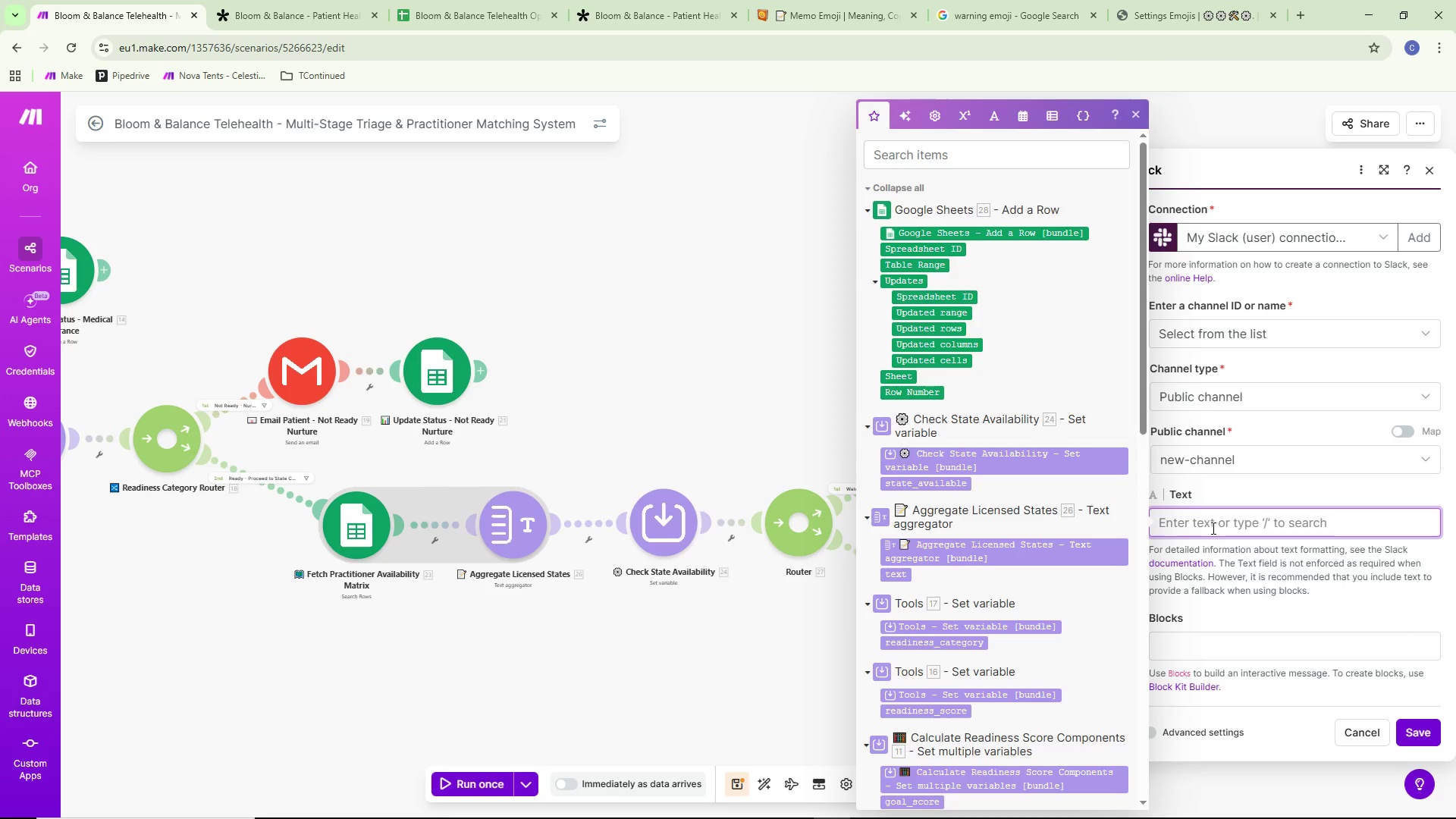 
key(Control+ControlLeft)
 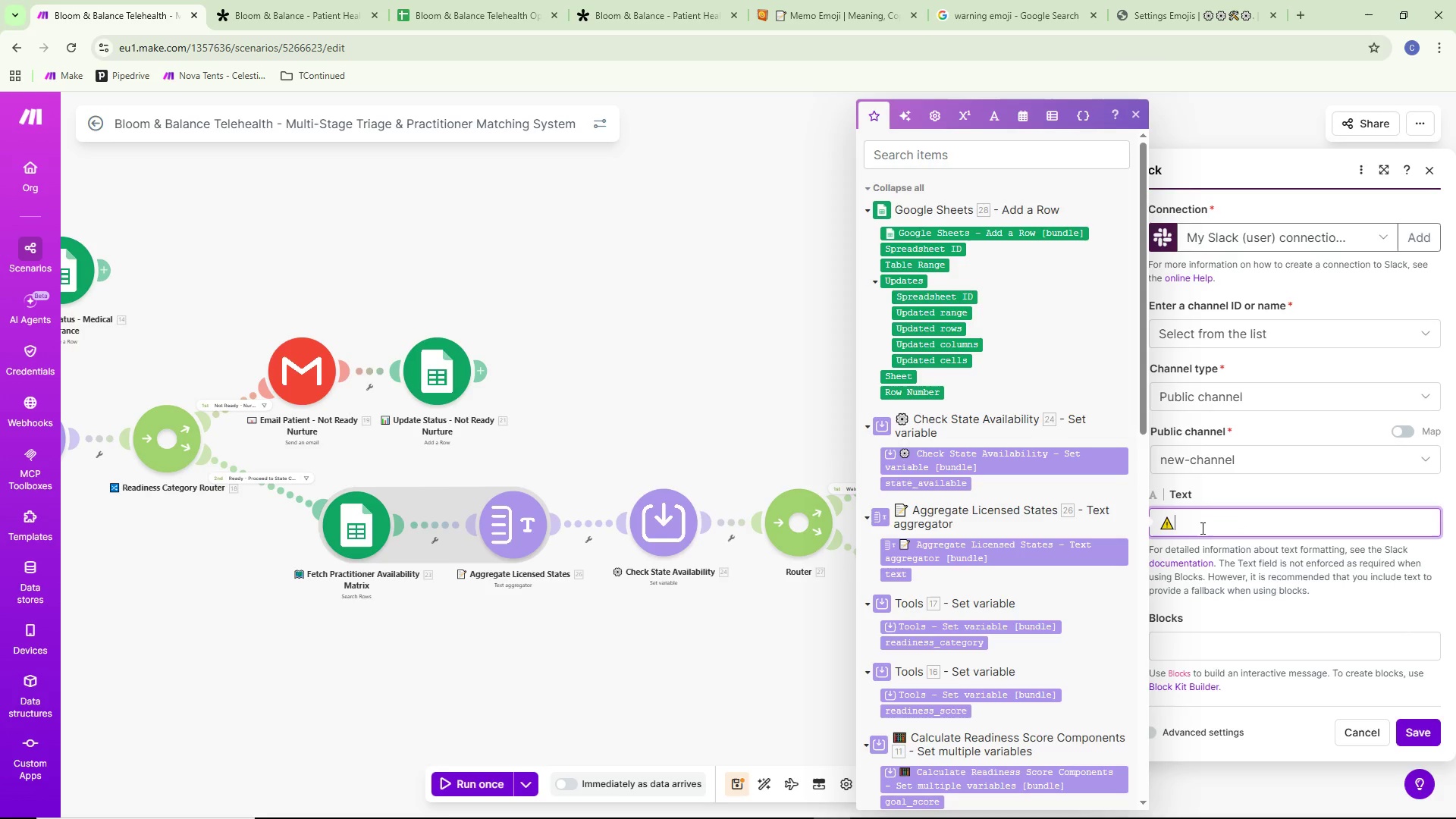 
key(Control+V)
 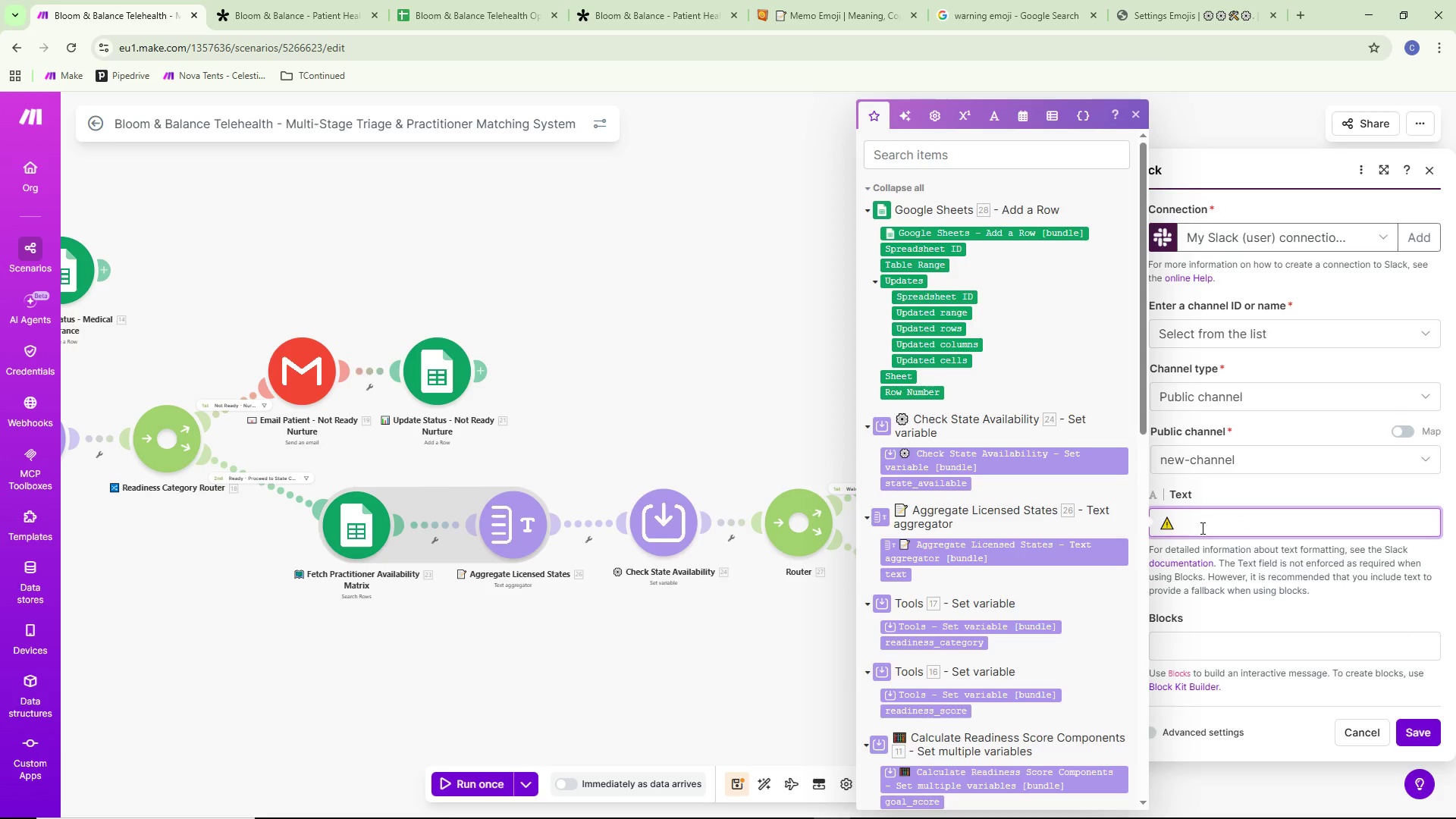 
type( *Watchdof)
key(Backspace)
type(g Alert - No Licensed Provider*)
 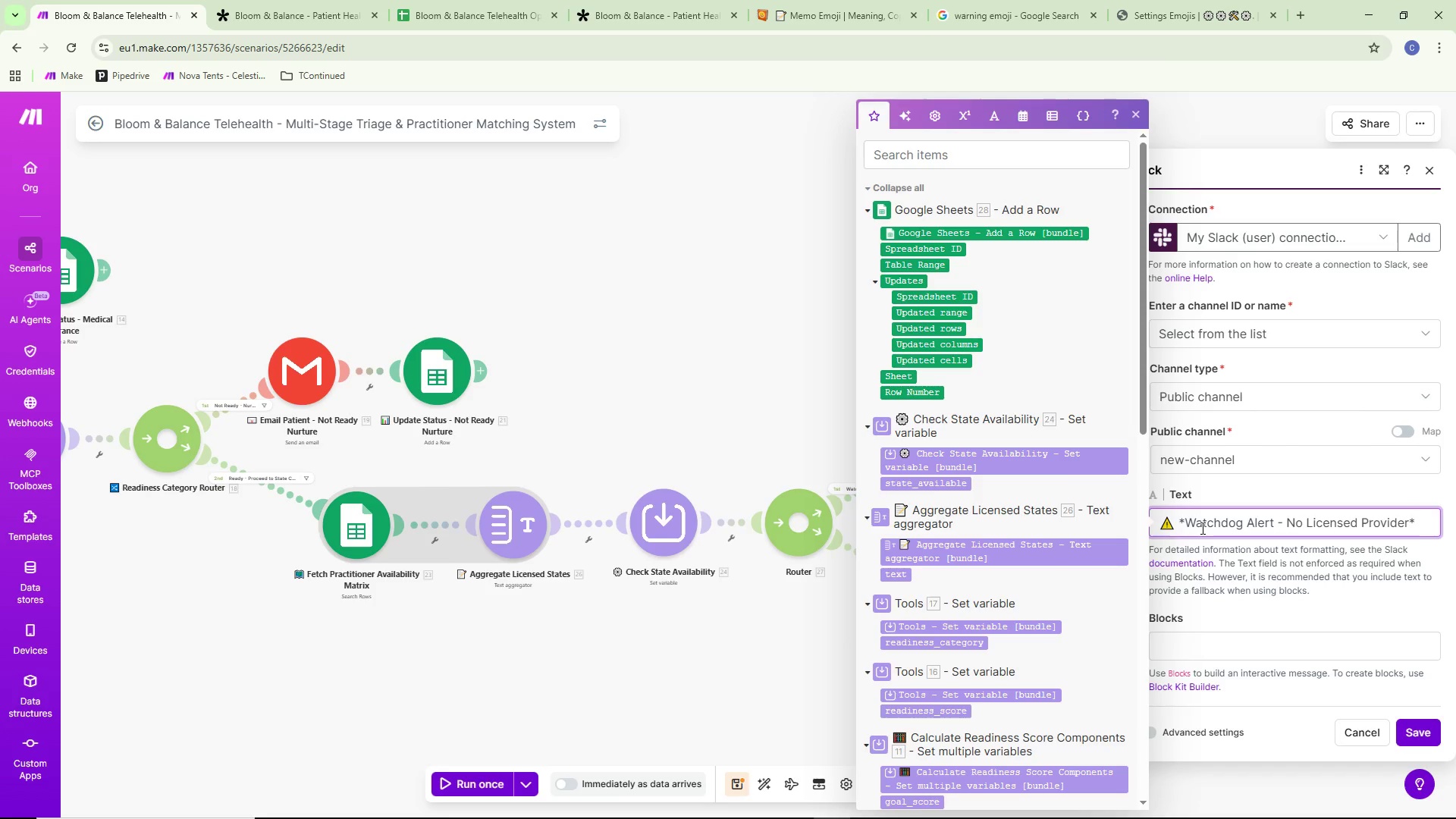 
key(Enter)
 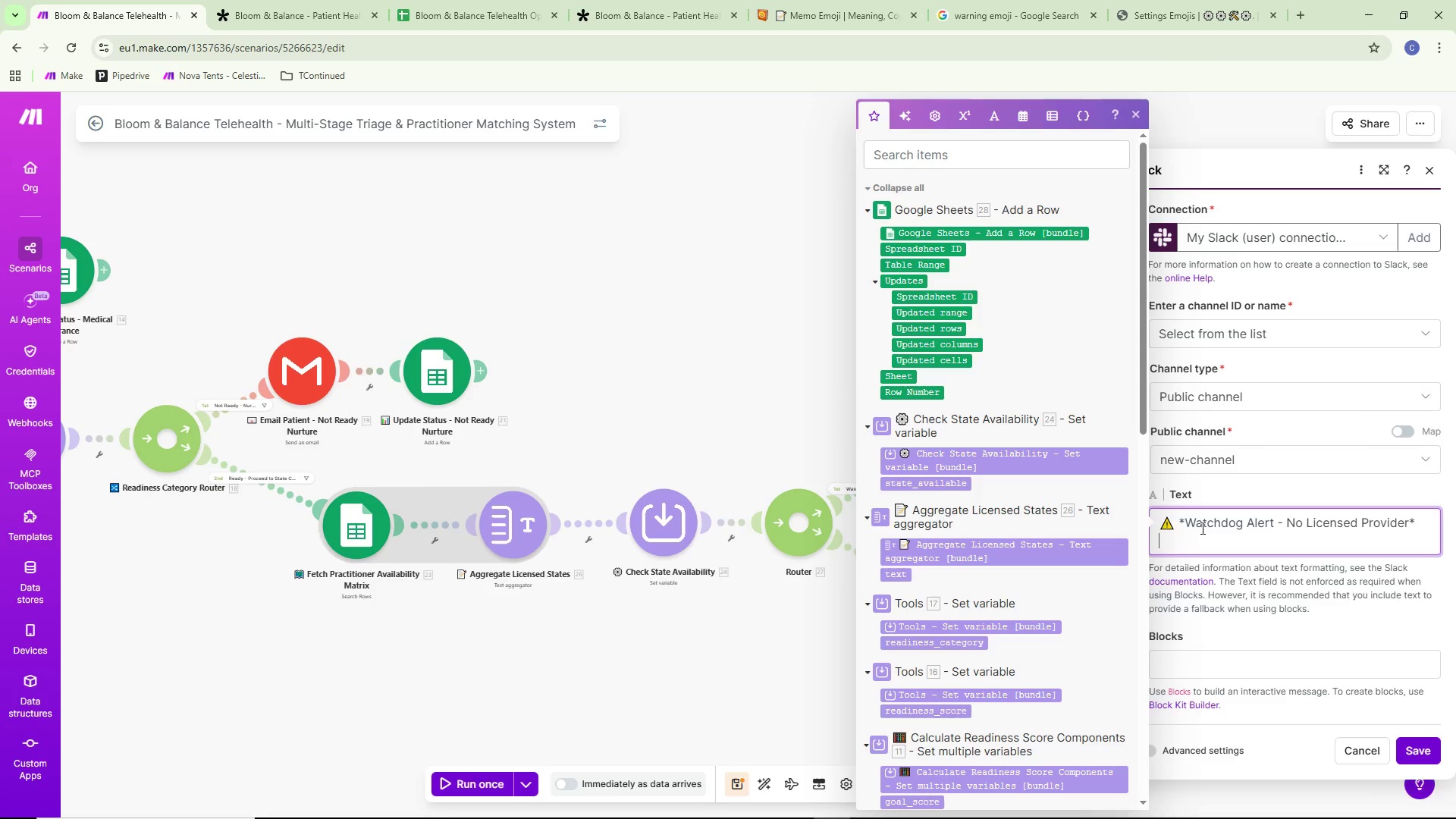 
key(Enter)
 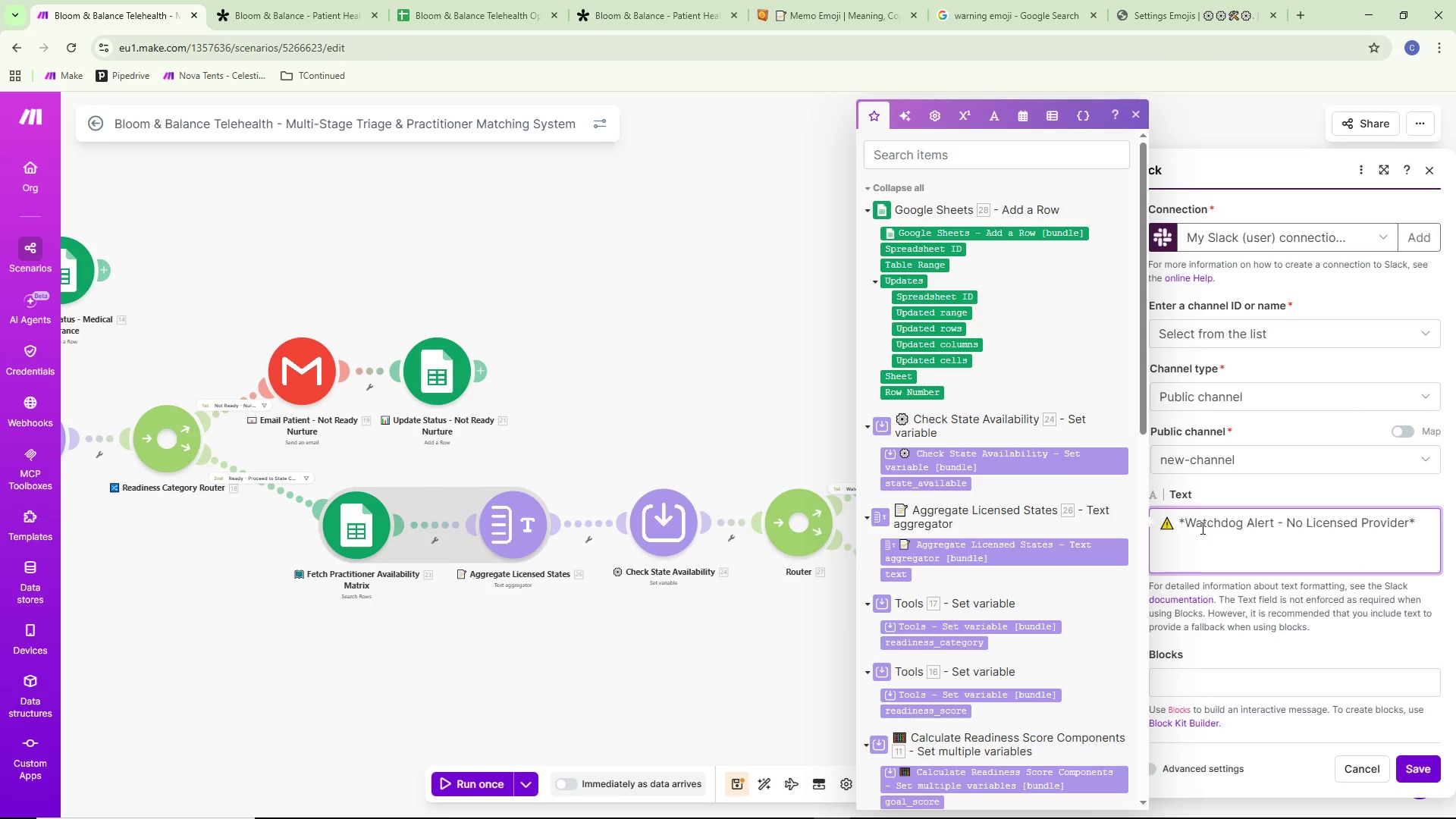 
type(A qualified lead )
 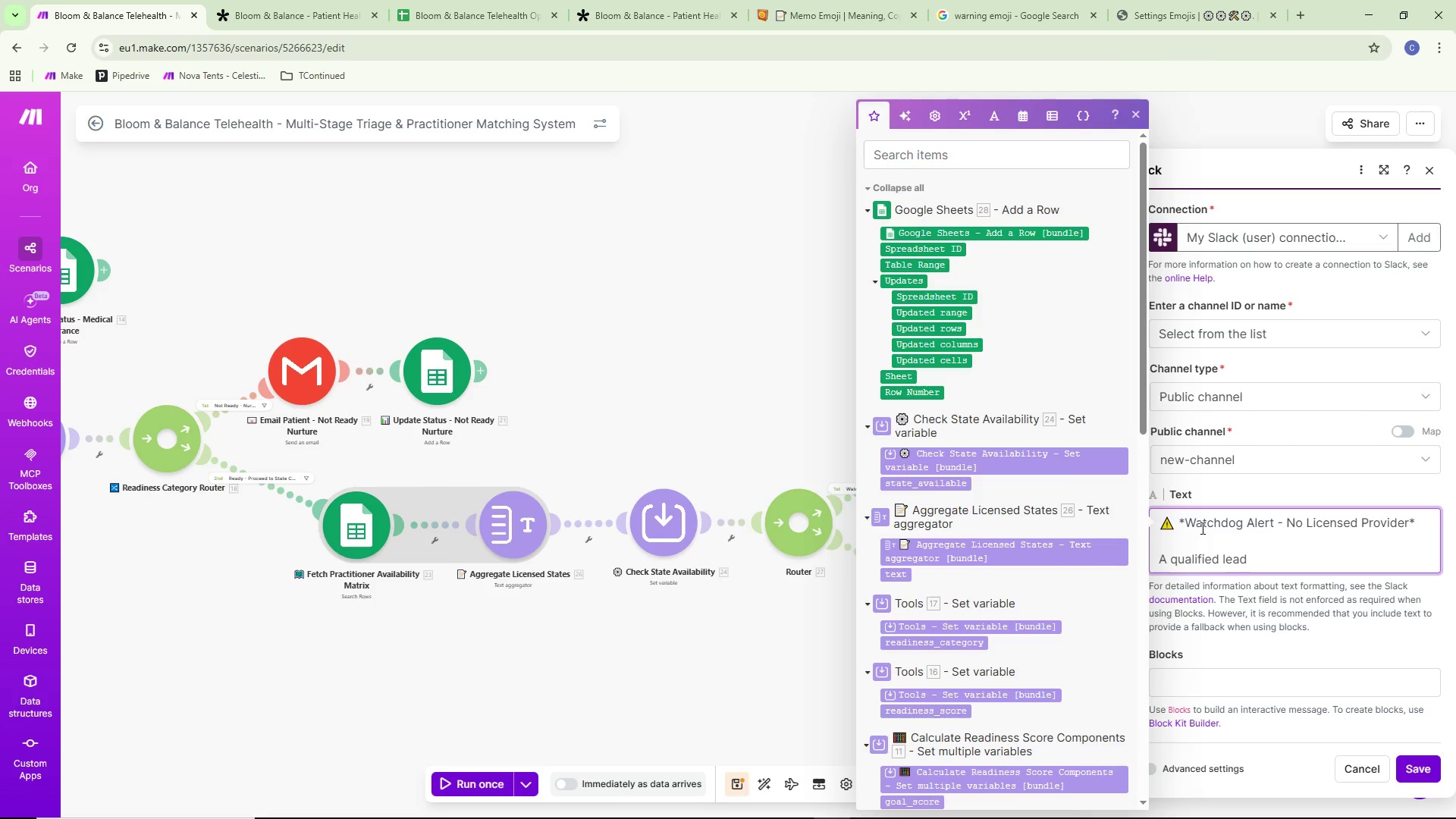 
type(cannot be assigned due to no licesne)
key(Backspace)
key(Backspace)
key(Backspace)
type(nsed provider in their state.[Delete])
 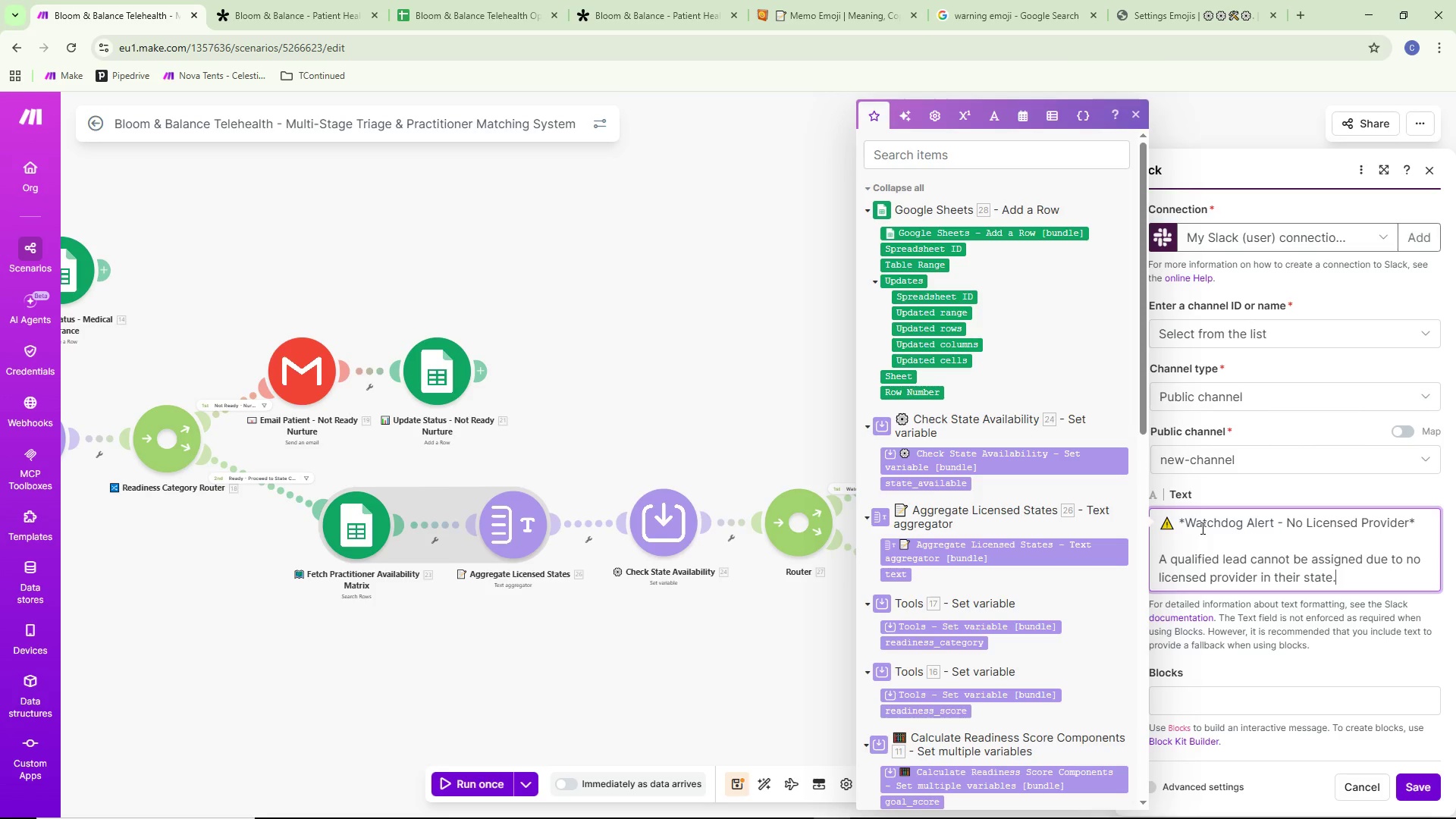 
key(Enter)
 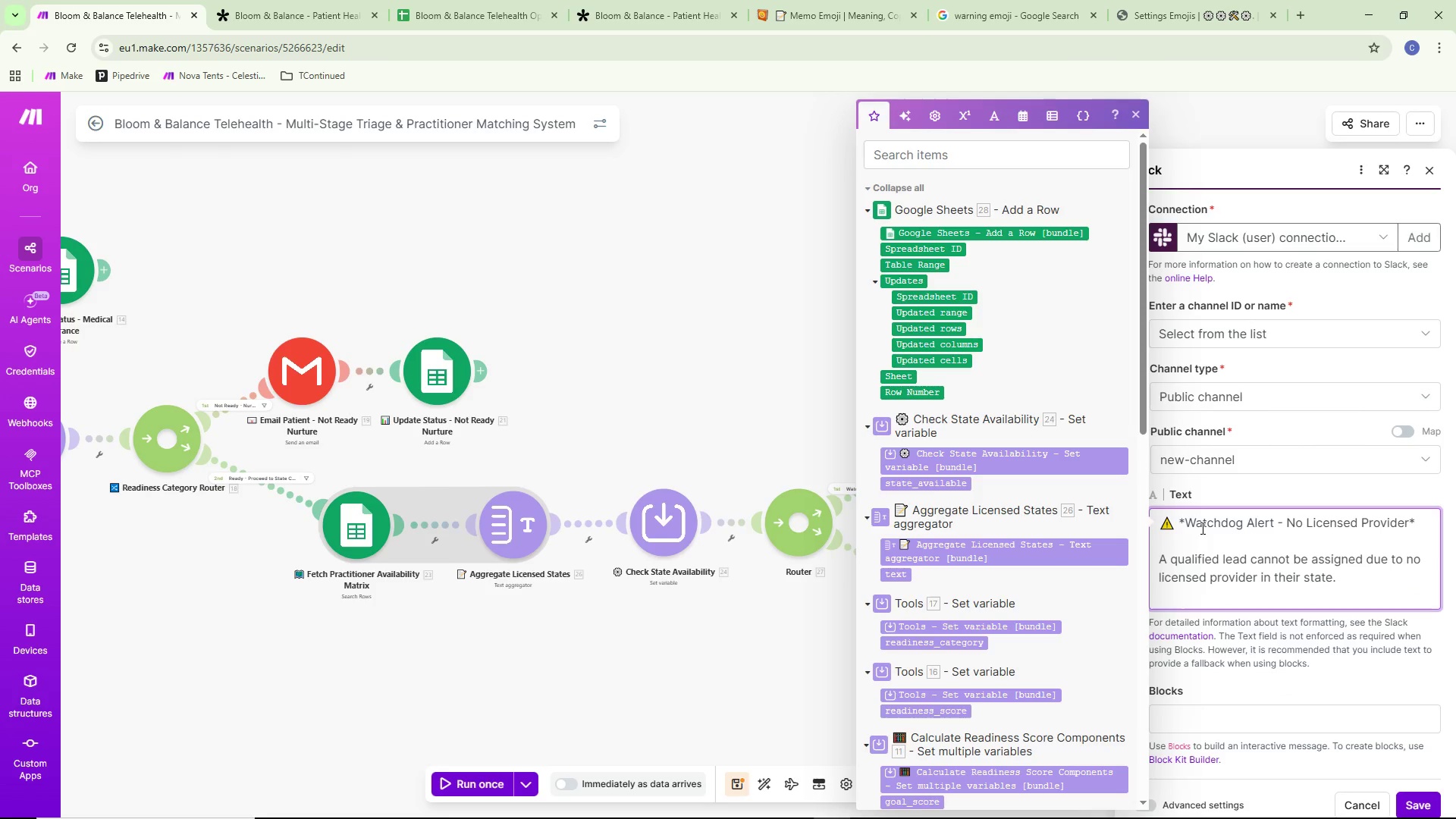 
key(Enter)
 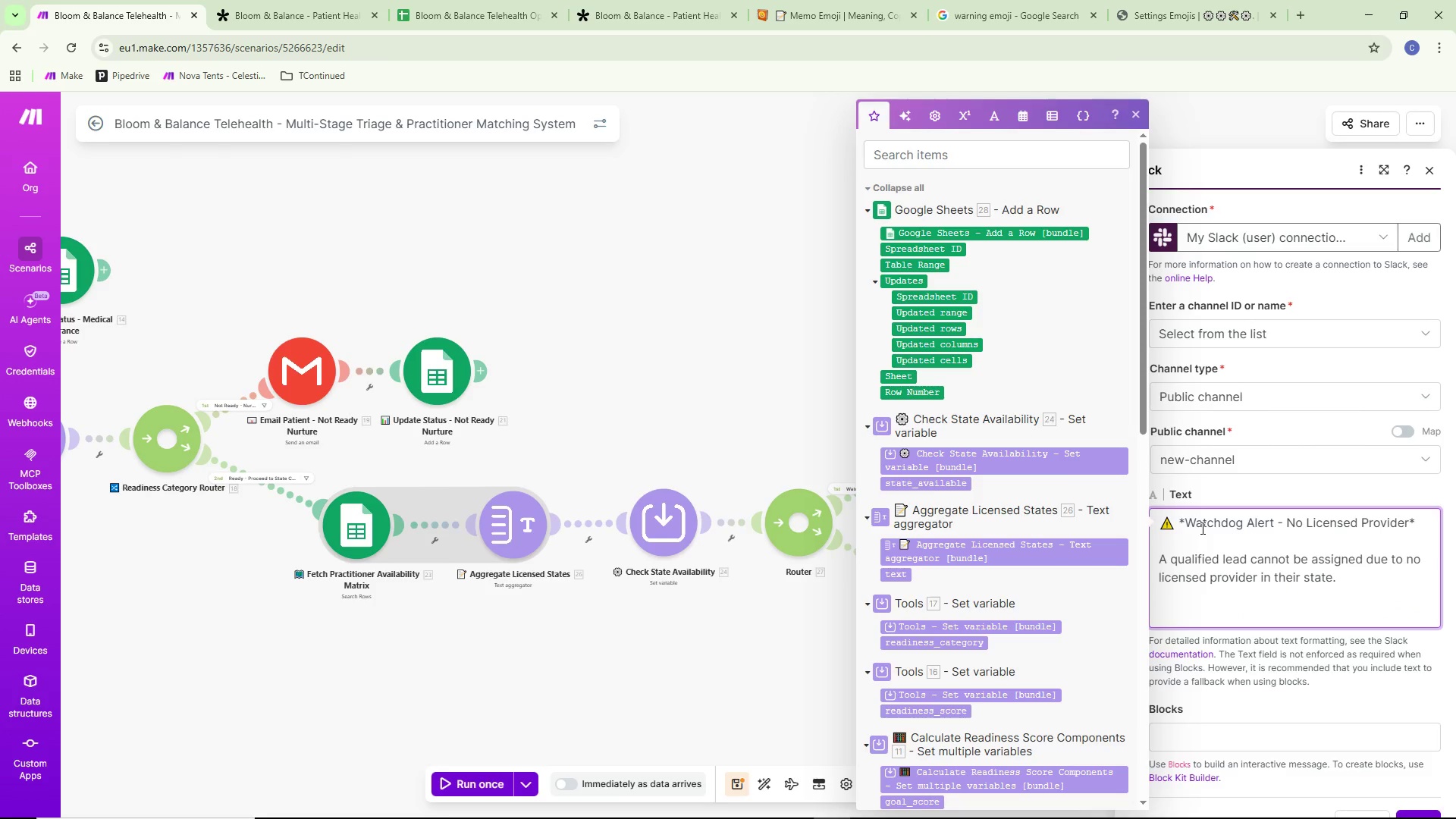 
type(*Patient:*)
 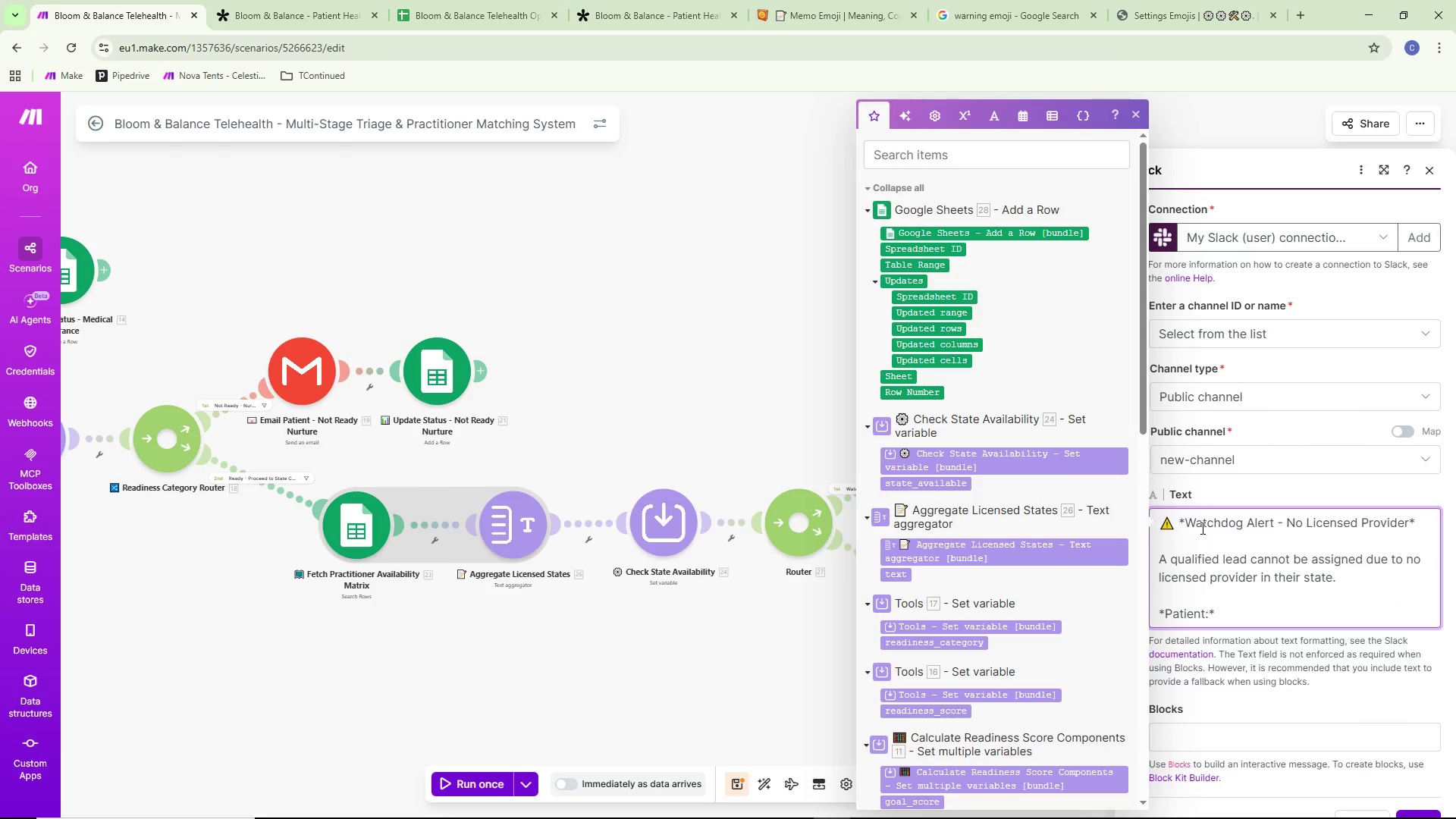 
key(Enter)
 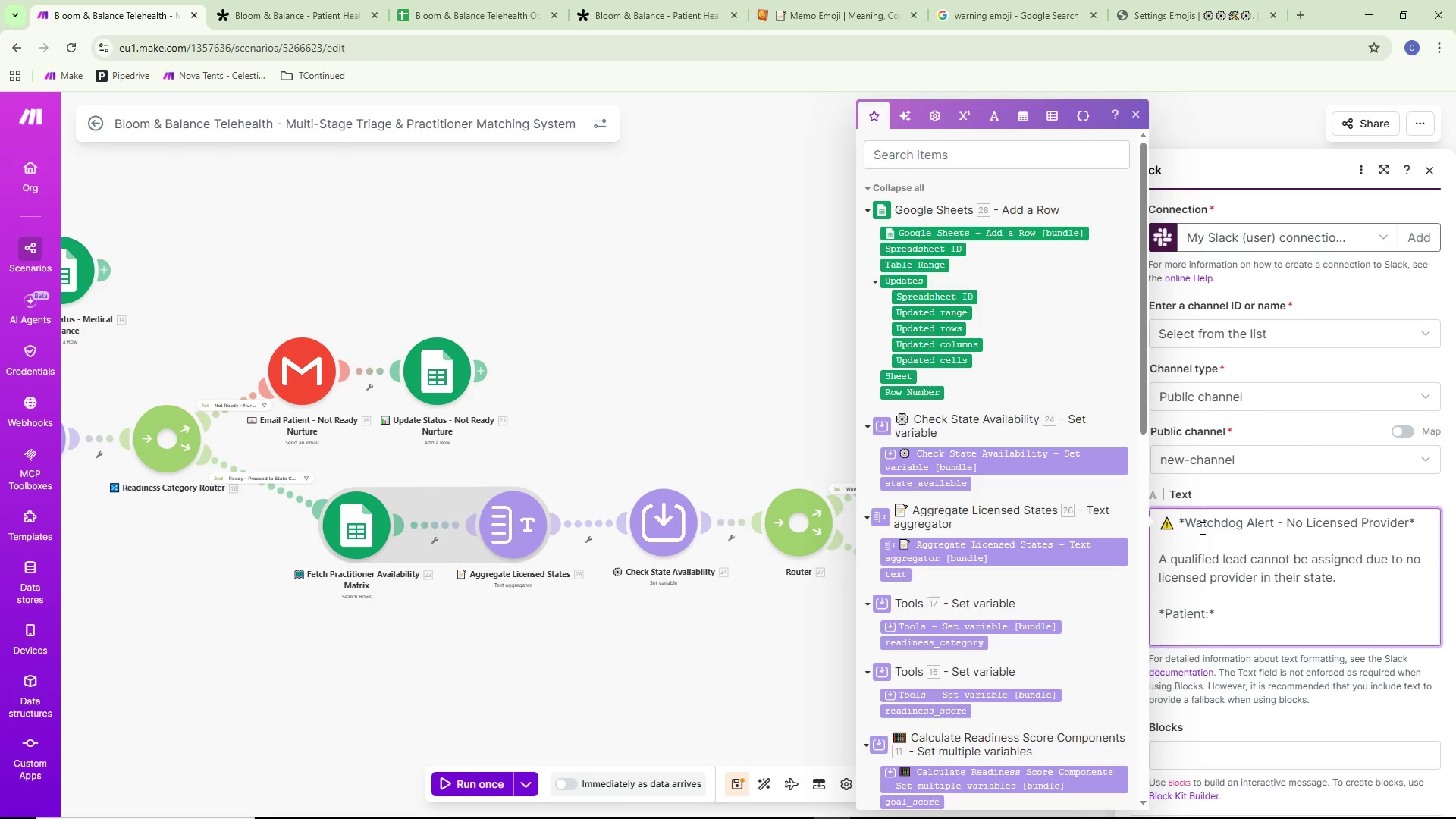 
type(*State:*)
 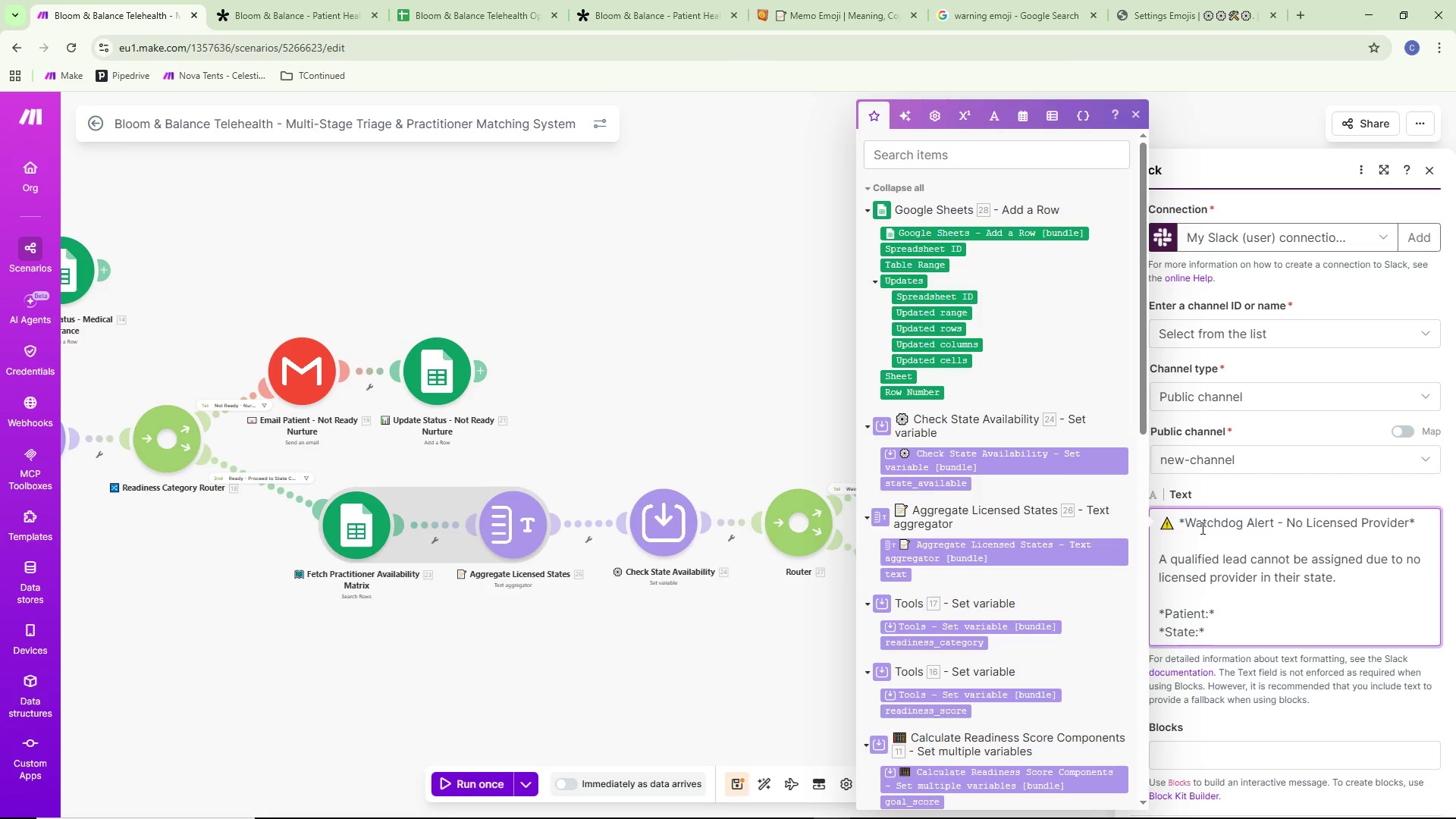 
key(Enter)
 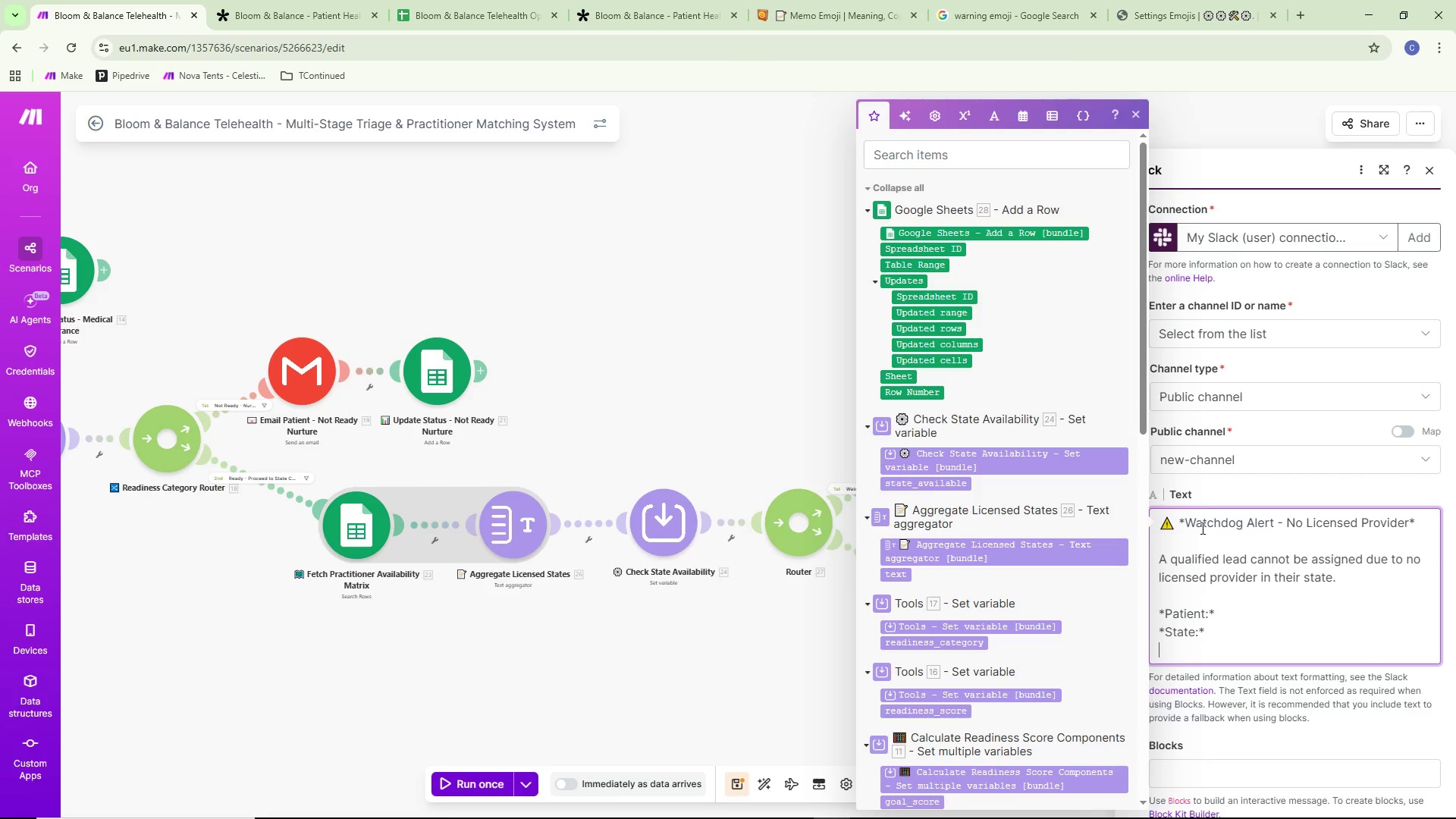 
type(*Readines )
key(Backspace)
type(s Score:*)
 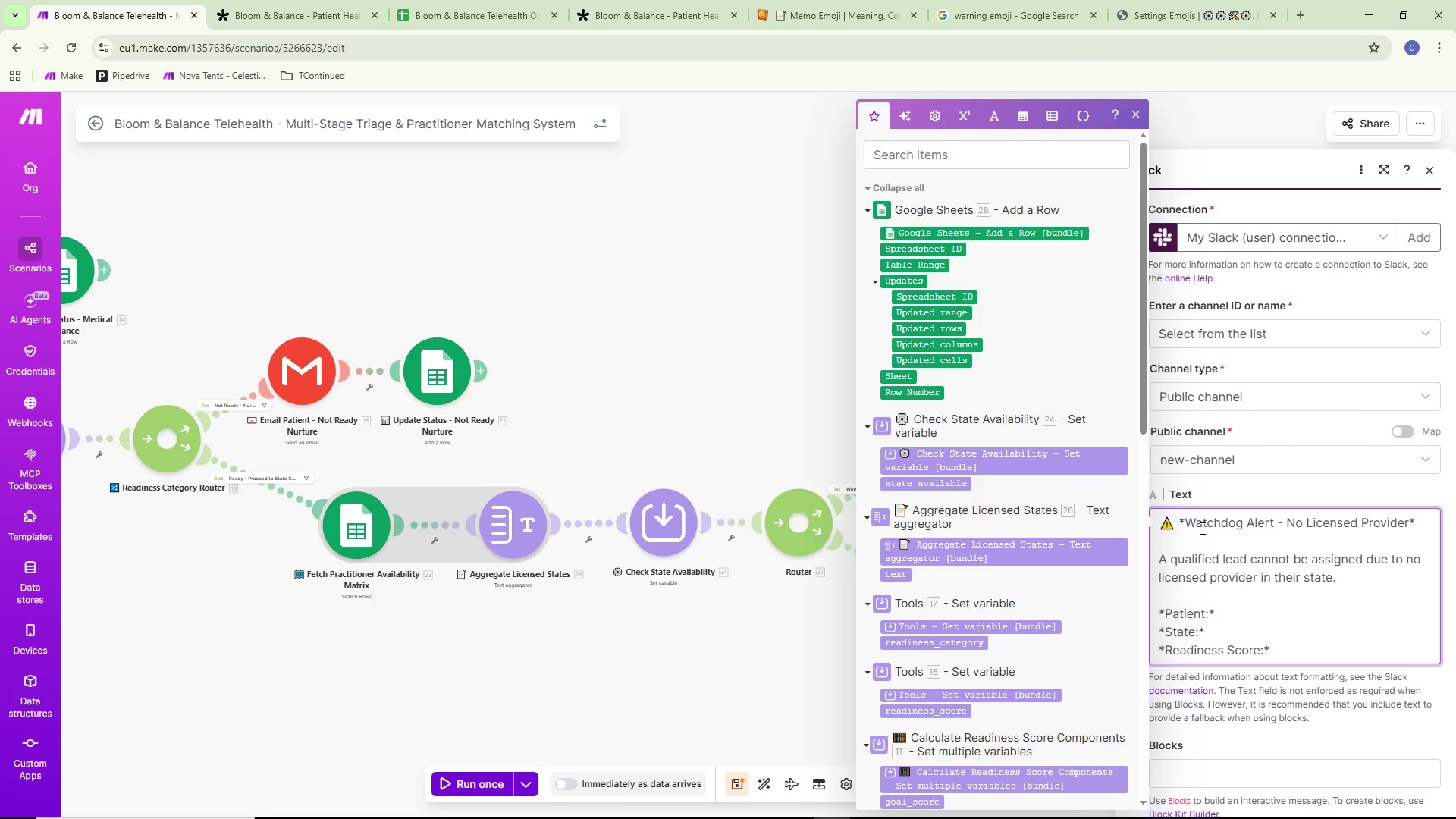 
key(Enter)
 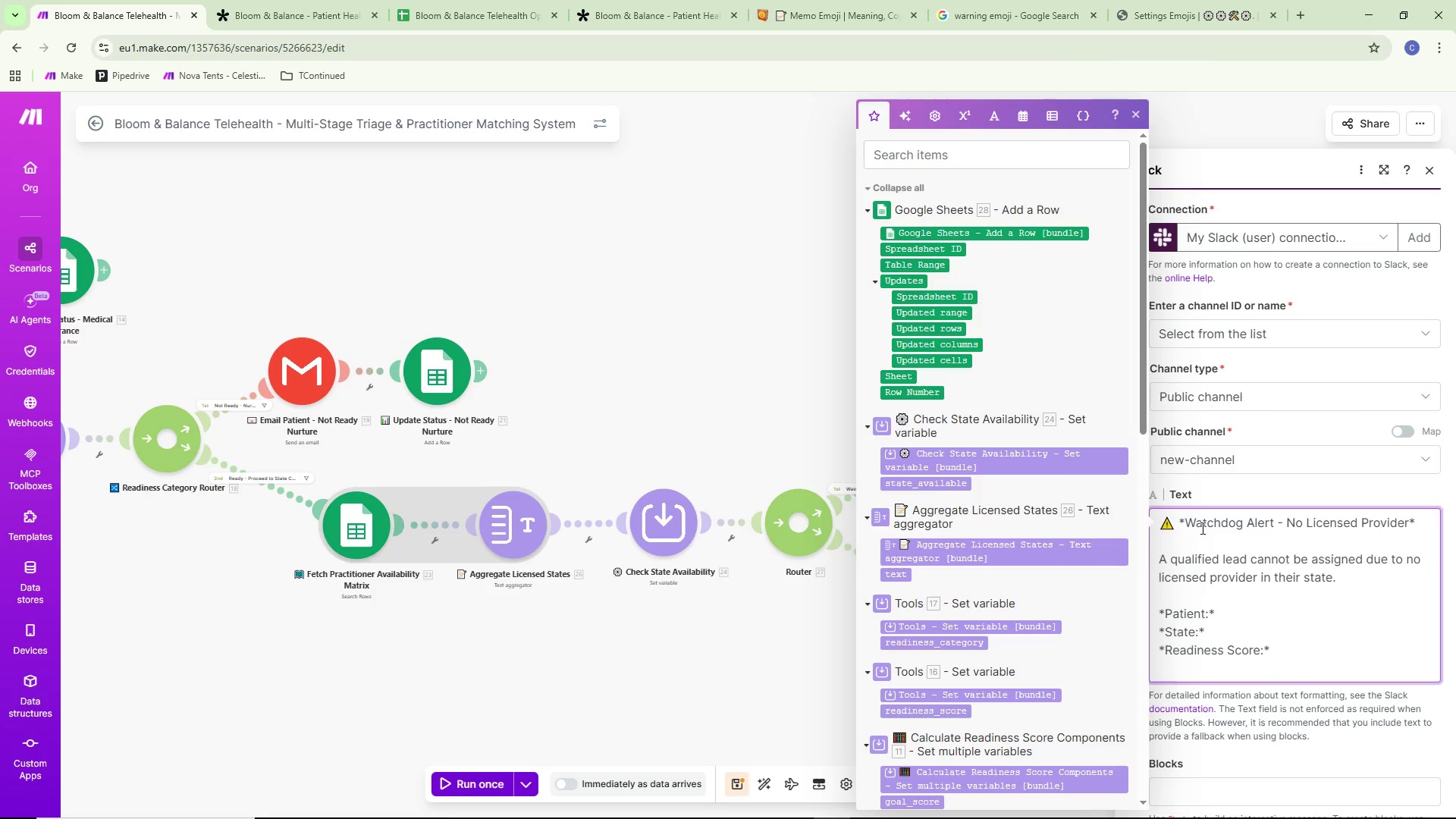 
type(categoryt)
 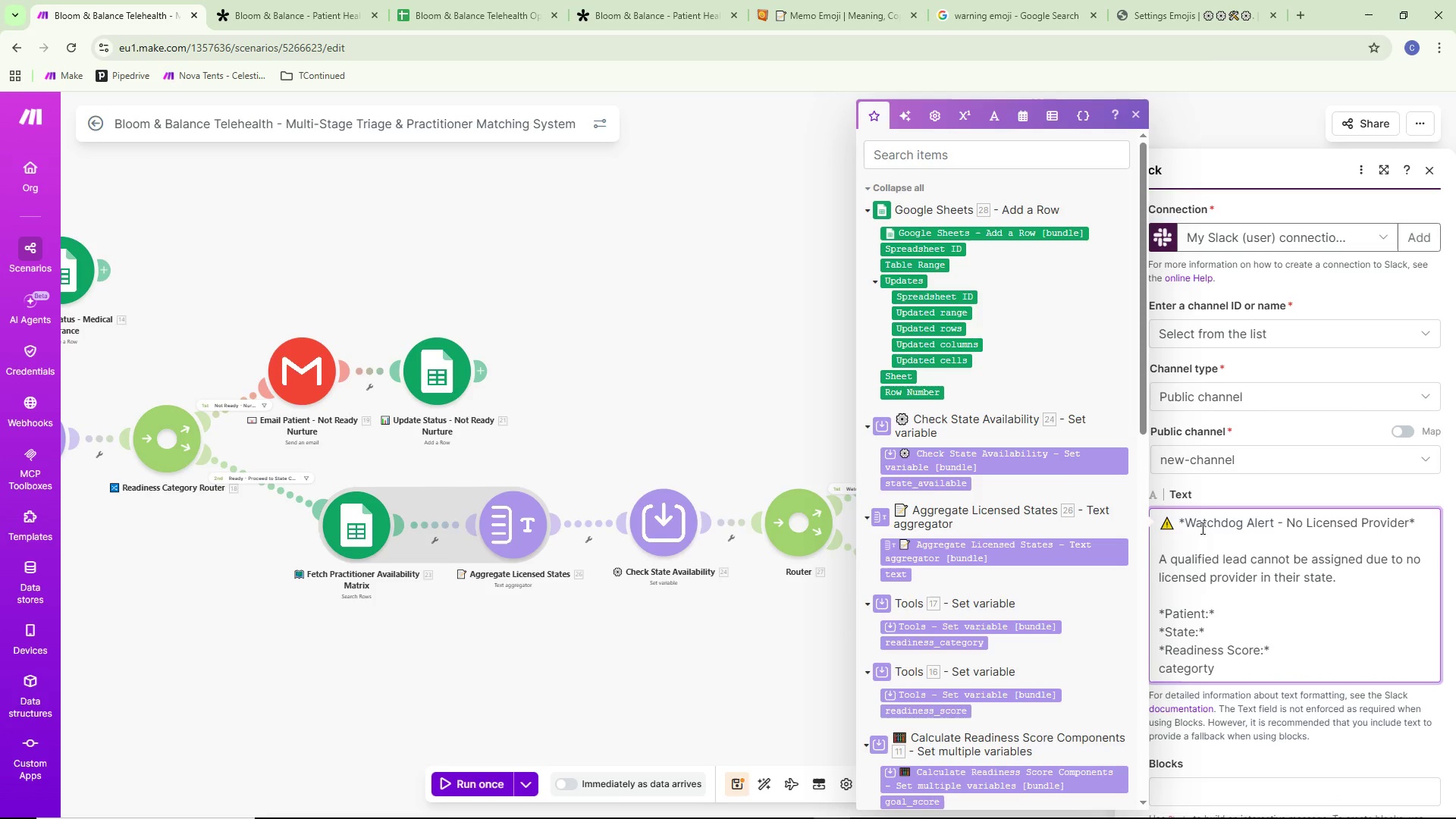 
key(Control+ControlLeft)
 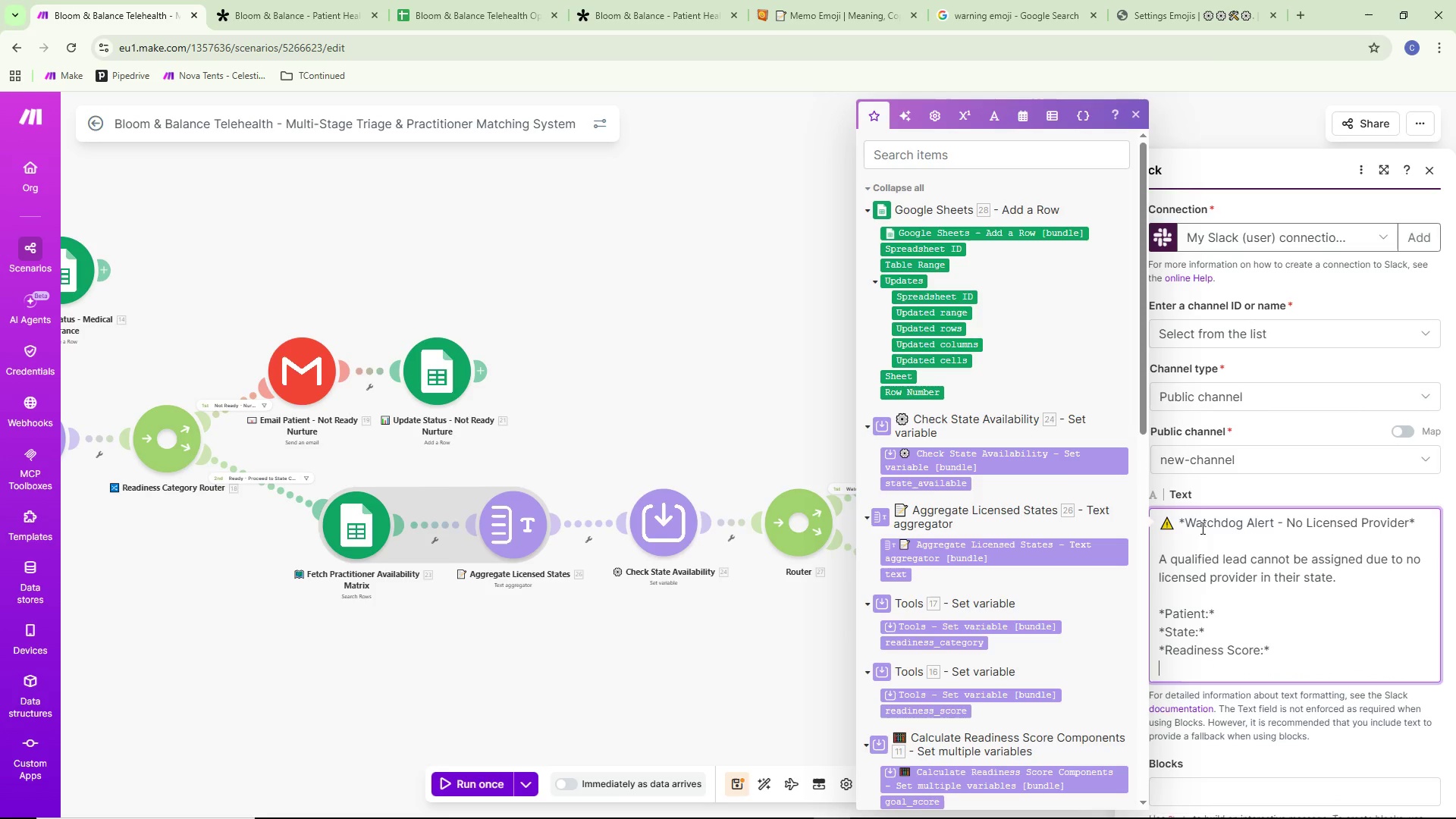 
key(Control+Backspace)
 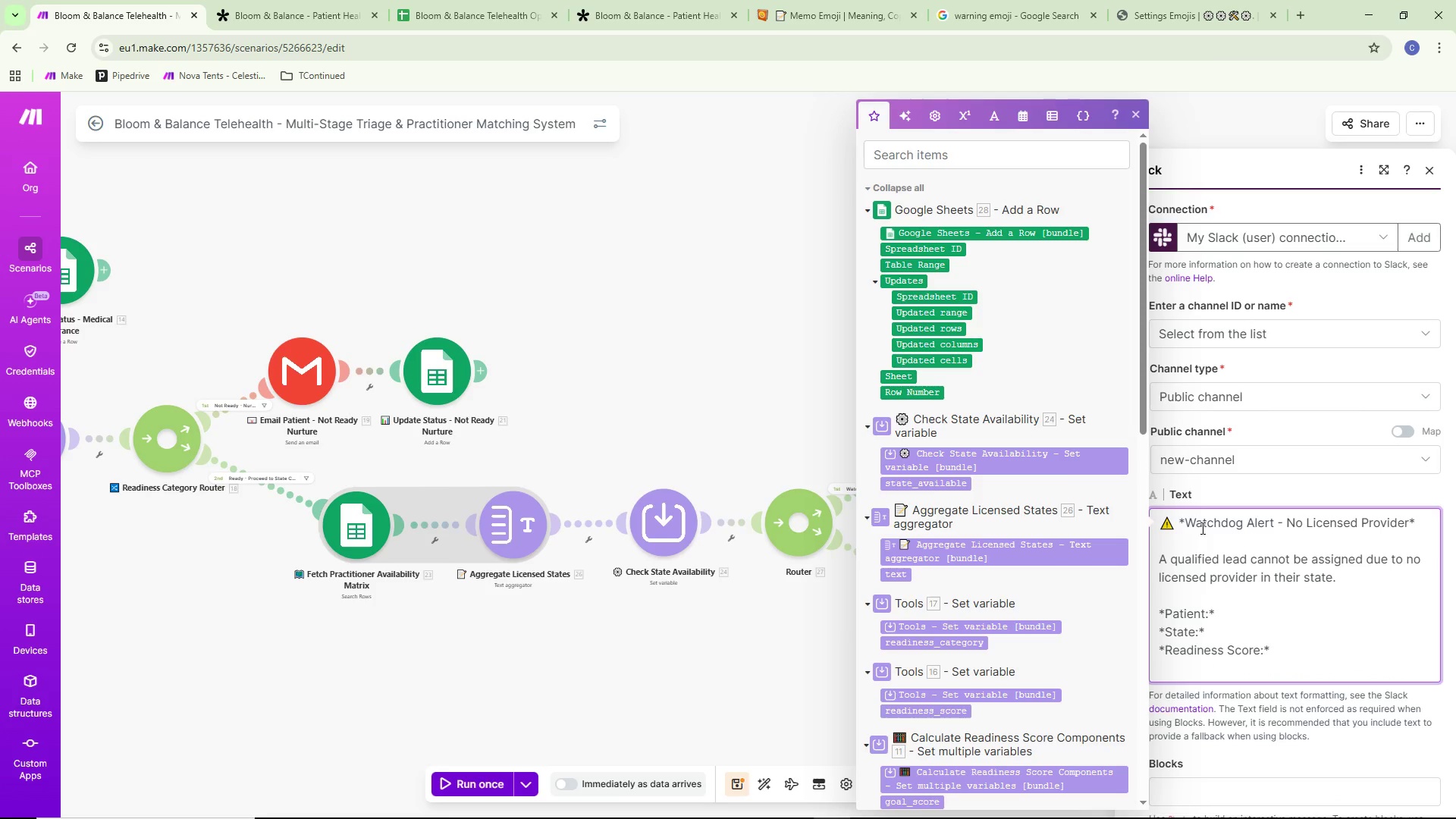 
type(*category*)
 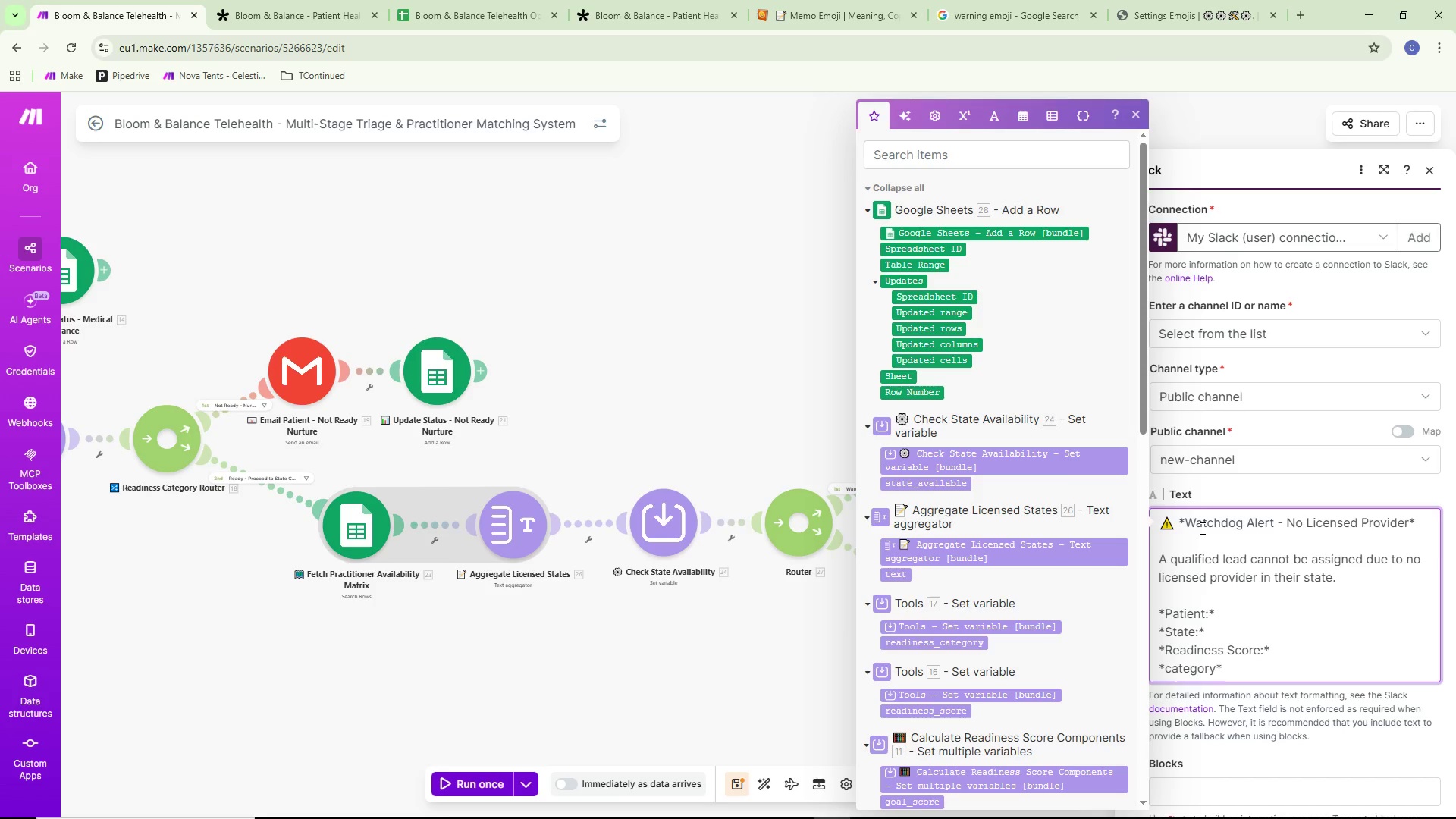 
key(ArrowLeft)
 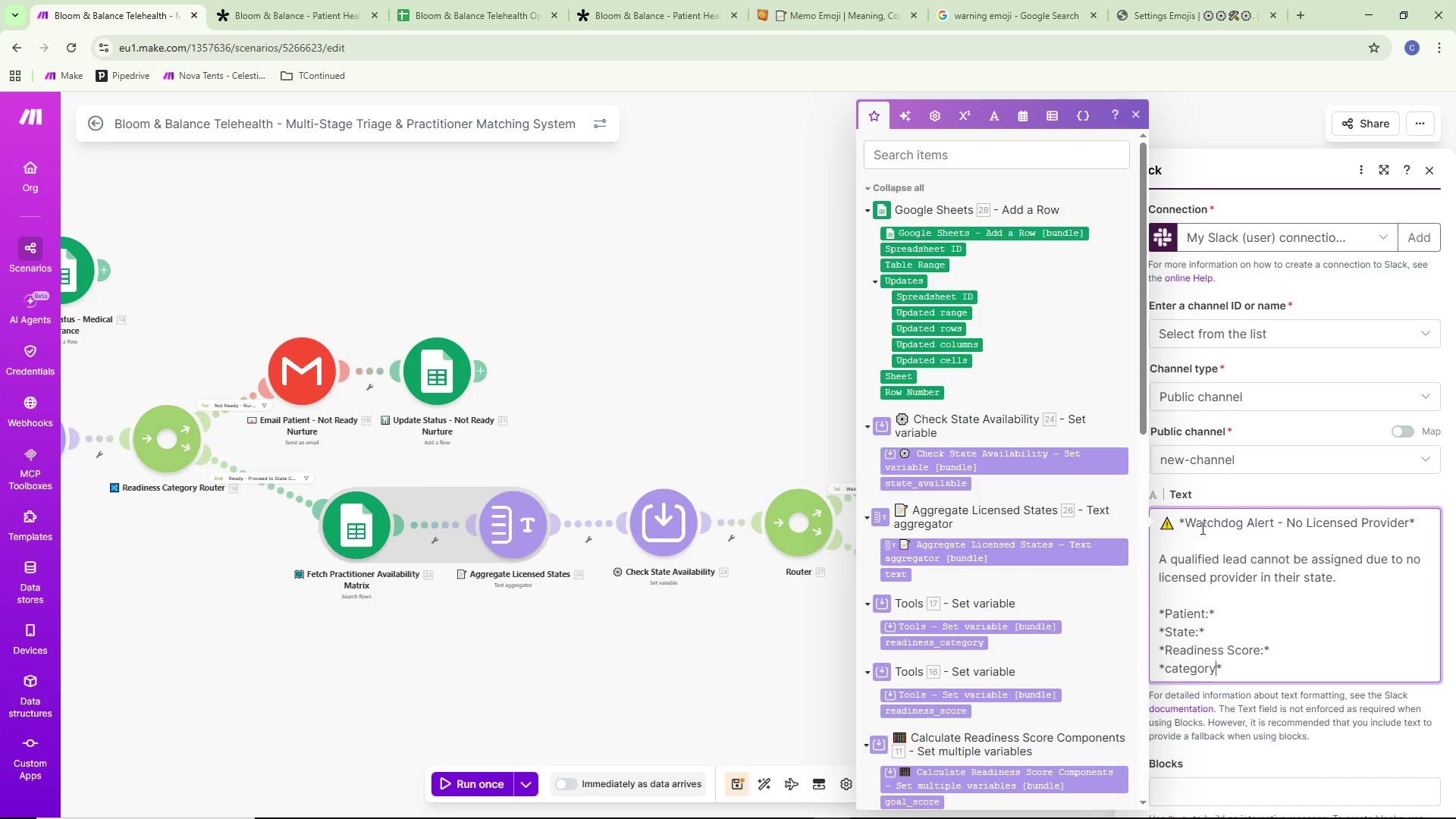 
key(Shift+Semicolon)
 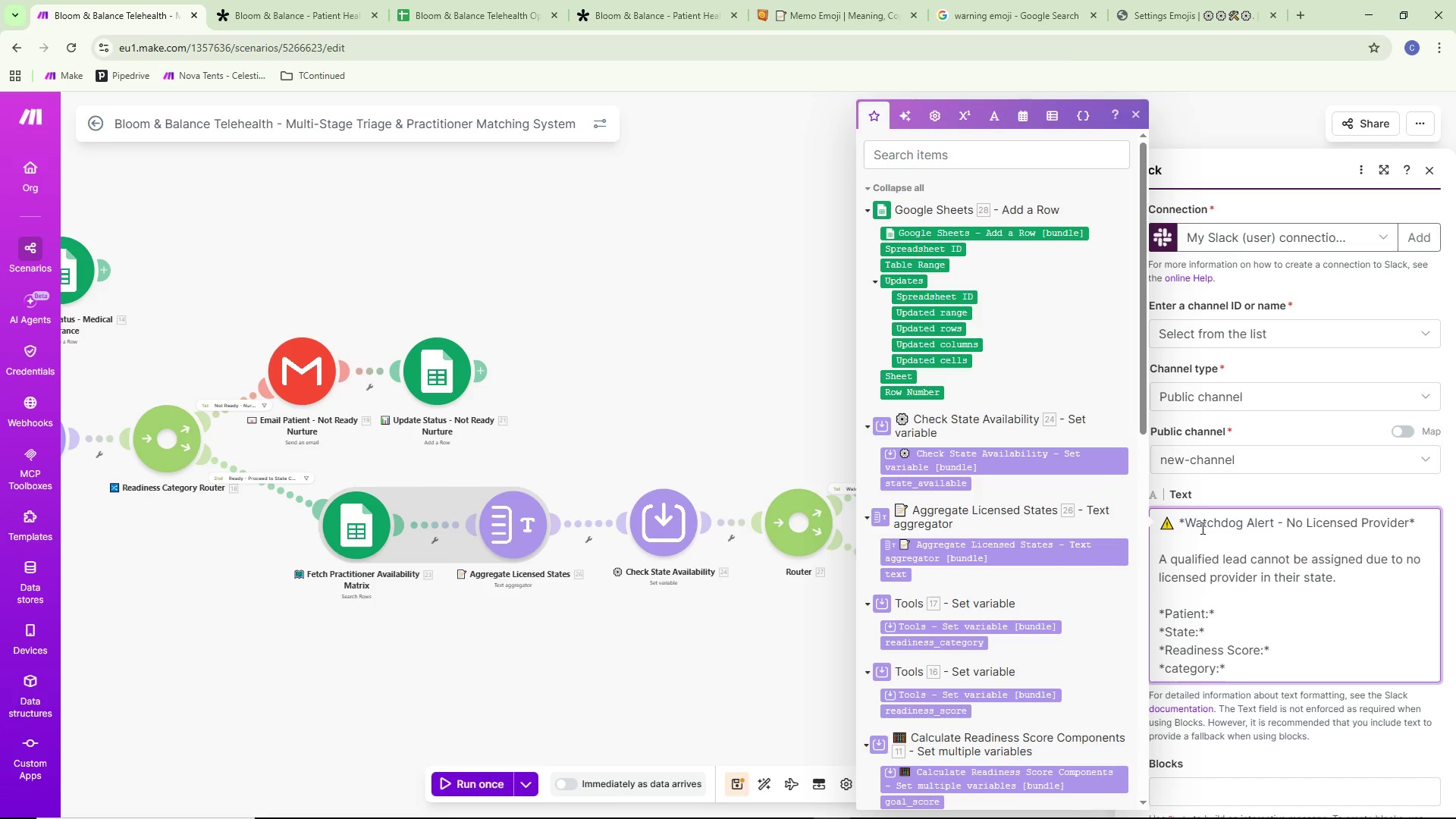 
key(ArrowLeft)
 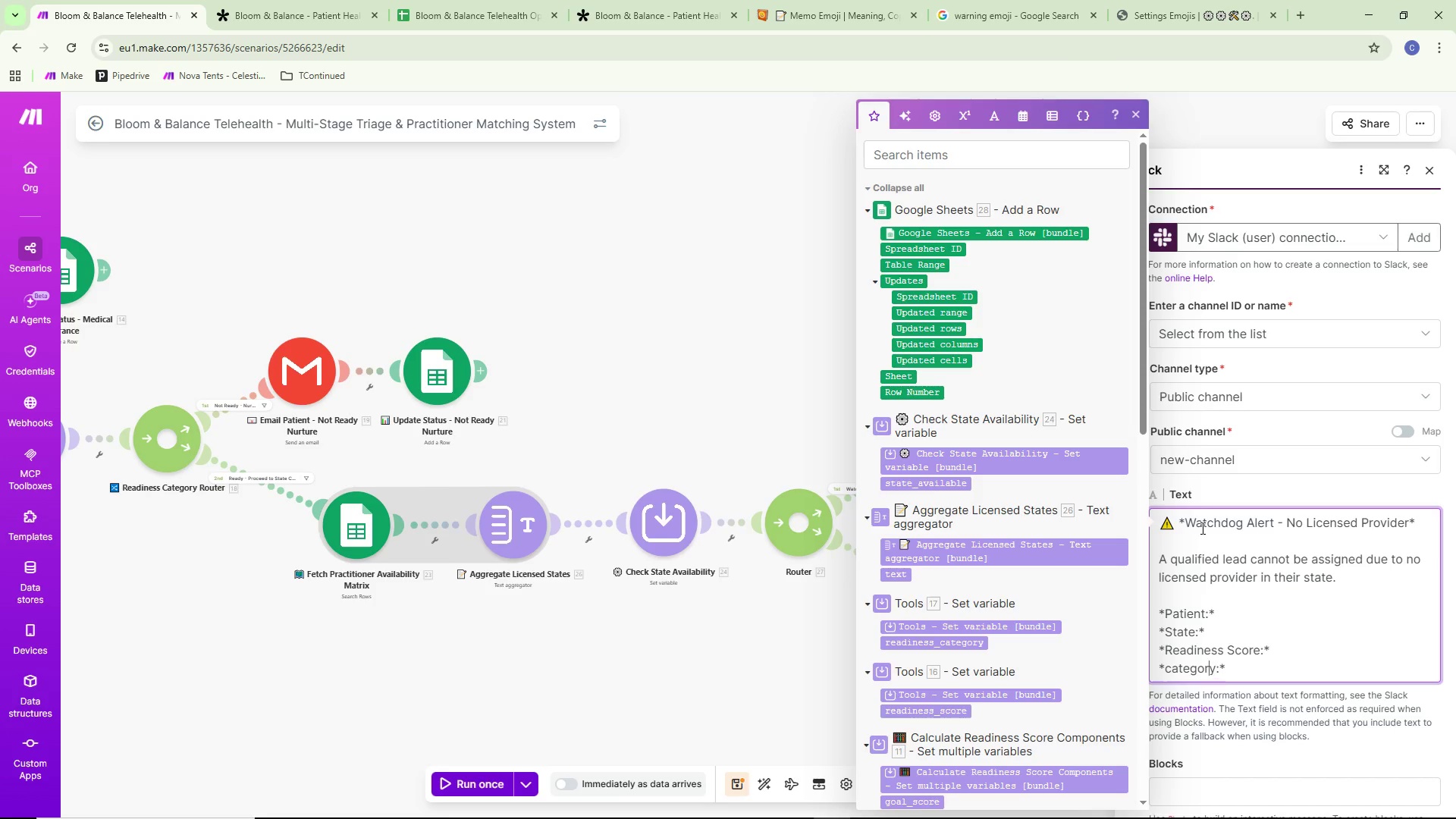 
key(ArrowLeft)
 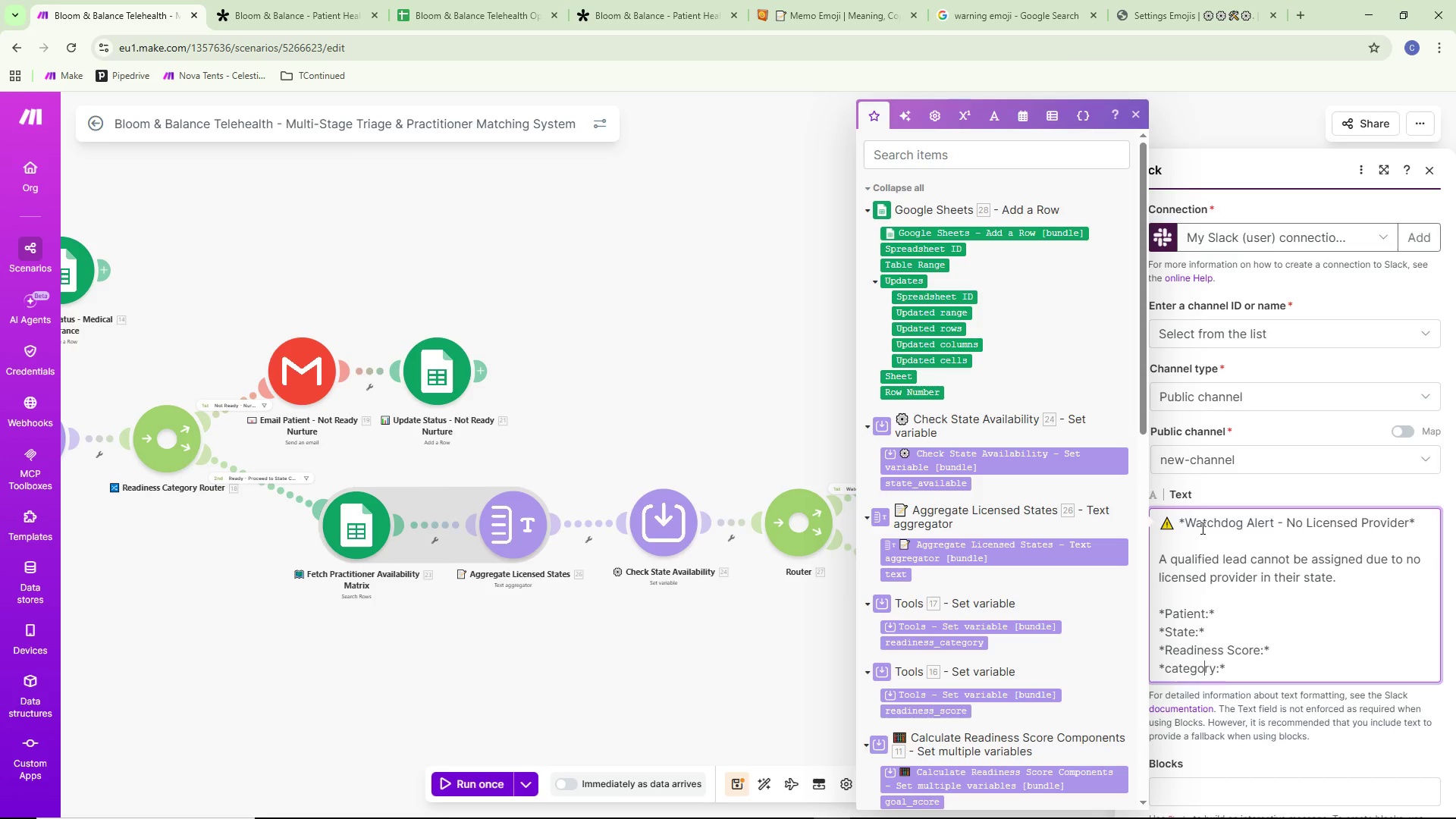 
key(ArrowLeft)
 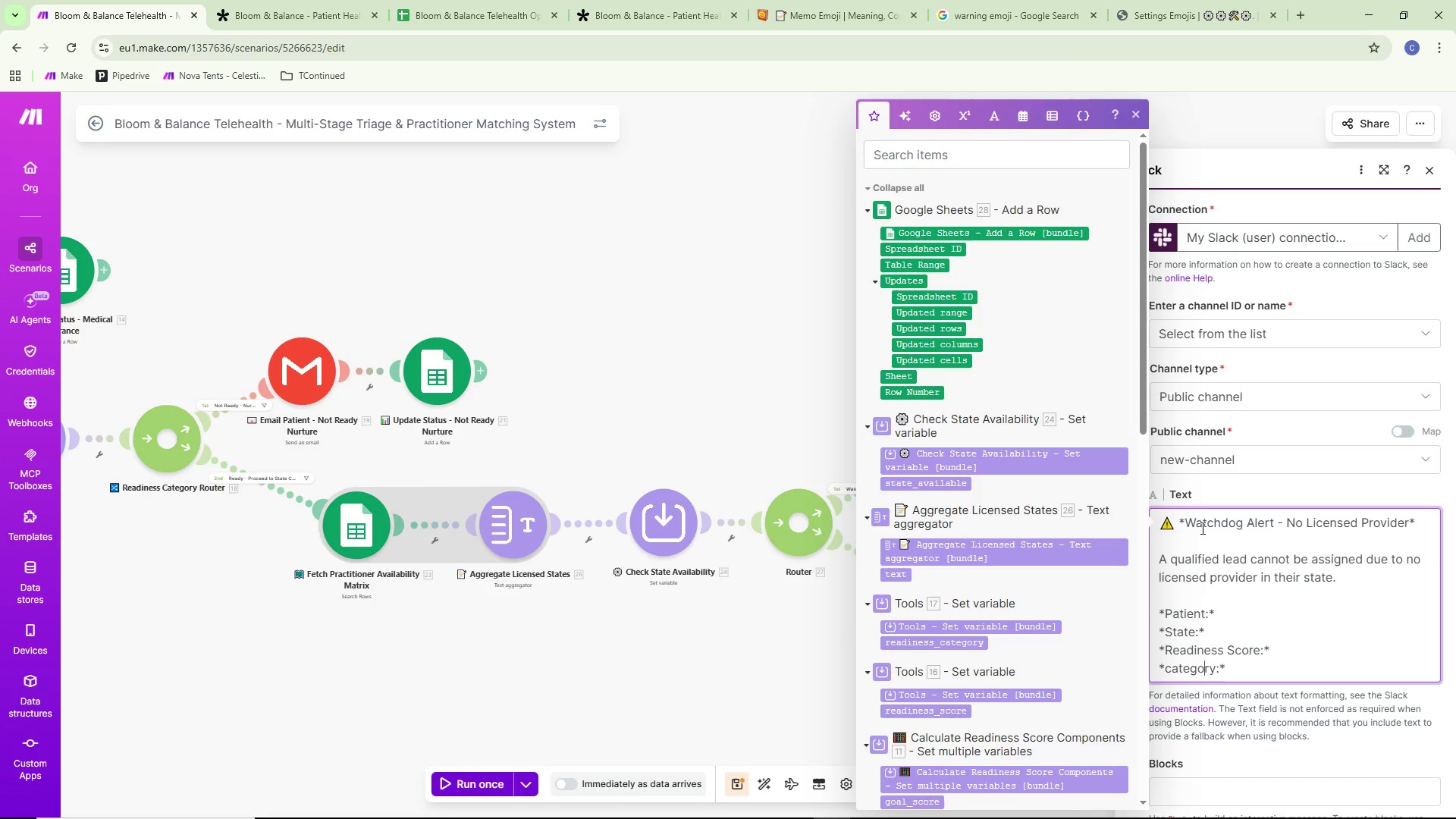 
key(ArrowLeft)
 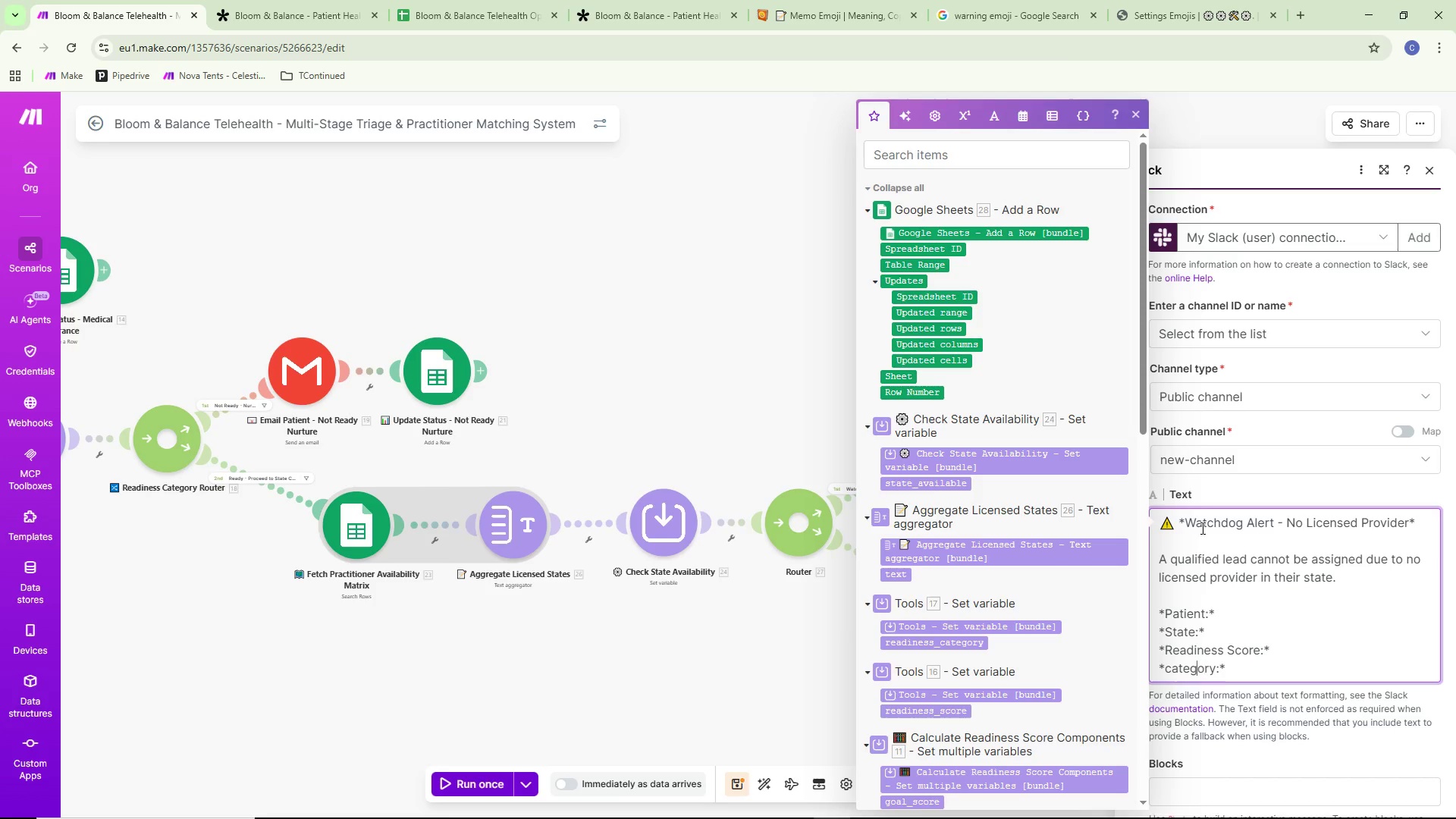 
key(ArrowLeft)
 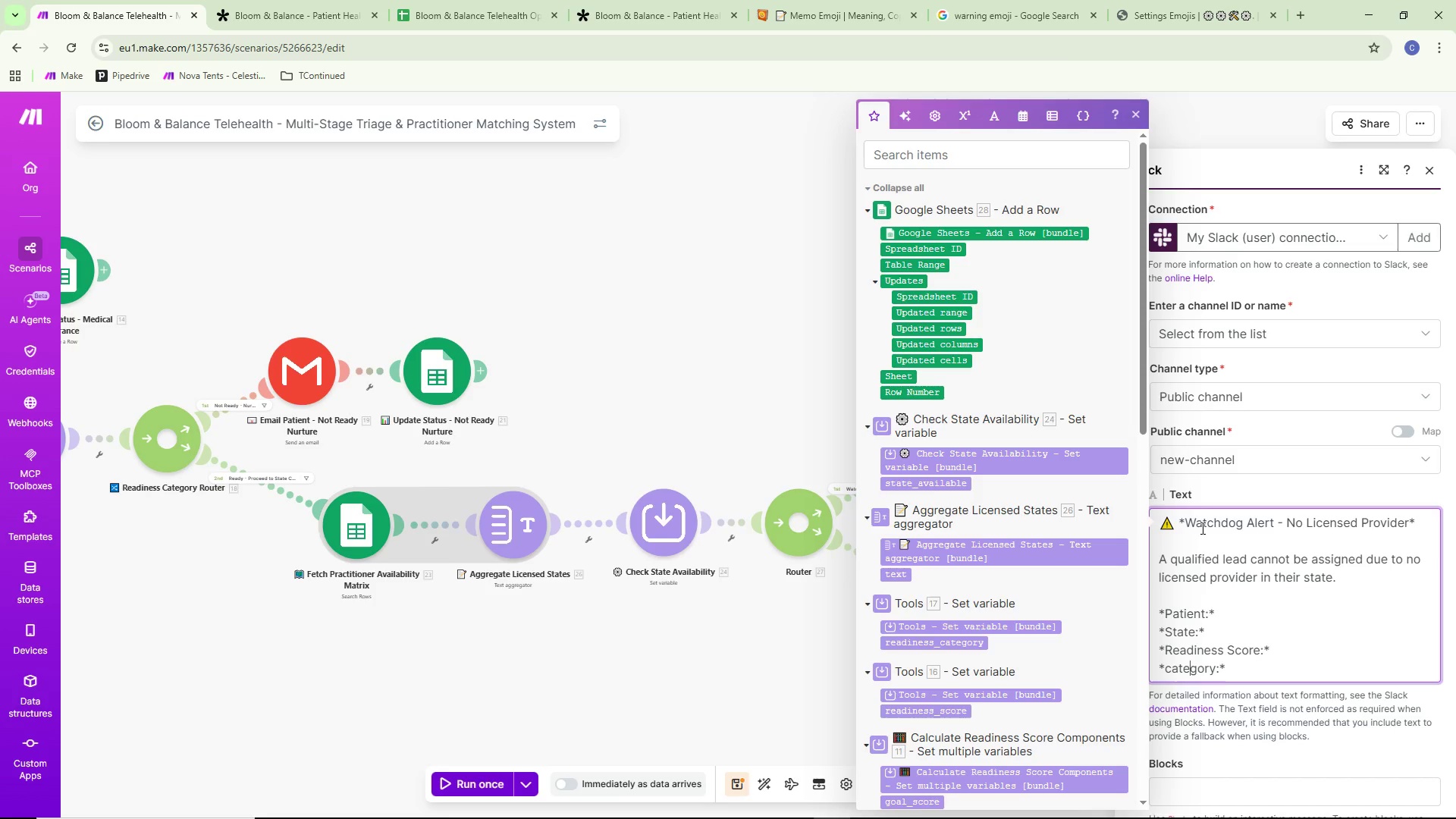 
key(ArrowLeft)
 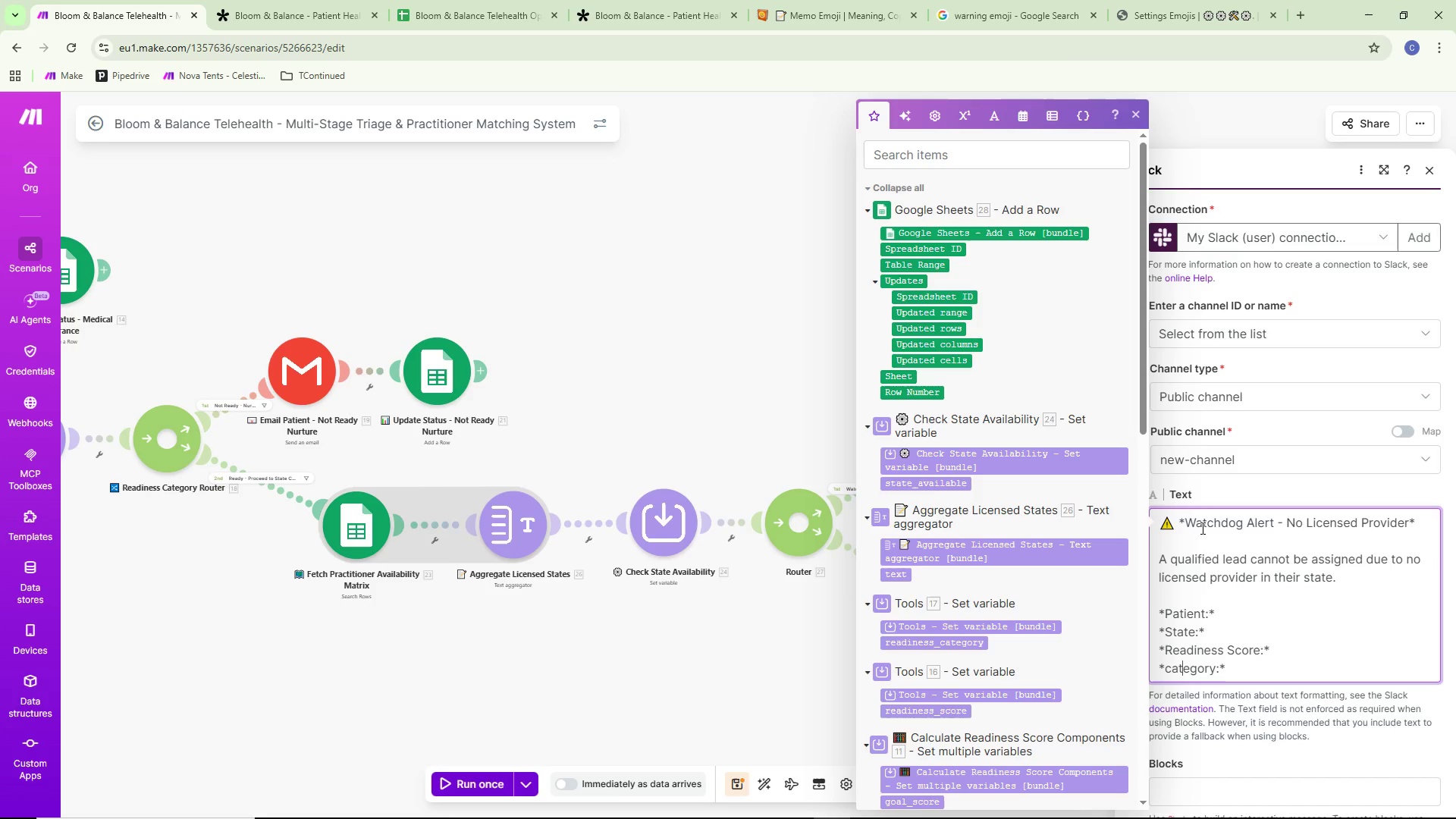 
key(ArrowLeft)
 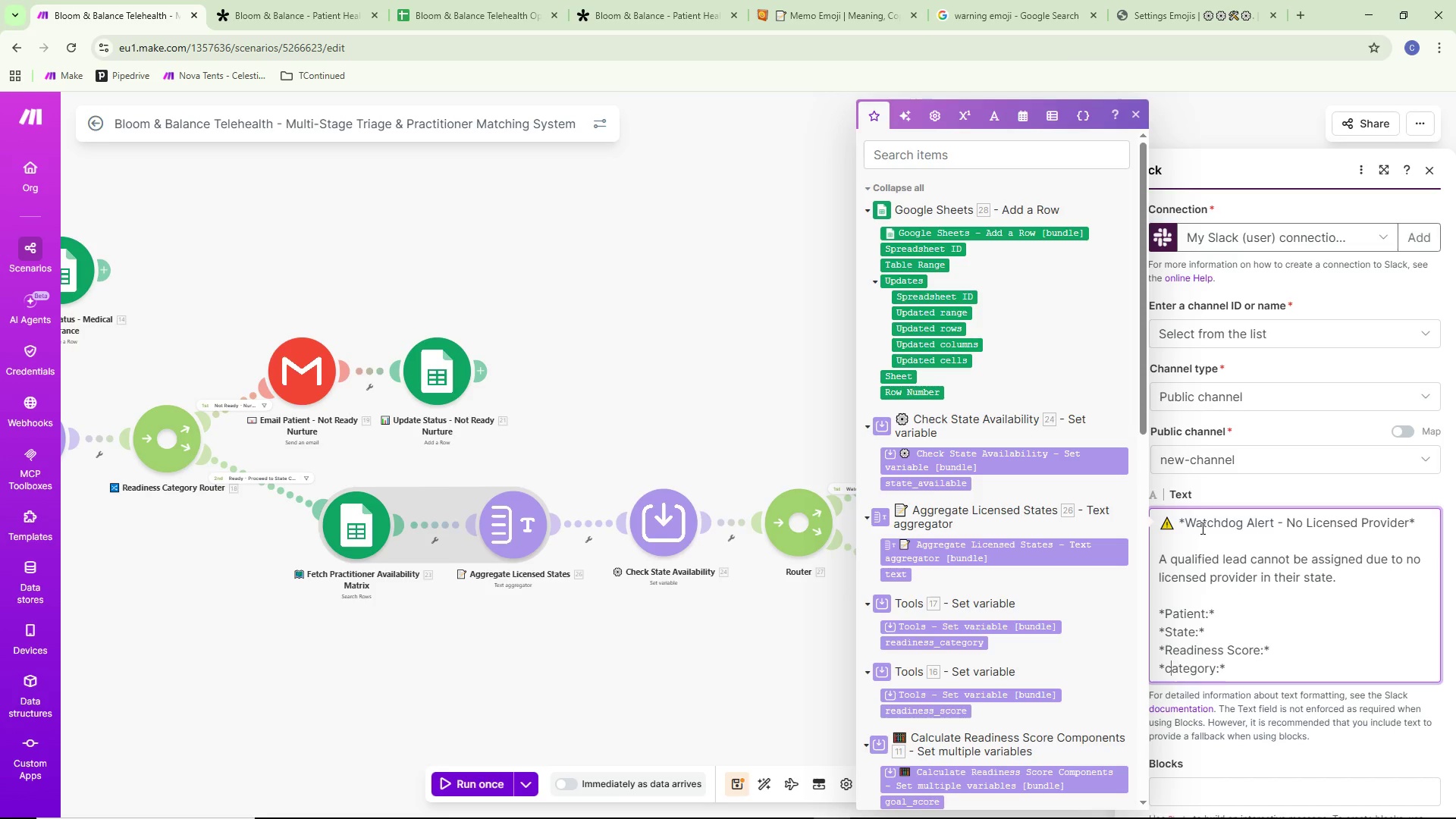 
key(ArrowLeft)
 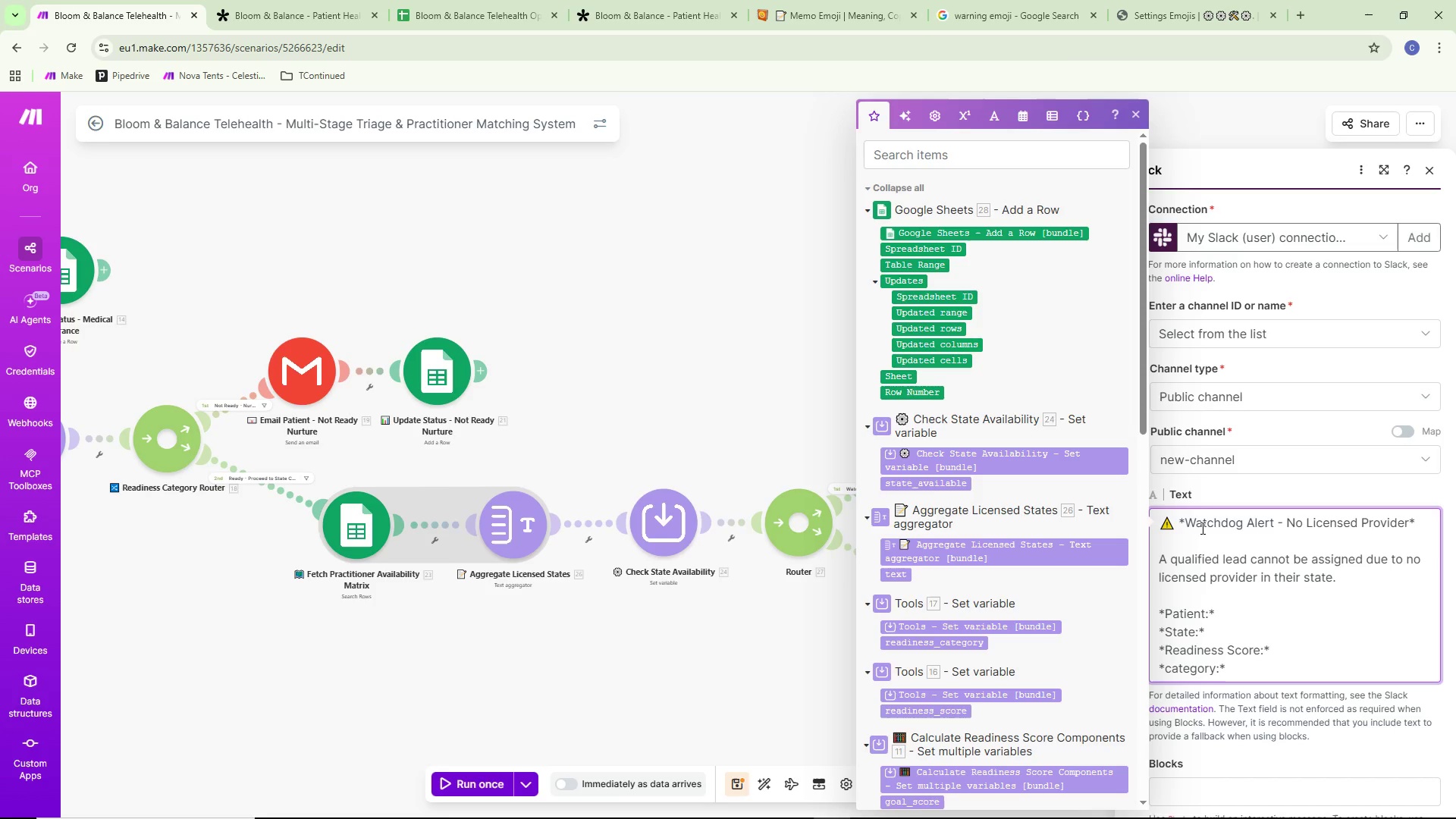 
key(Backspace)
 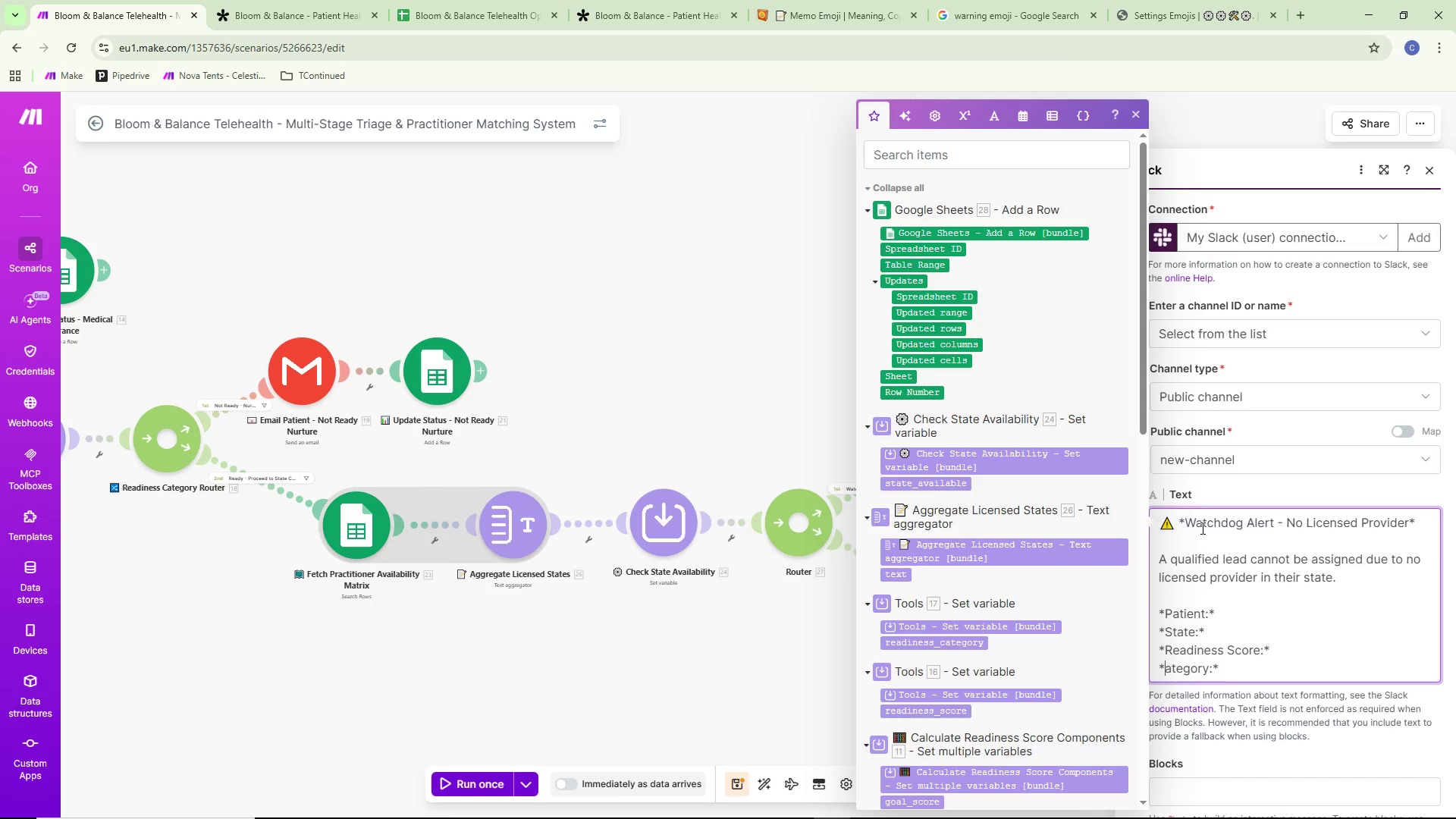 
key(Shift+ShiftRight)
 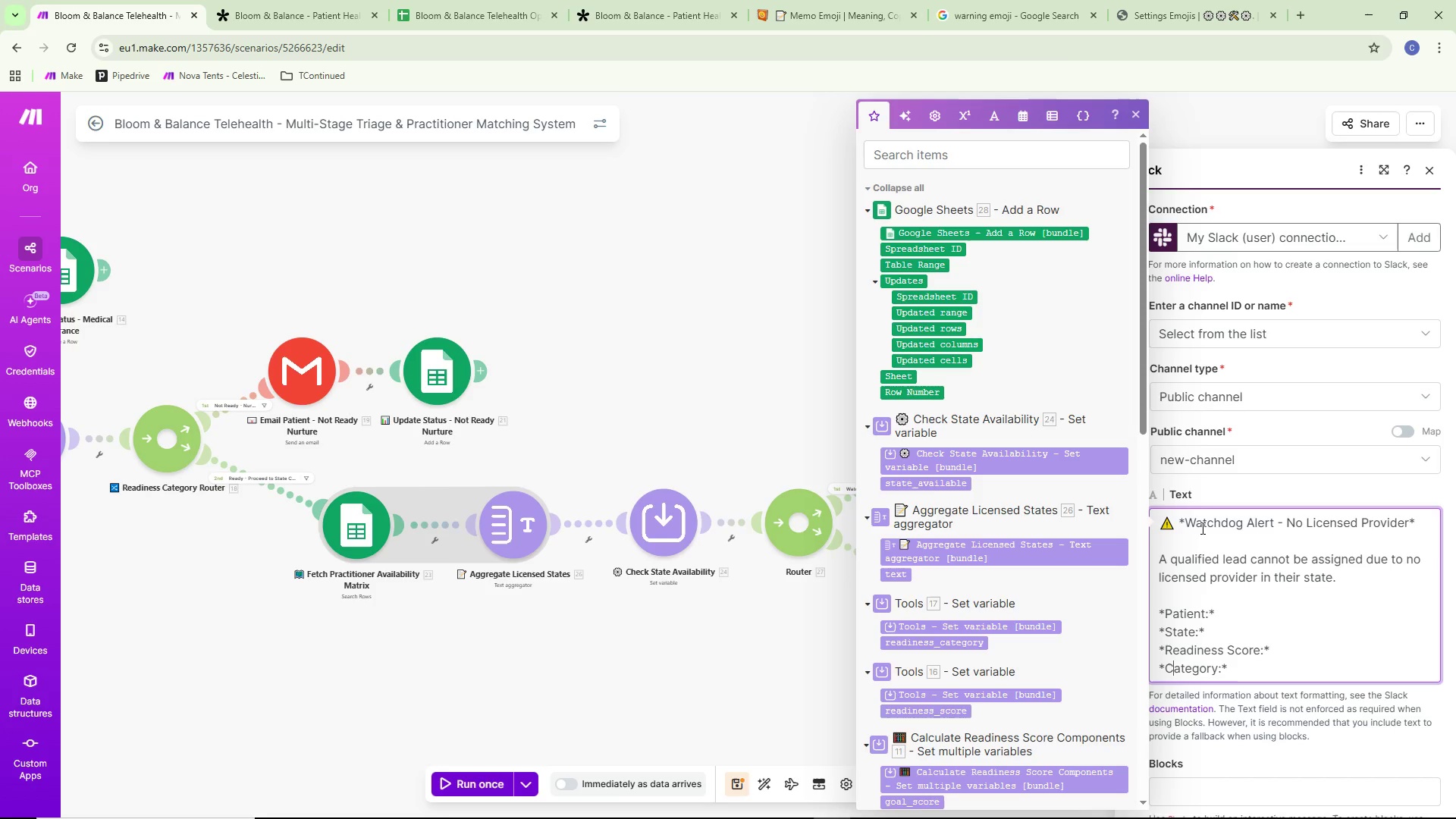 
key(Shift+C)
 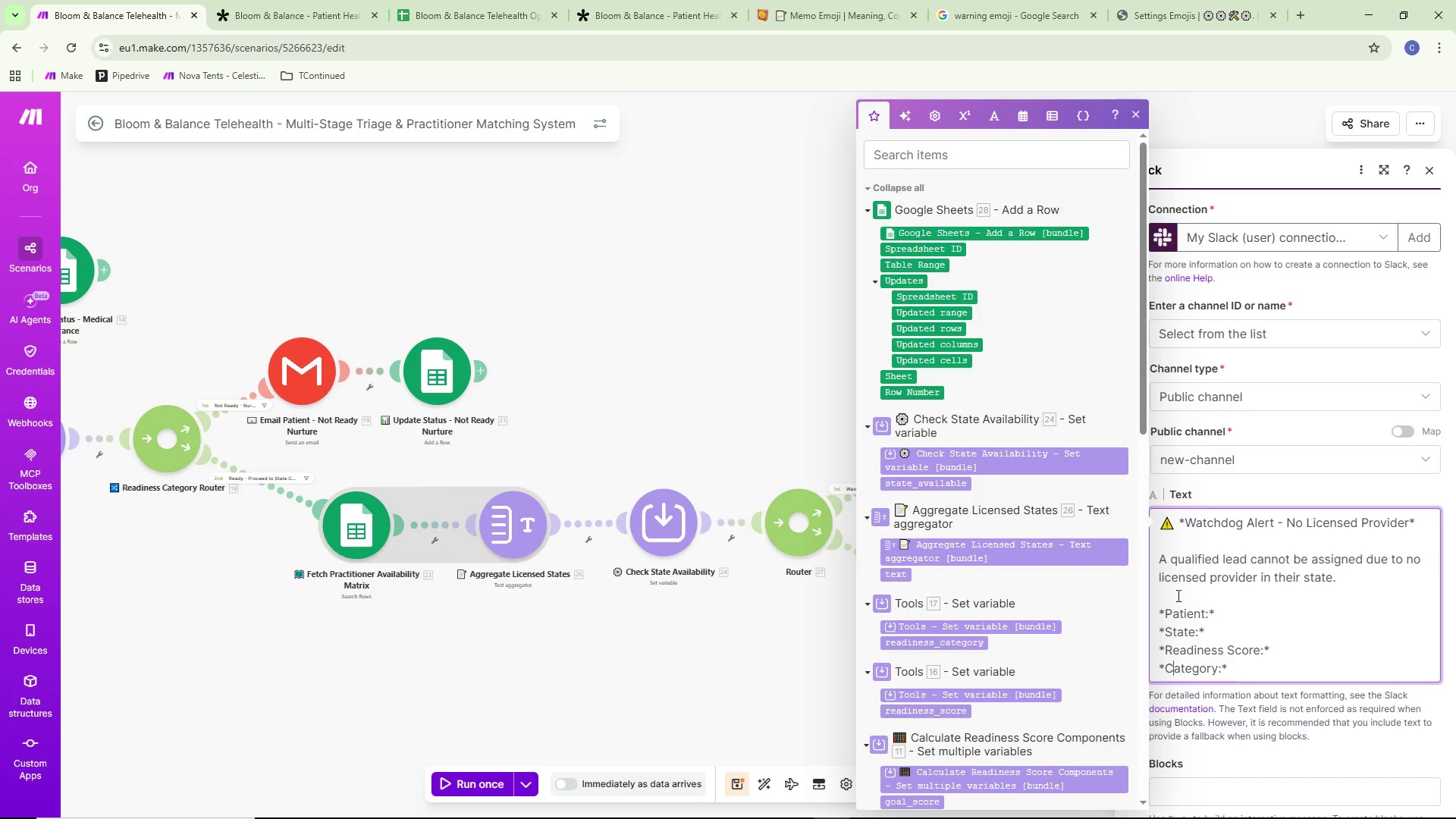 
left_click([1232, 667])
 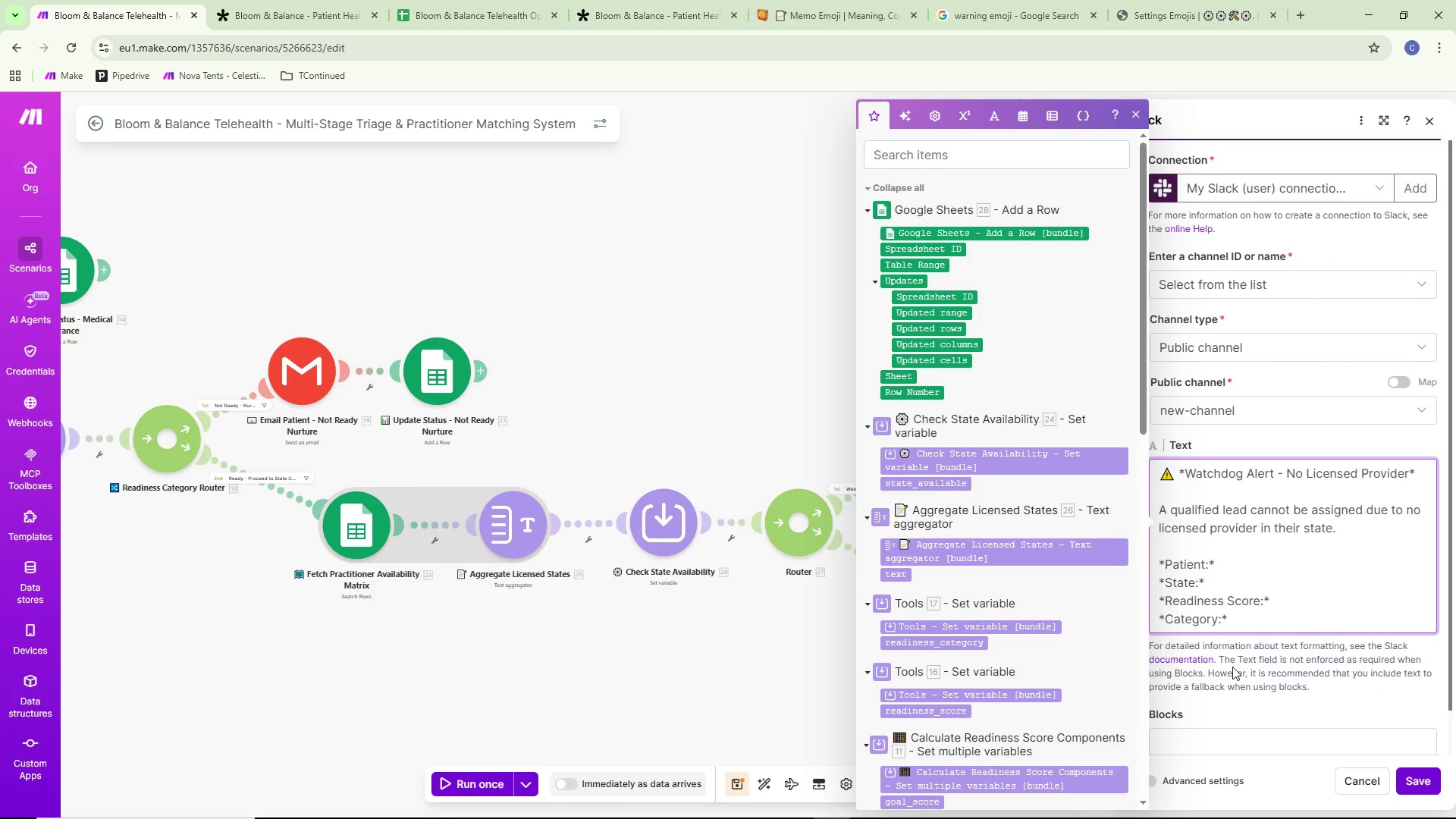 
key(Enter)
 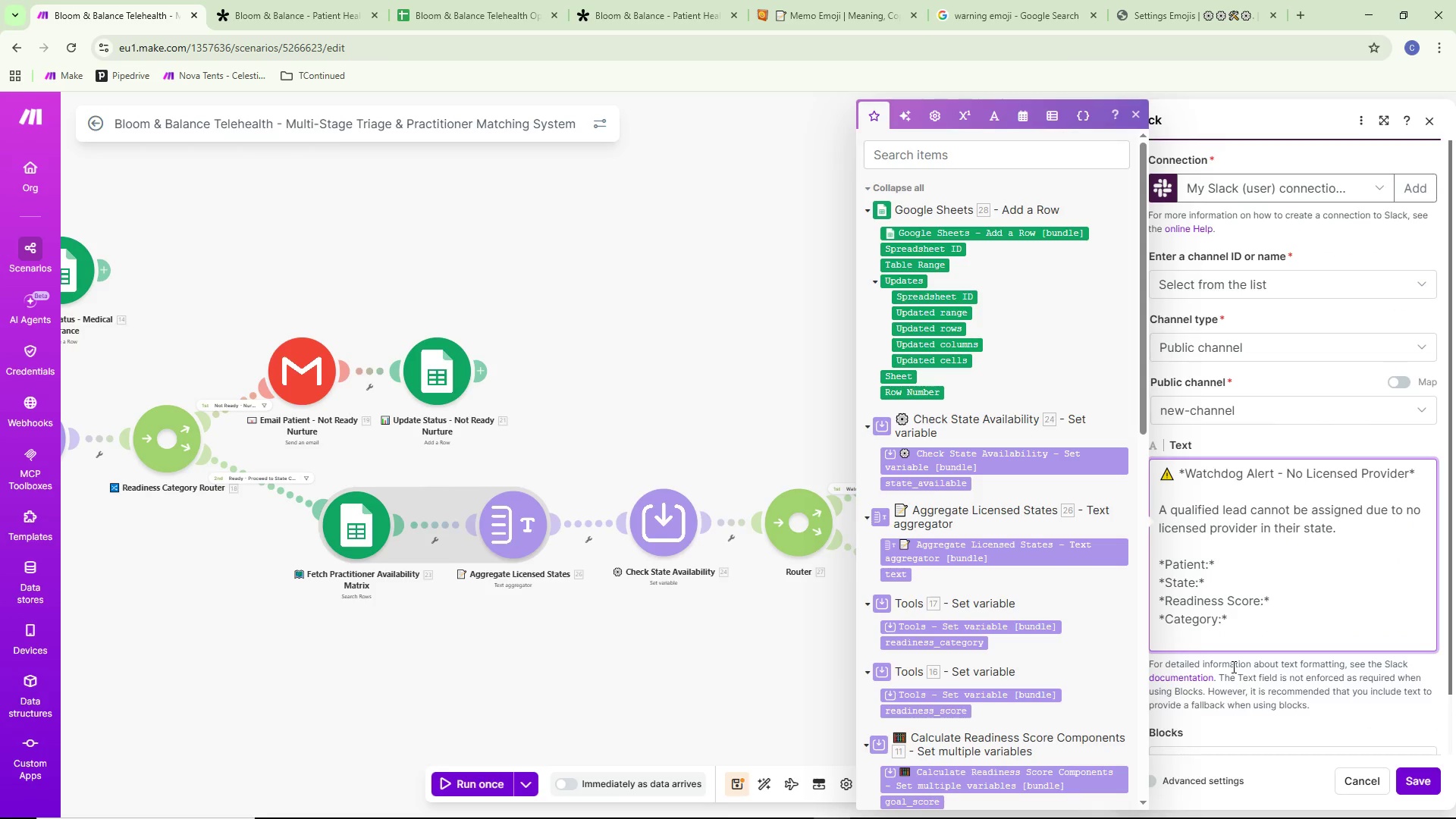 
key(Enter)
 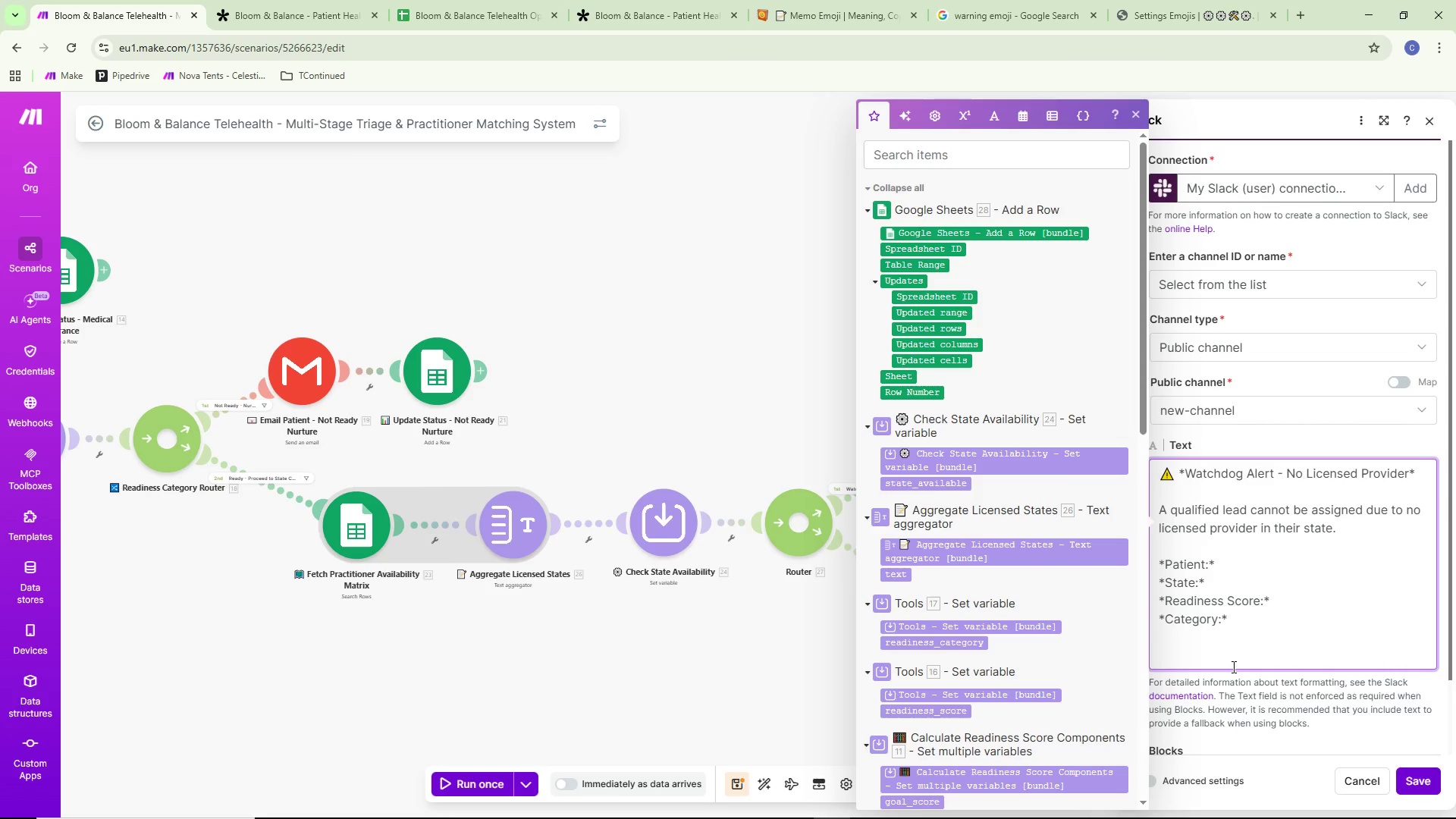 
type(Please review manually or add a provider for this state.)
 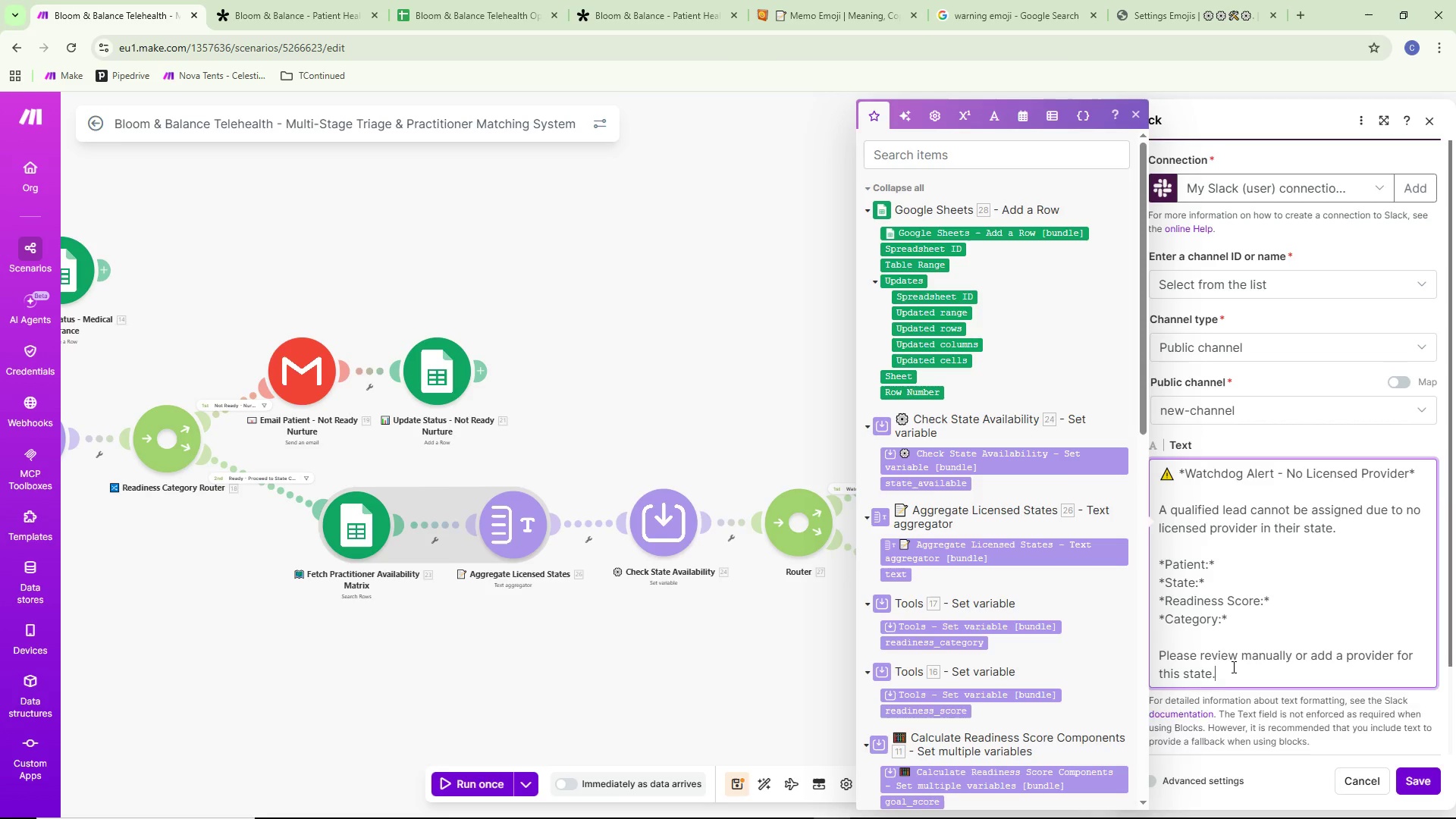 
key(Enter)
 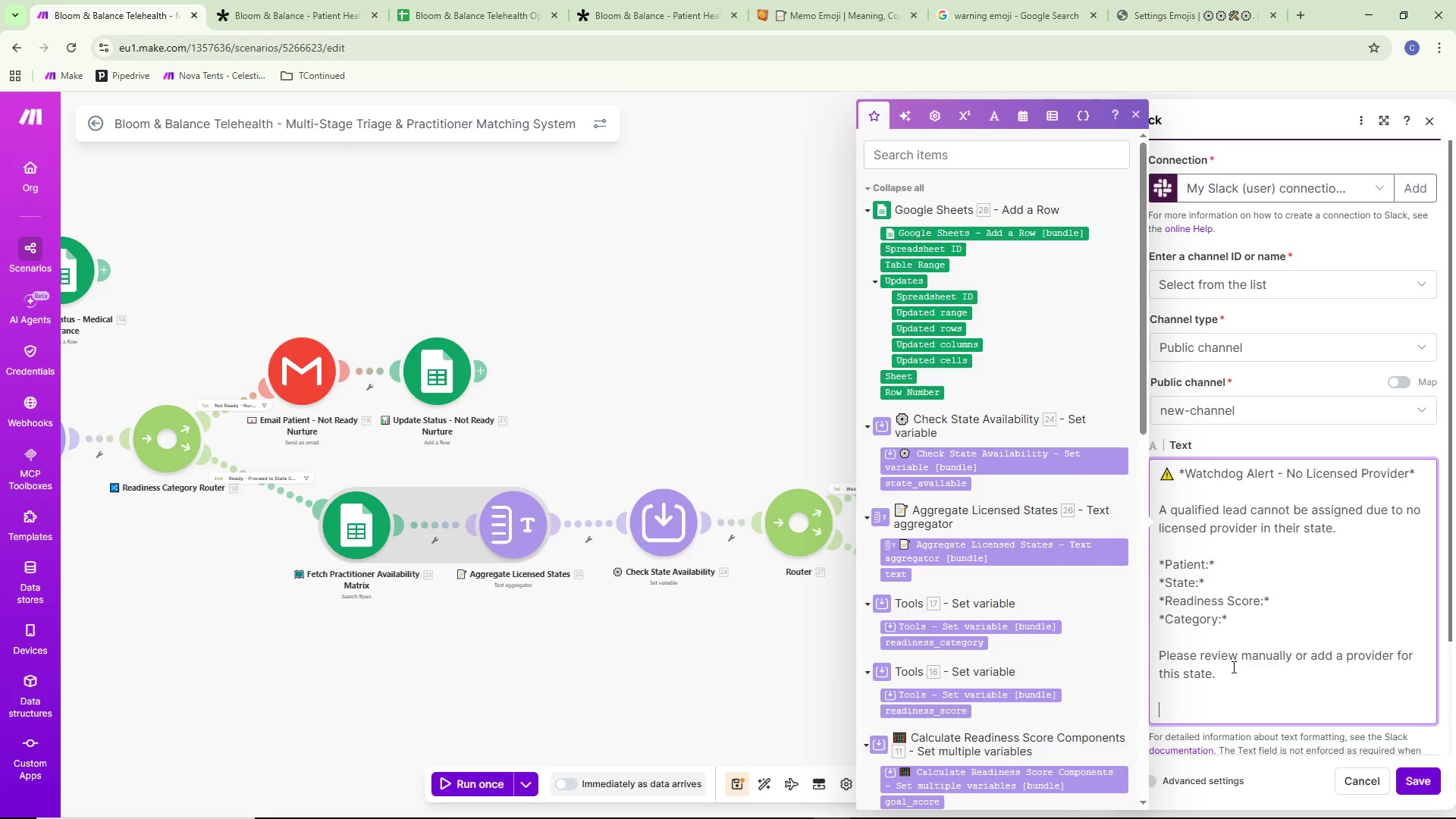 
key(Enter)
 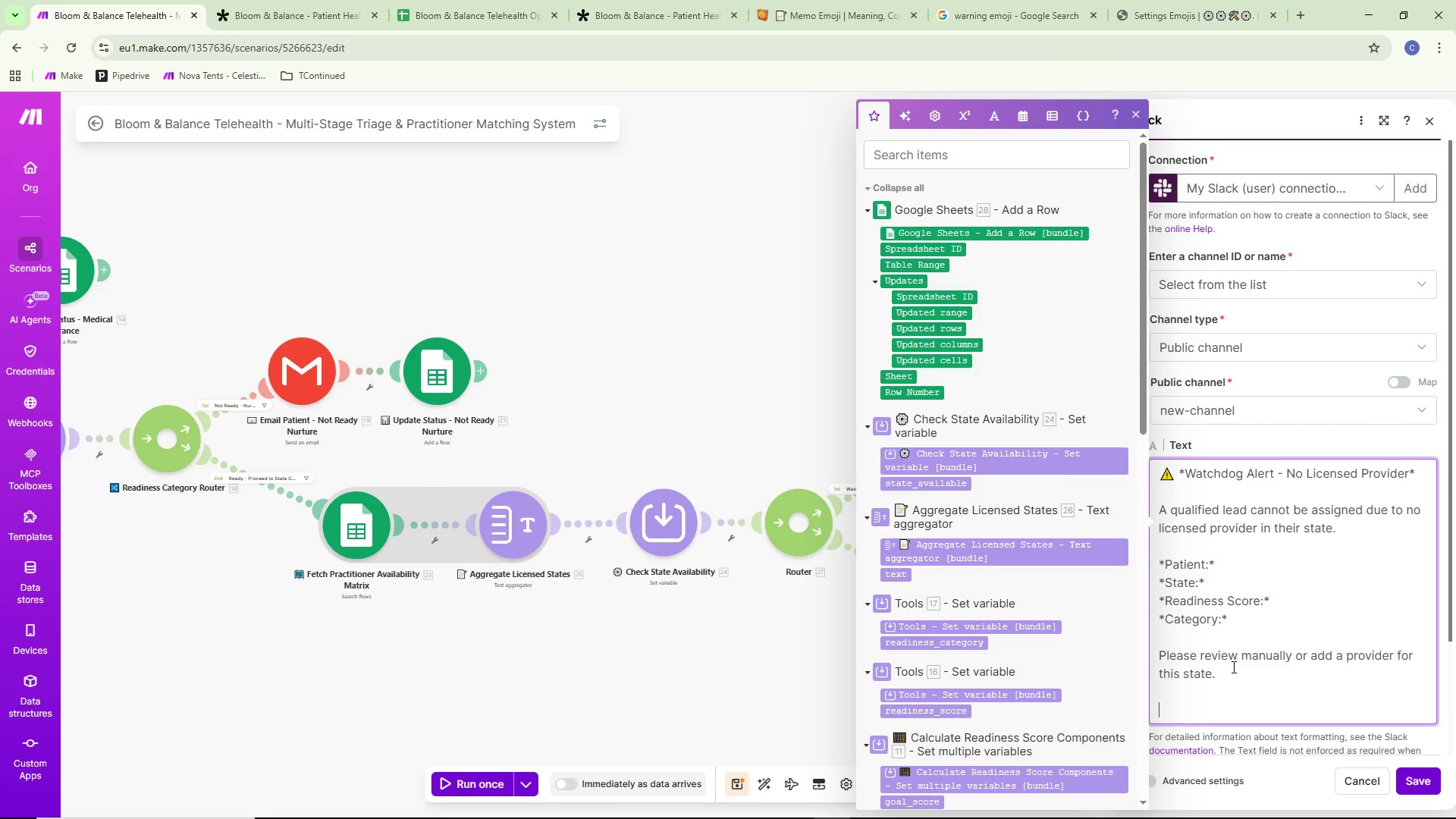 
key(Backspace)
type(- Bloom & Balance Watchdog)
 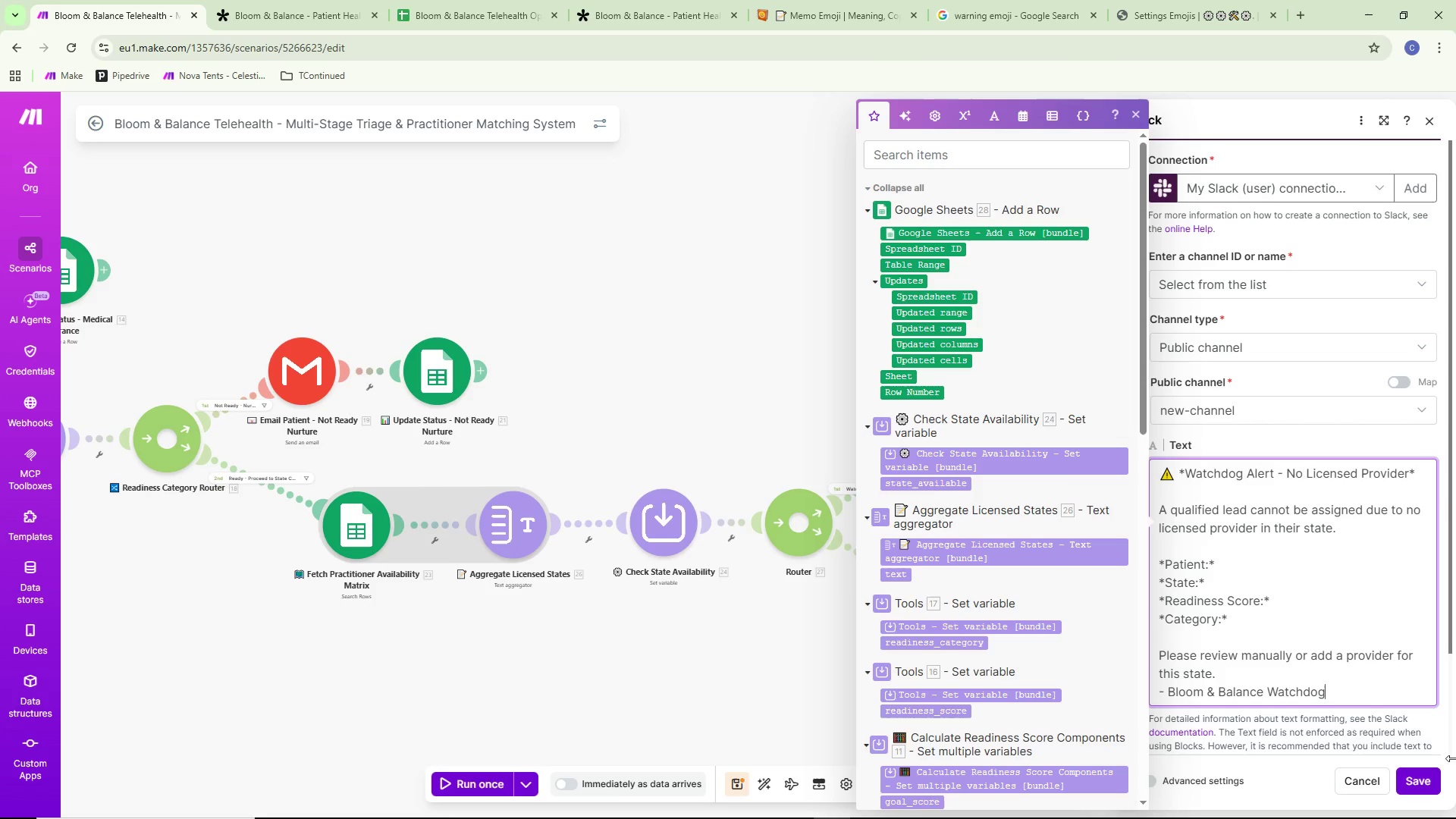 
left_click([1422, 779])
 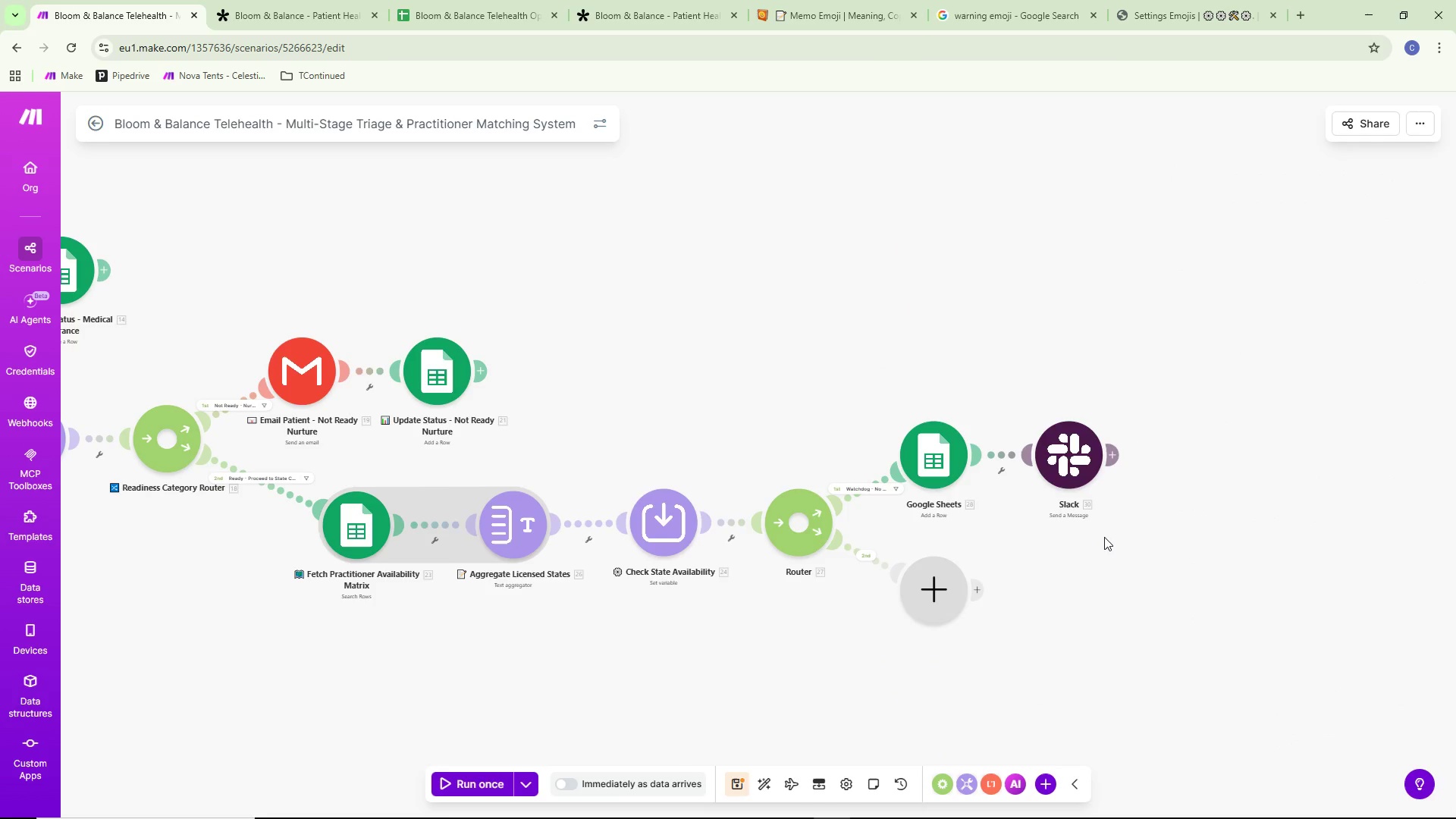 
left_click([1116, 462])
 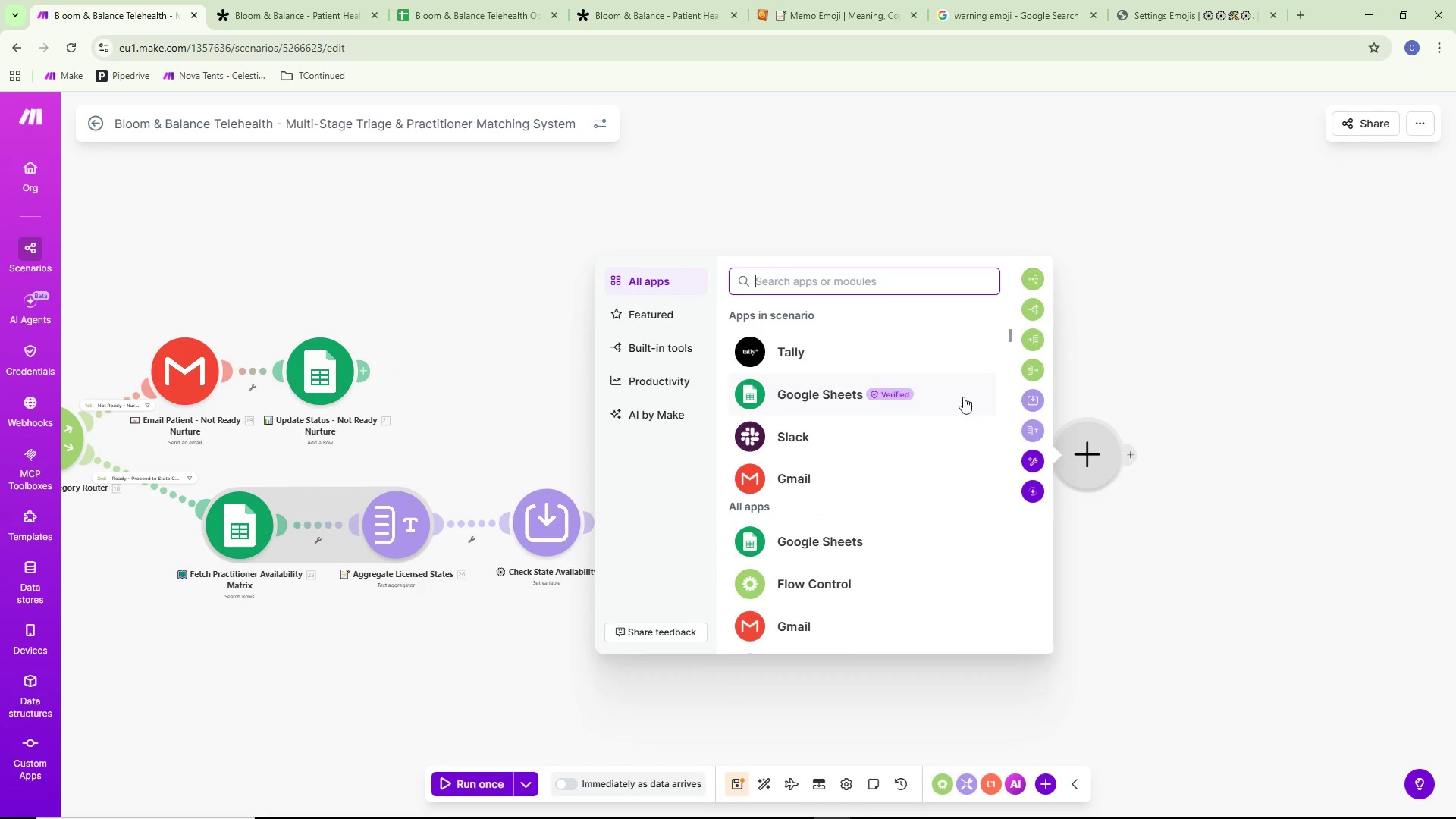 
left_click([838, 479])
 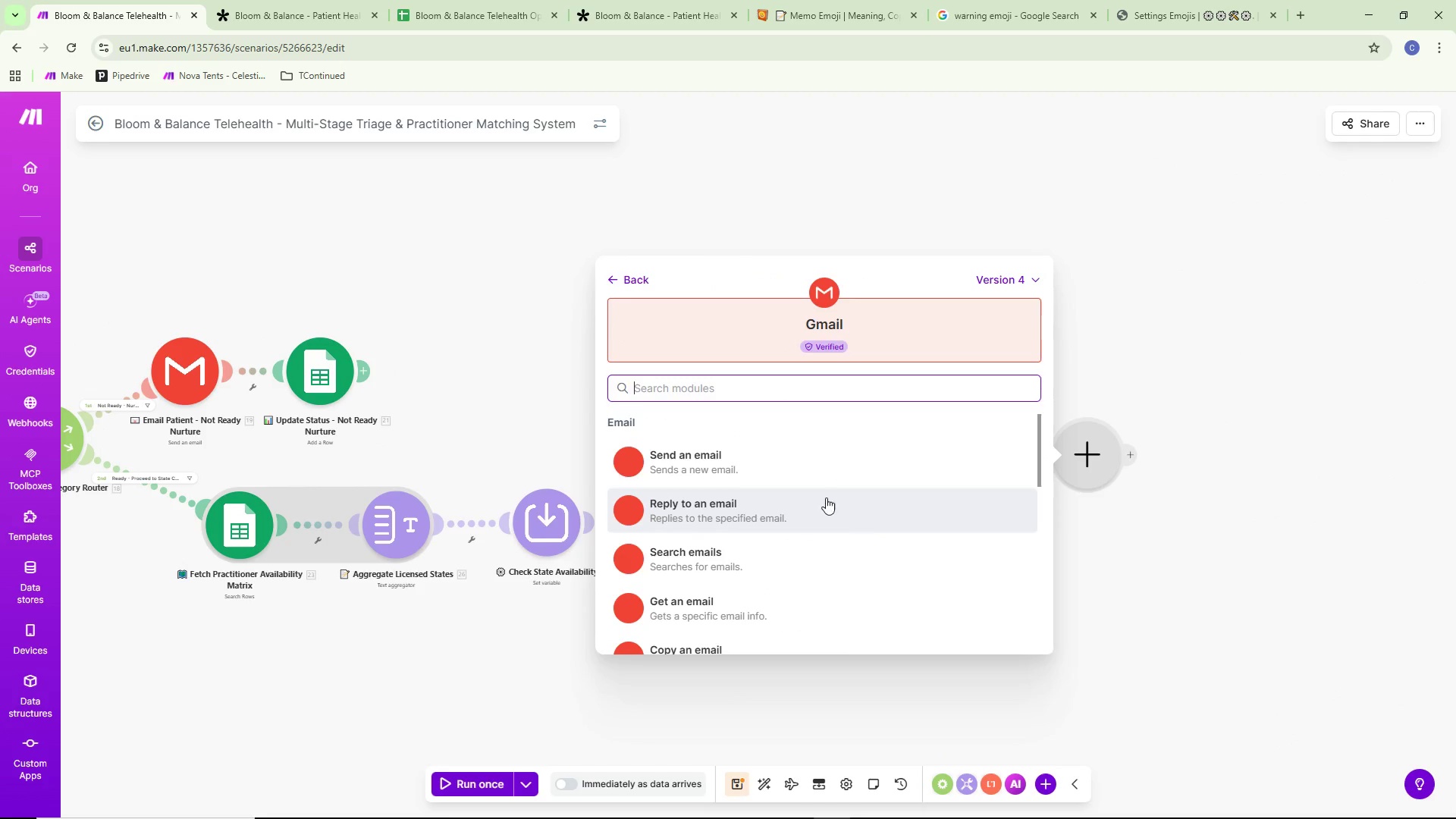 
left_click([808, 469])
 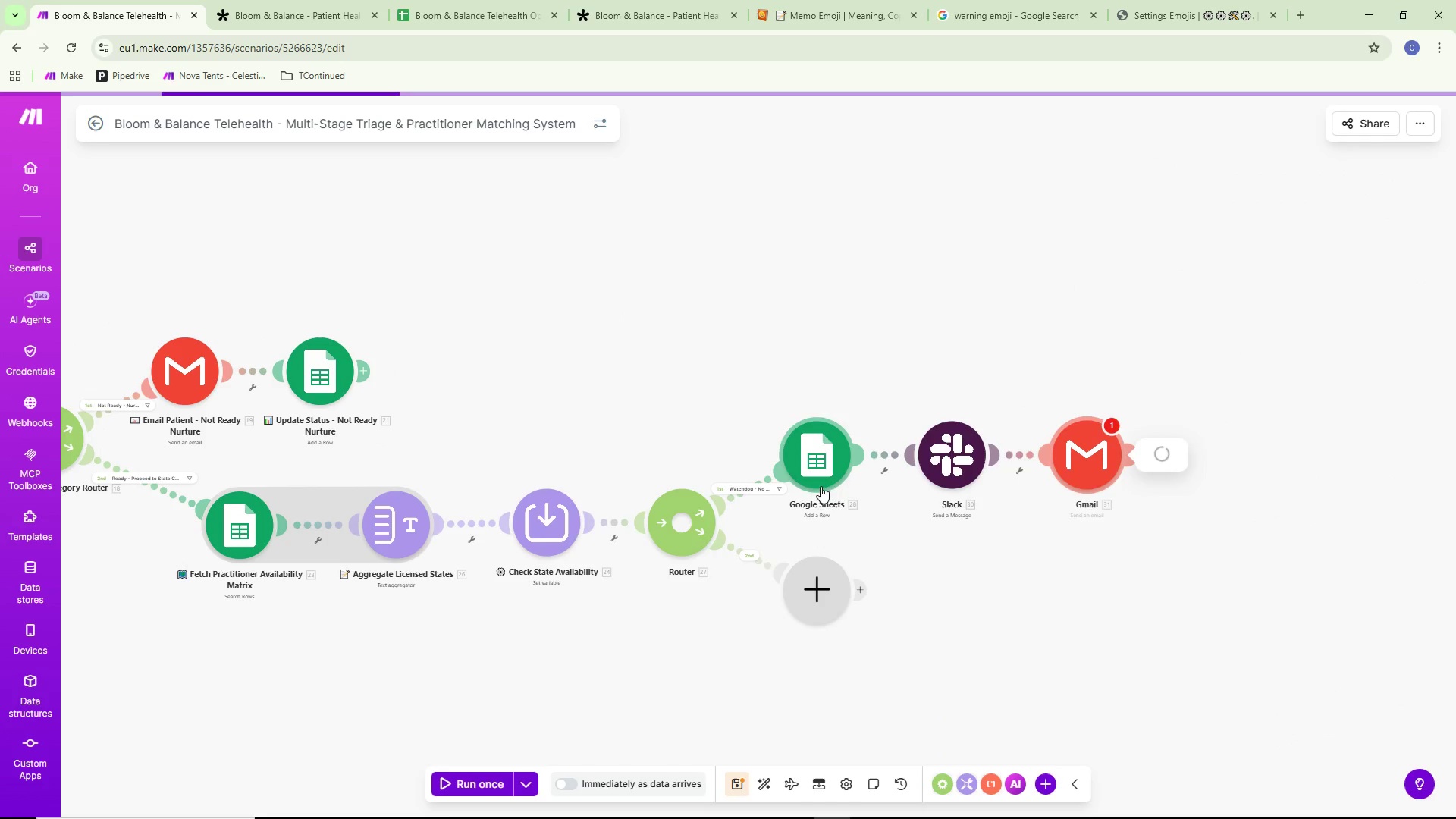 
scroll: coordinate [831, 502], scroll_direction: down, amount: 3.0
 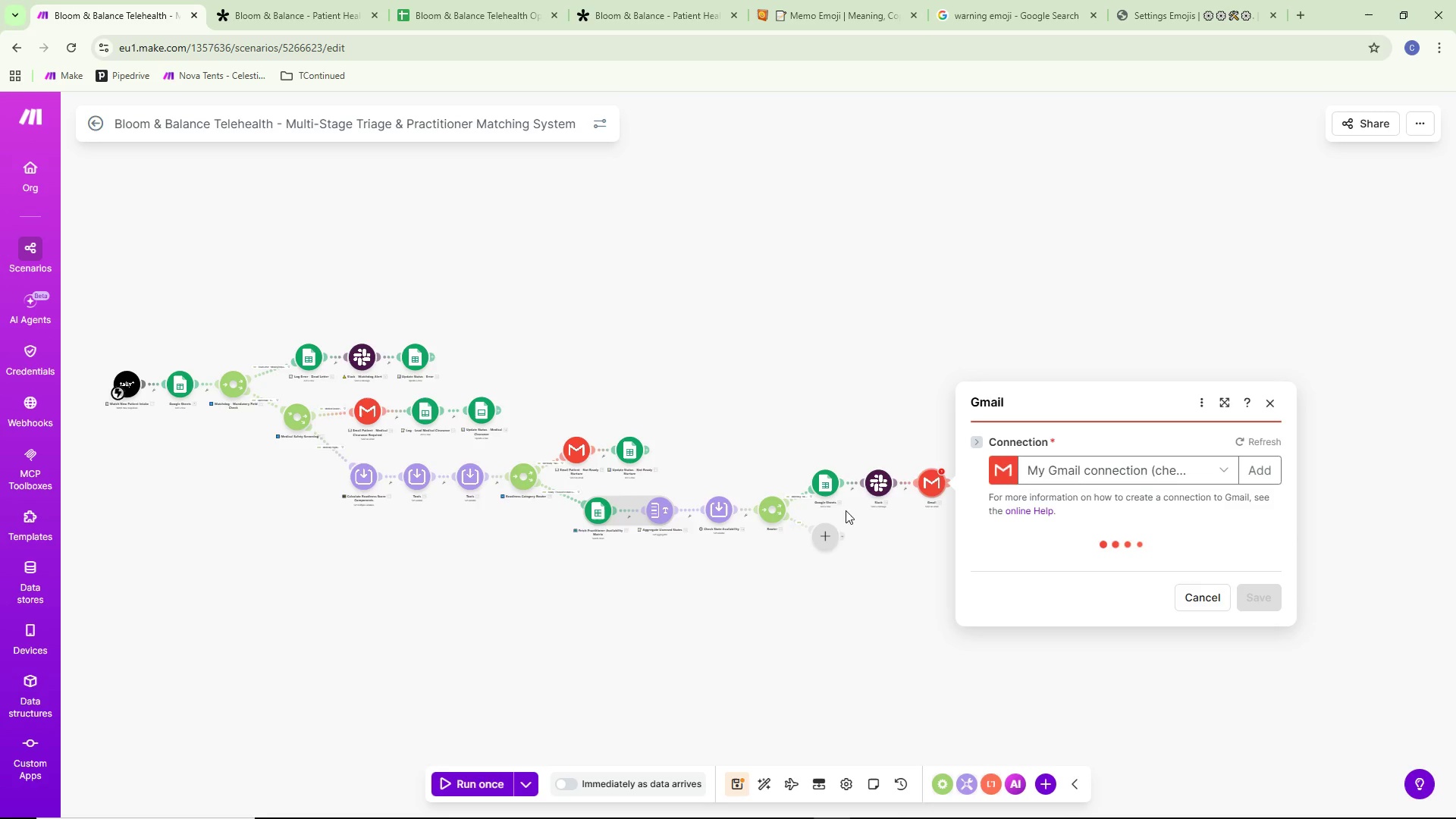 
left_click_drag(start_coordinate=[716, 352], to_coordinate=[802, 347])
 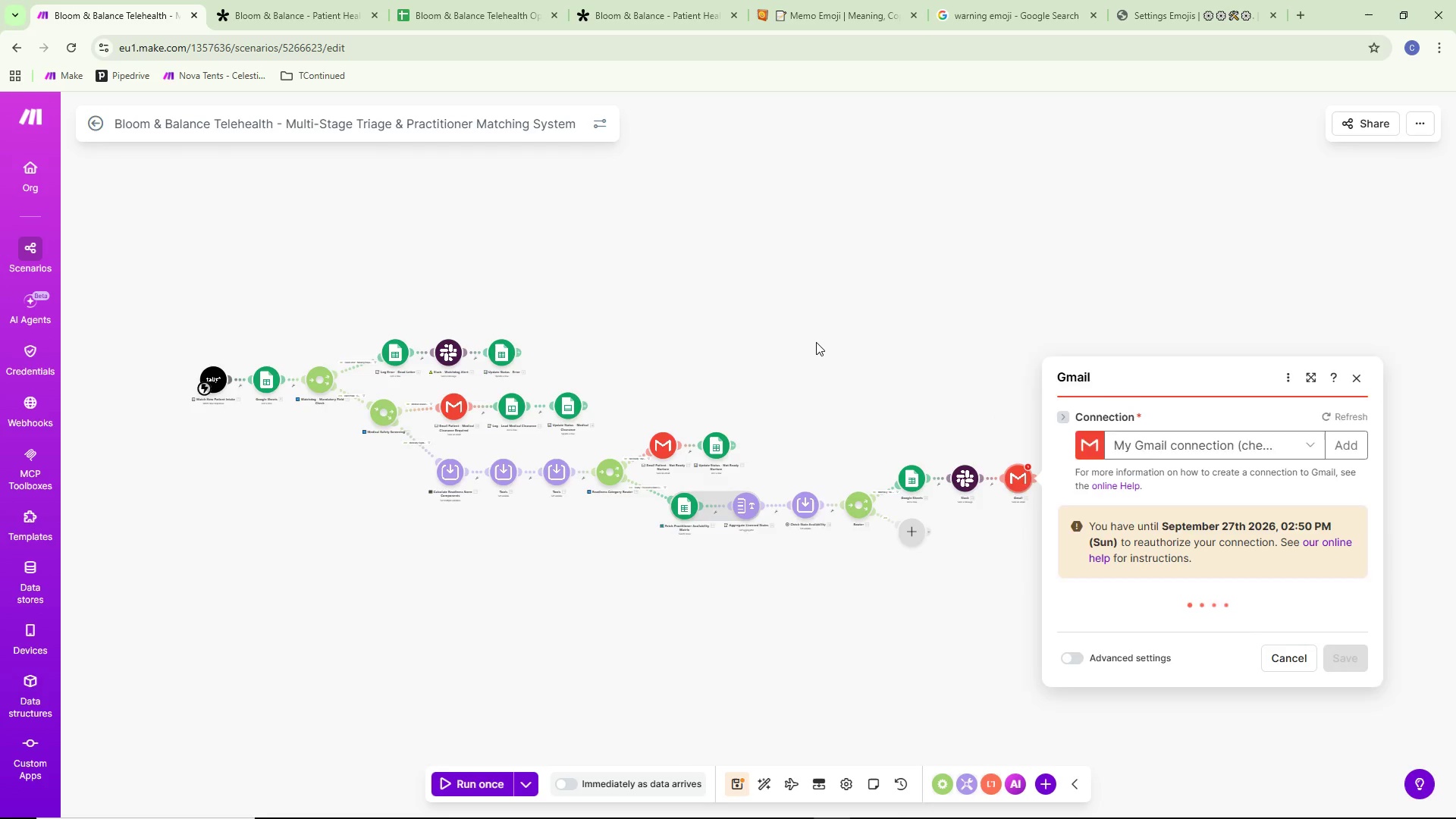 
left_click_drag(start_coordinate=[814, 346], to_coordinate=[977, 229])
 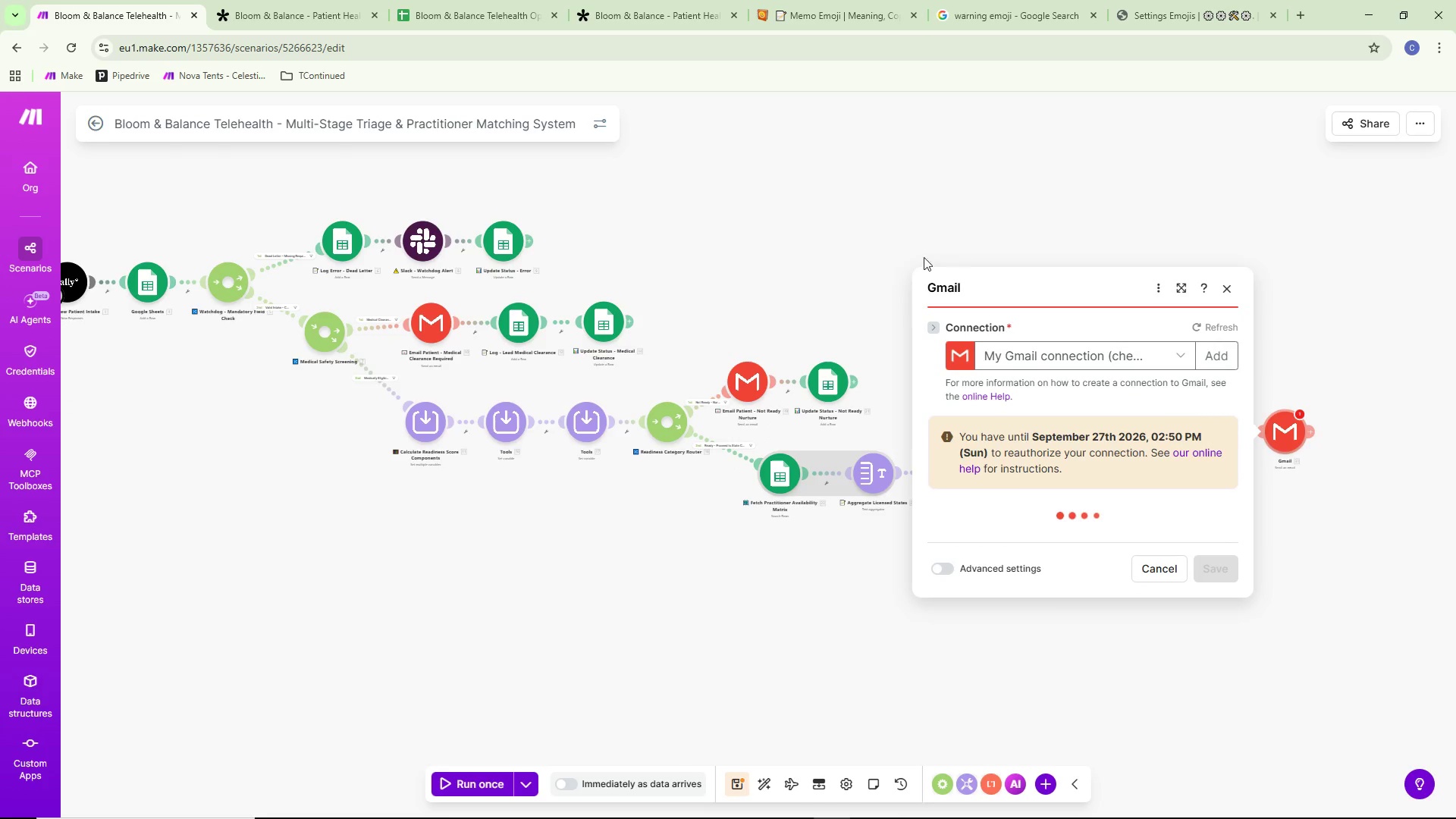 
scroll: coordinate [816, 342], scroll_direction: up, amount: 1.0
 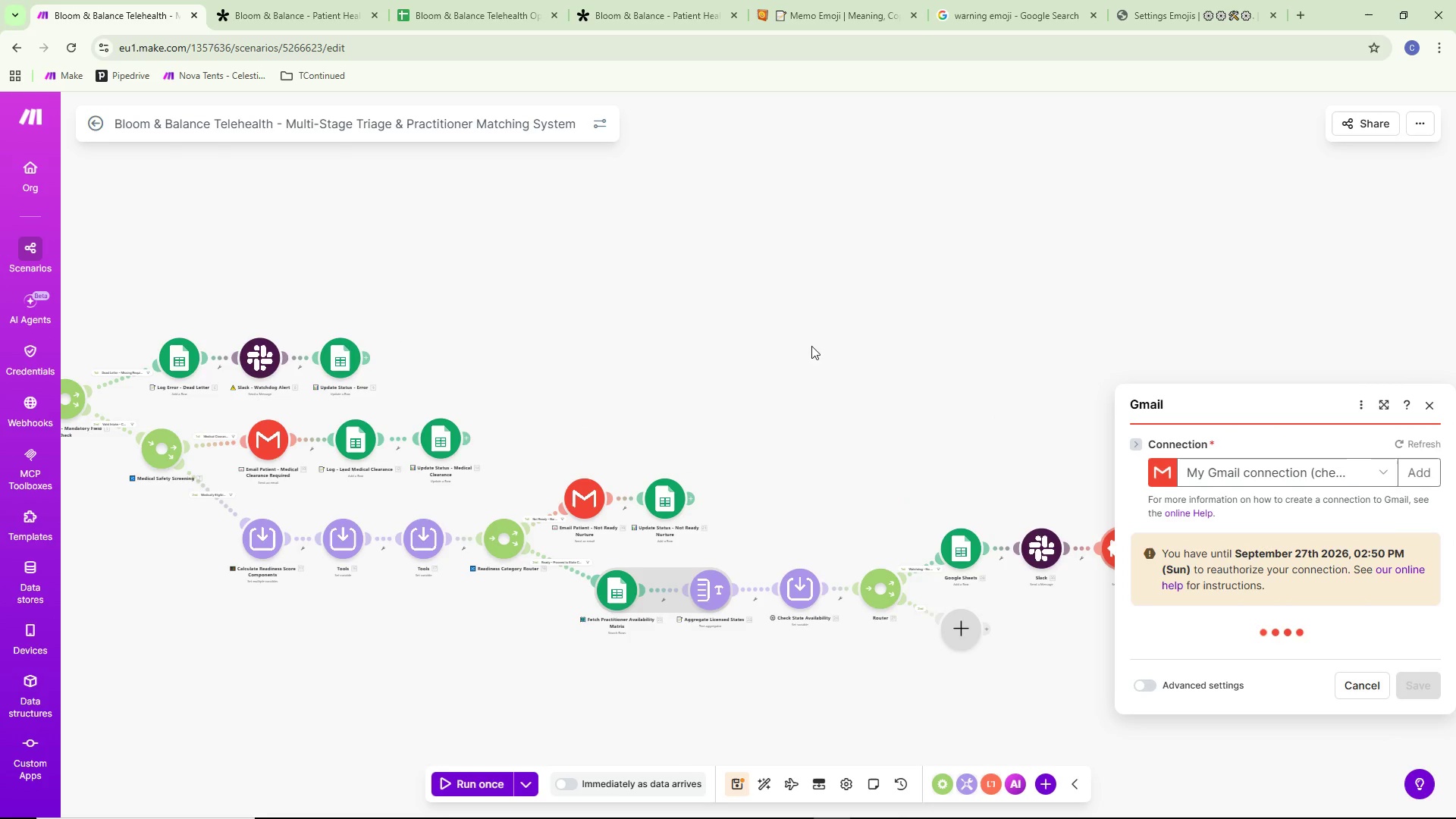 
left_click_drag(start_coordinate=[895, 259], to_coordinate=[1037, 215])
 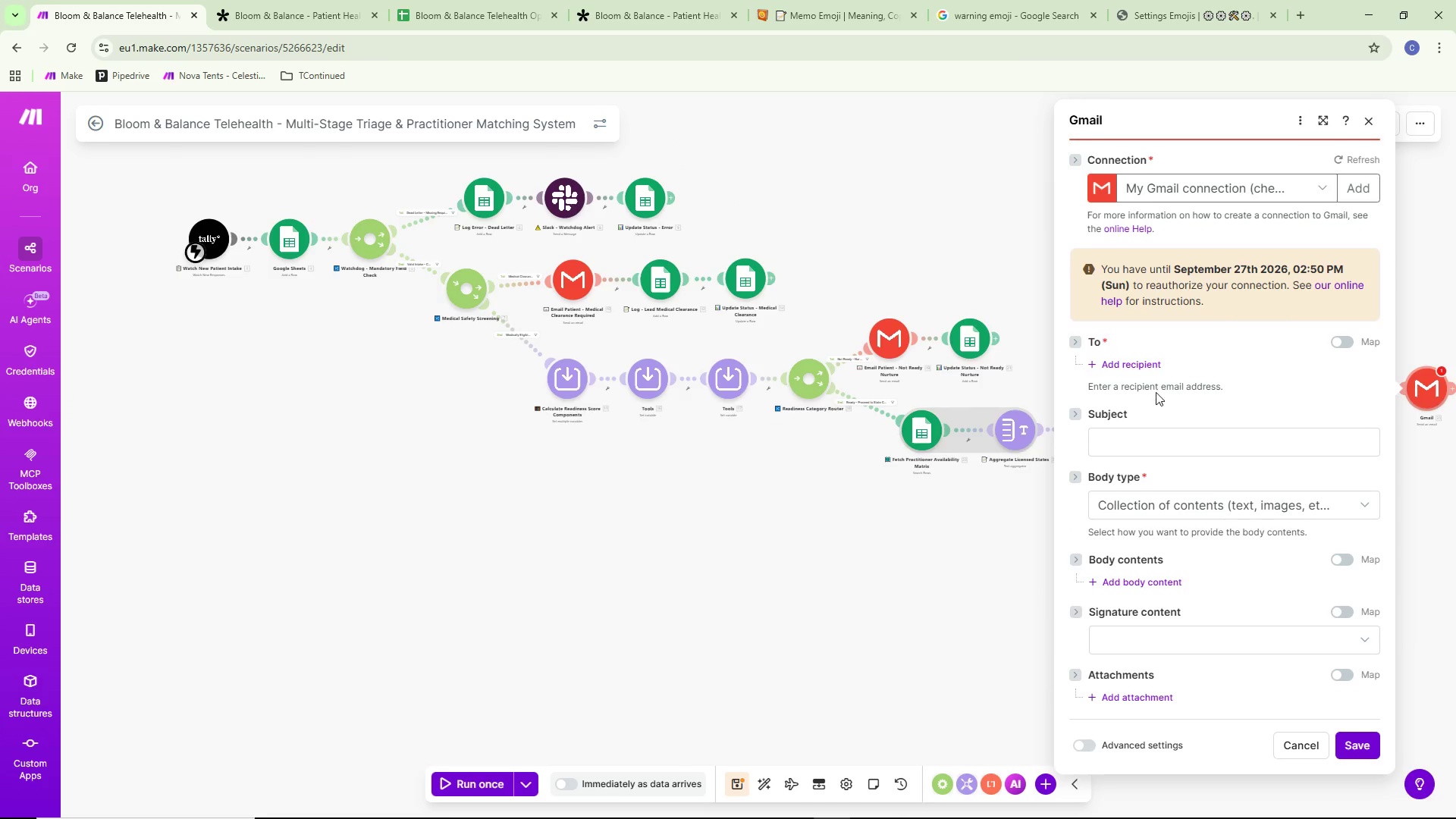 
left_click([1028, 244])
 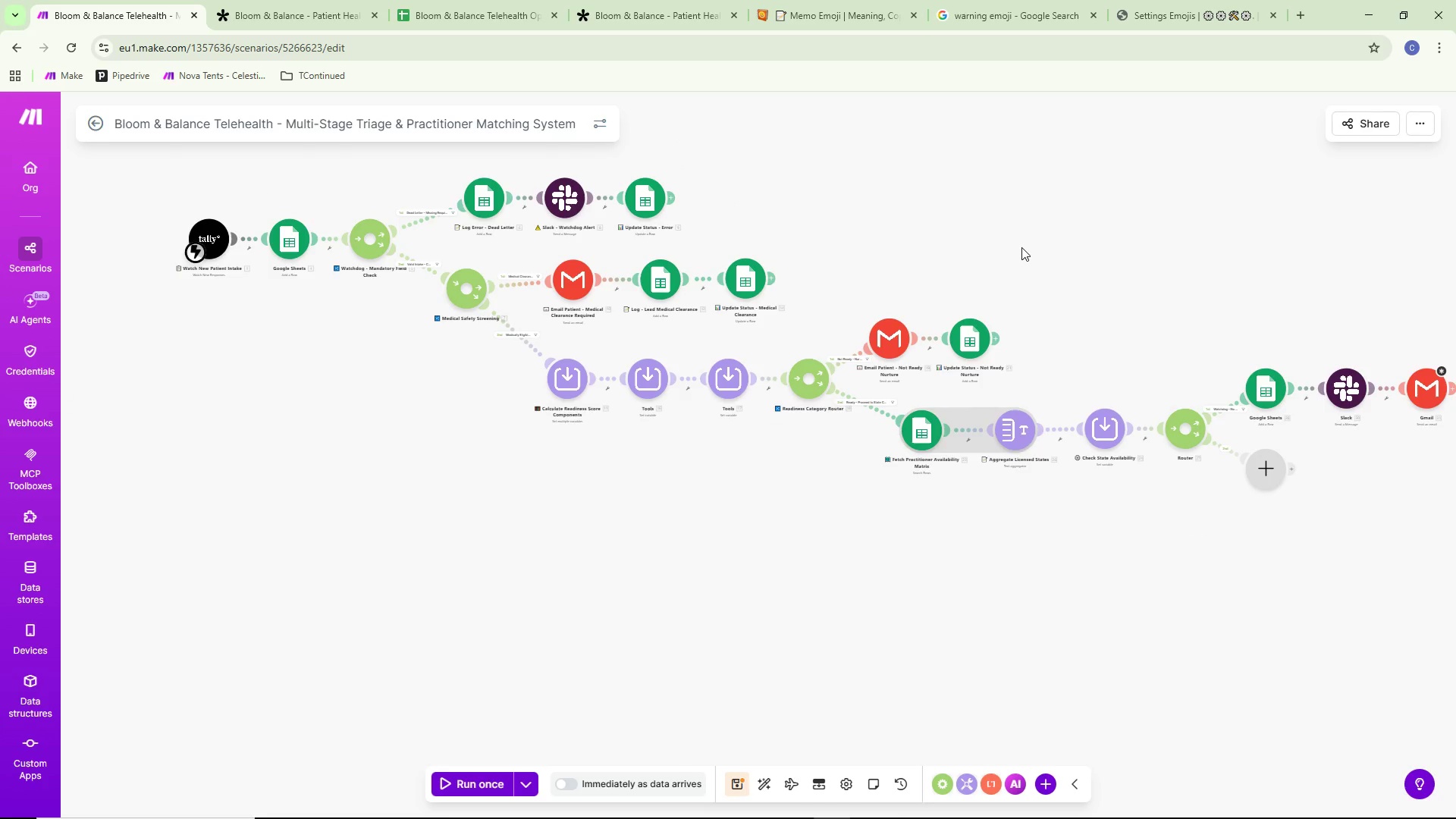 
left_click_drag(start_coordinate=[1021, 247], to_coordinate=[937, 288])
 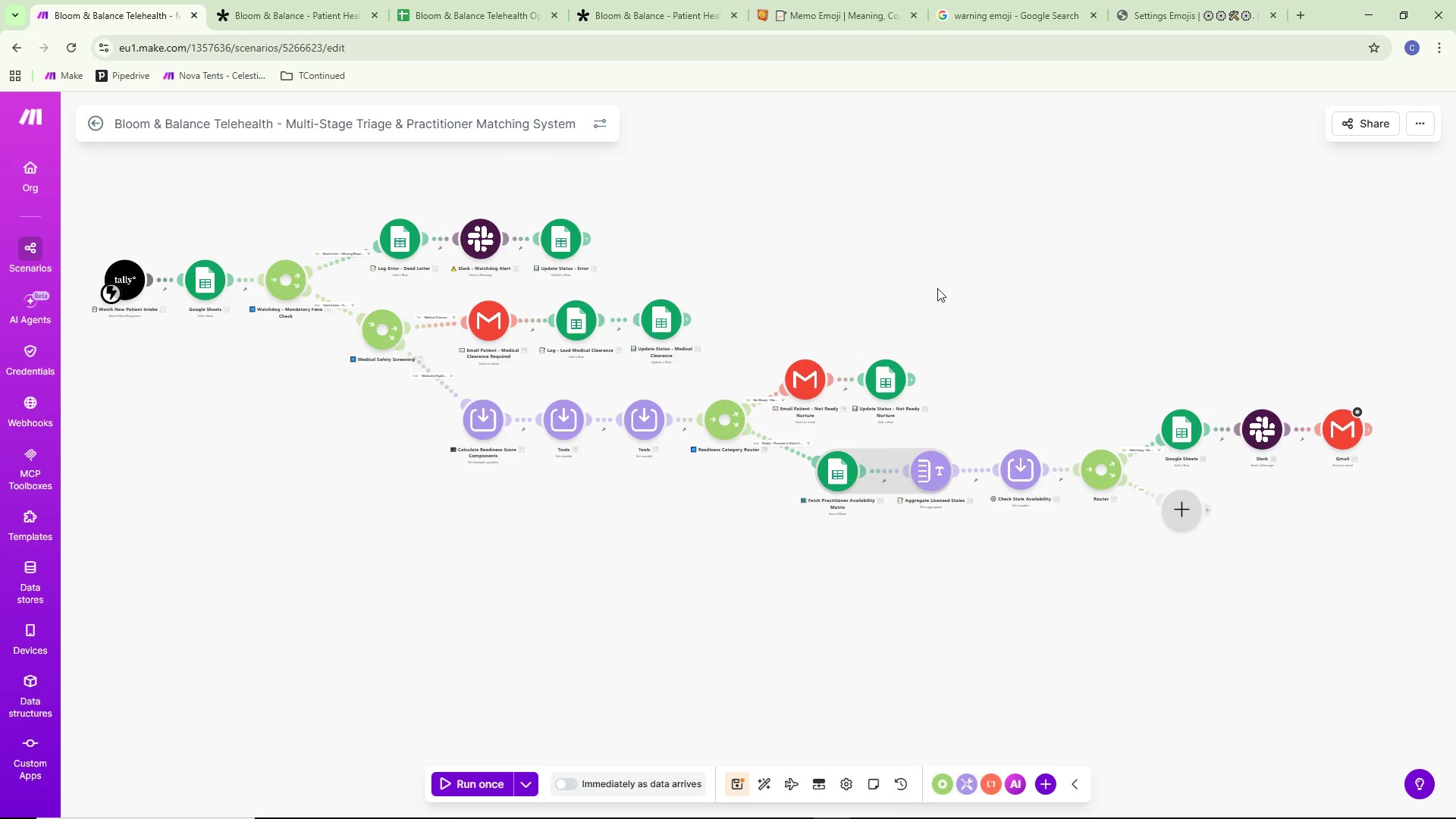 
scroll: coordinate [937, 288], scroll_direction: down, amount: 1.0
 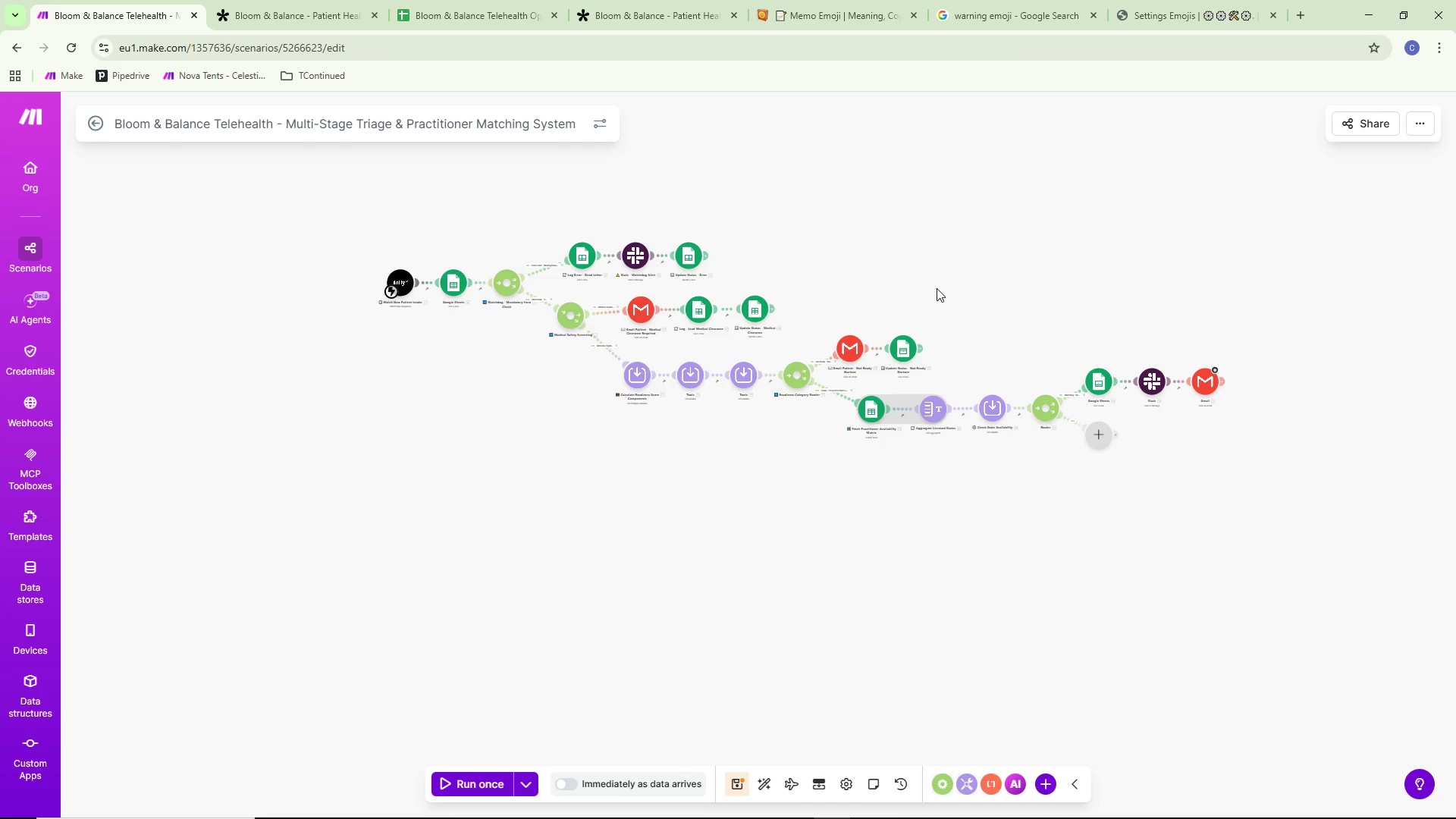 
scroll: coordinate [937, 288], scroll_direction: up, amount: 1.0
 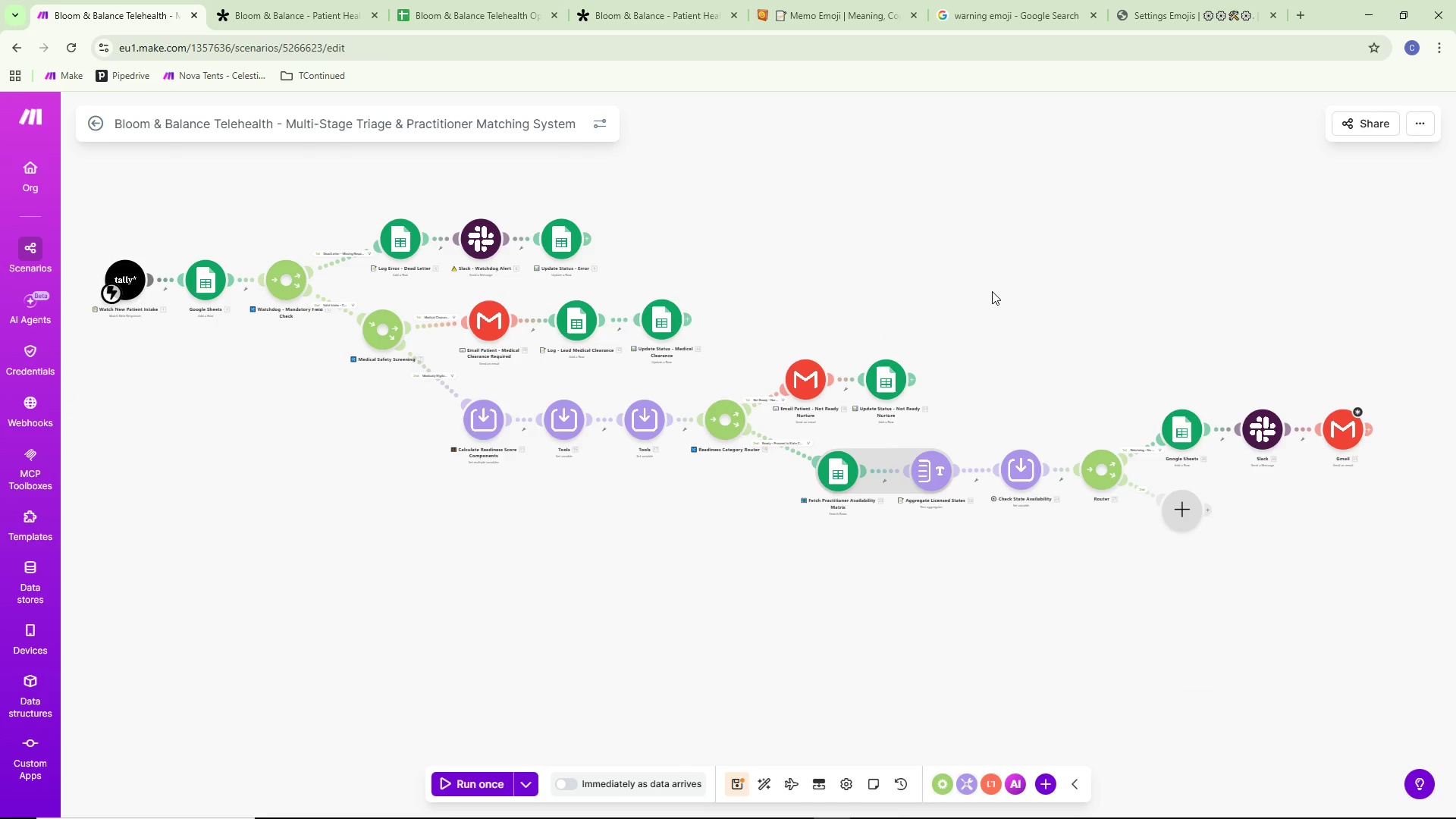 
left_click_drag(start_coordinate=[999, 294], to_coordinate=[1068, 306])
 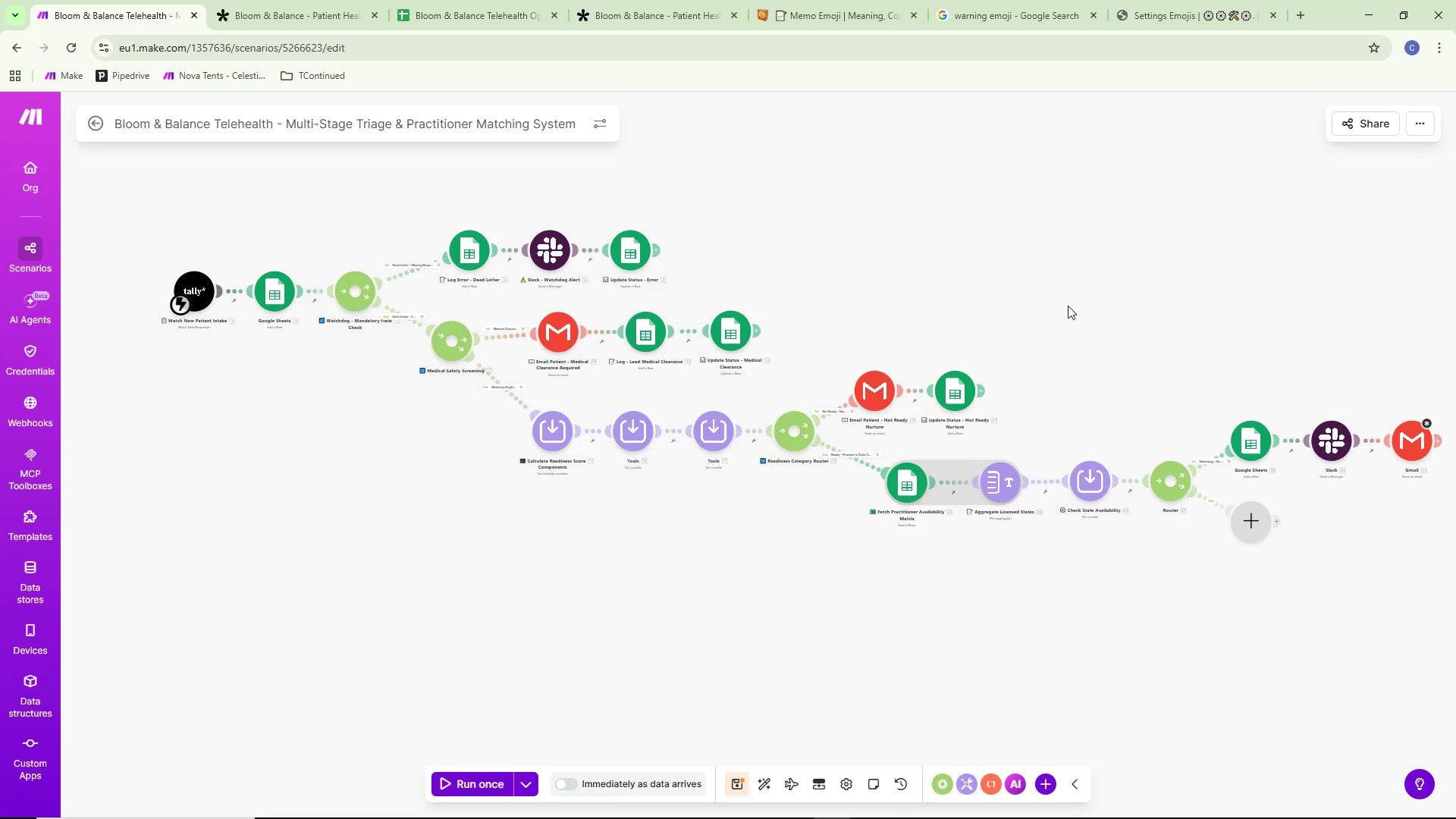 
left_click_drag(start_coordinate=[1068, 306], to_coordinate=[998, 331])
 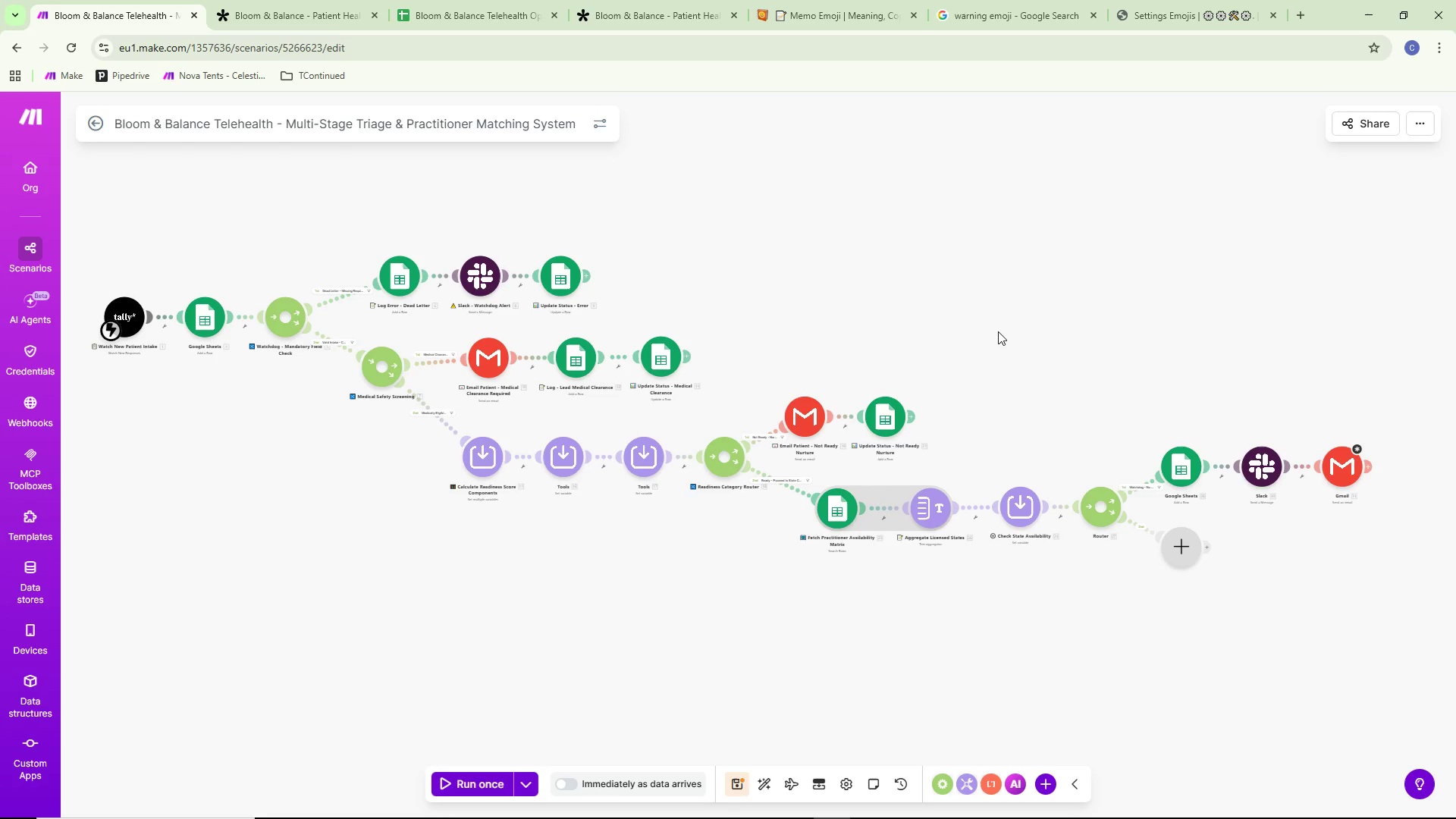 
wait(10.45)
 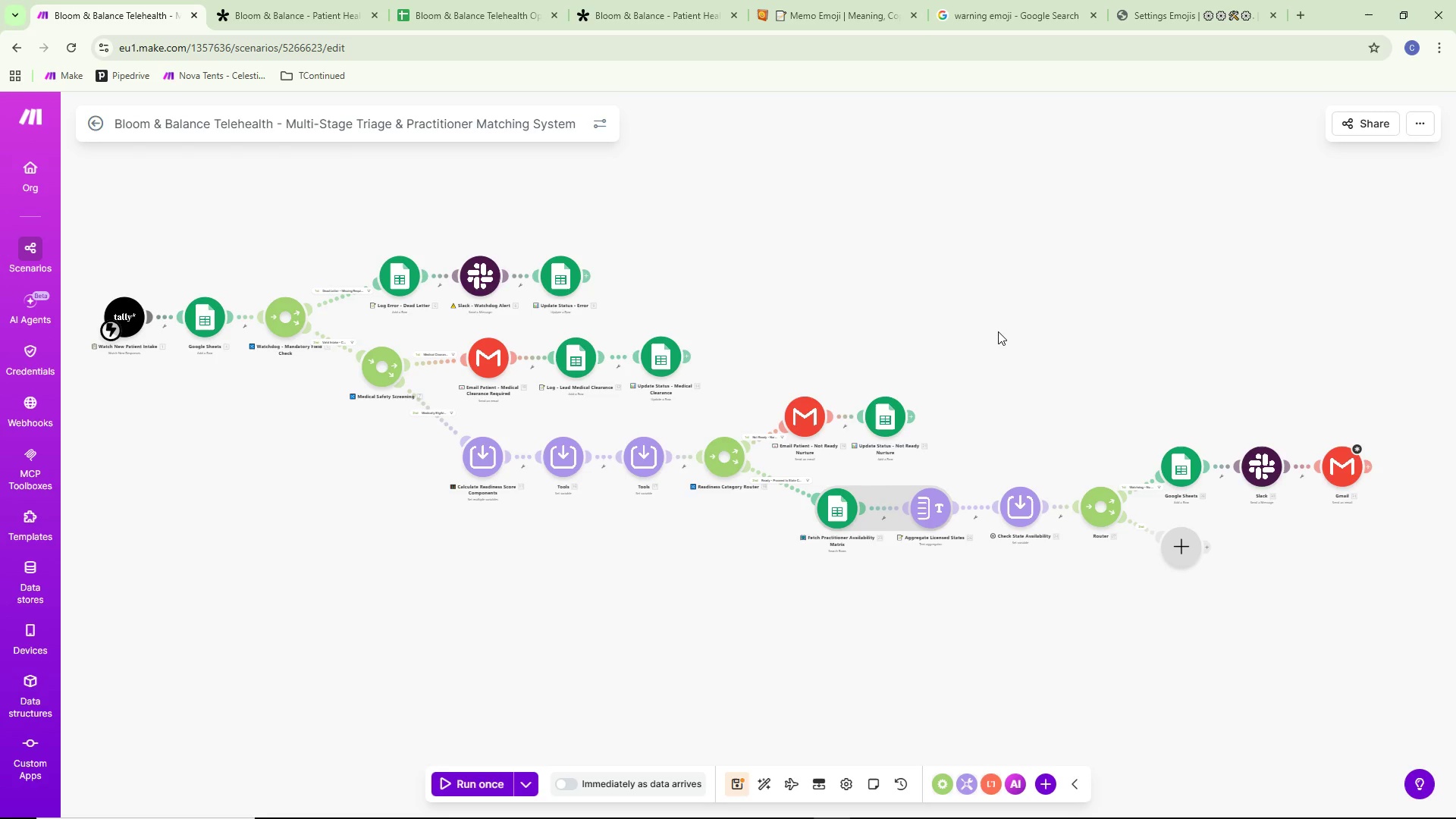 
left_click_drag(start_coordinate=[1137, 331], to_coordinate=[1194, 355])
 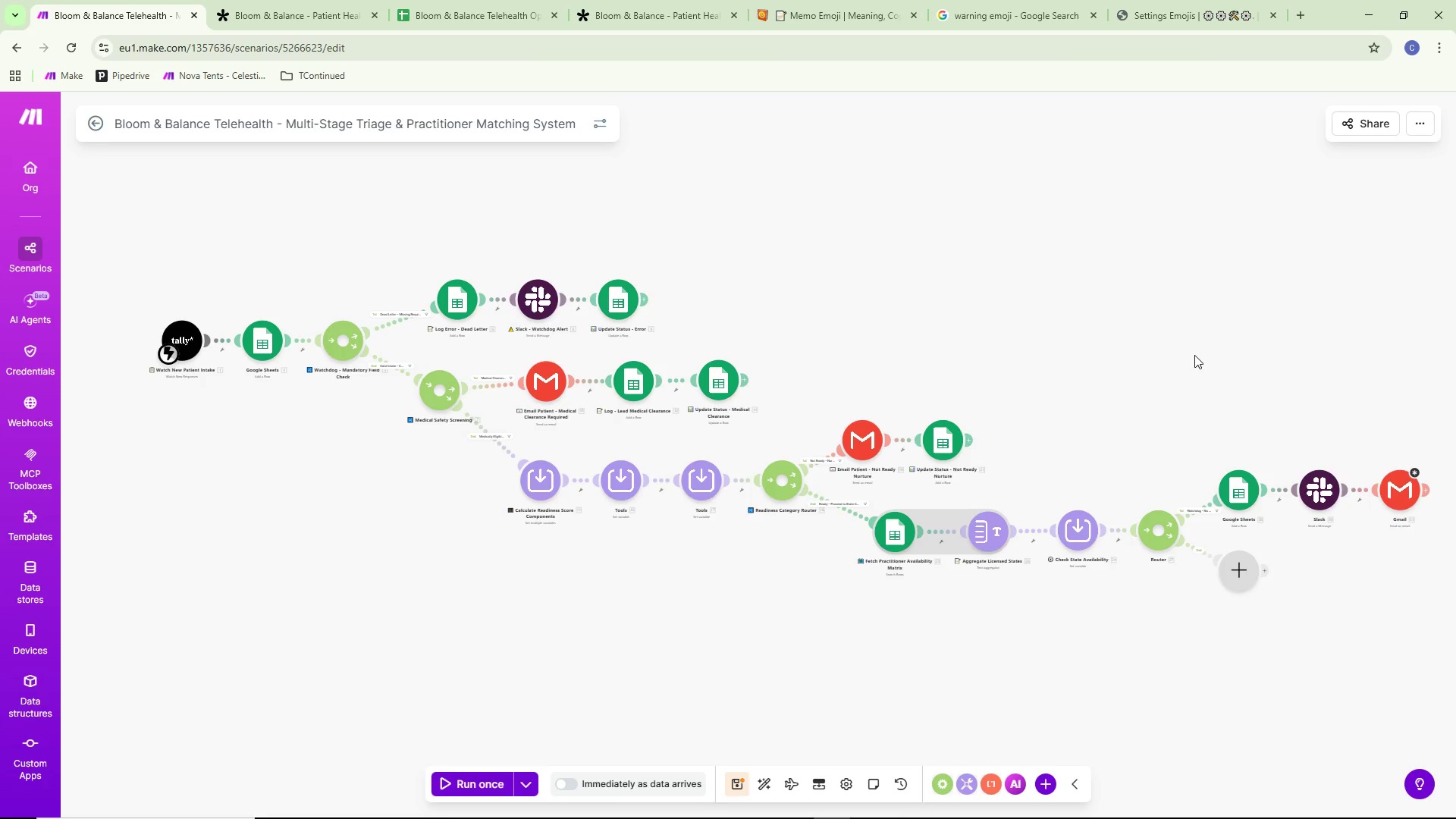 
scroll: coordinate [1194, 355], scroll_direction: up, amount: 2.0
 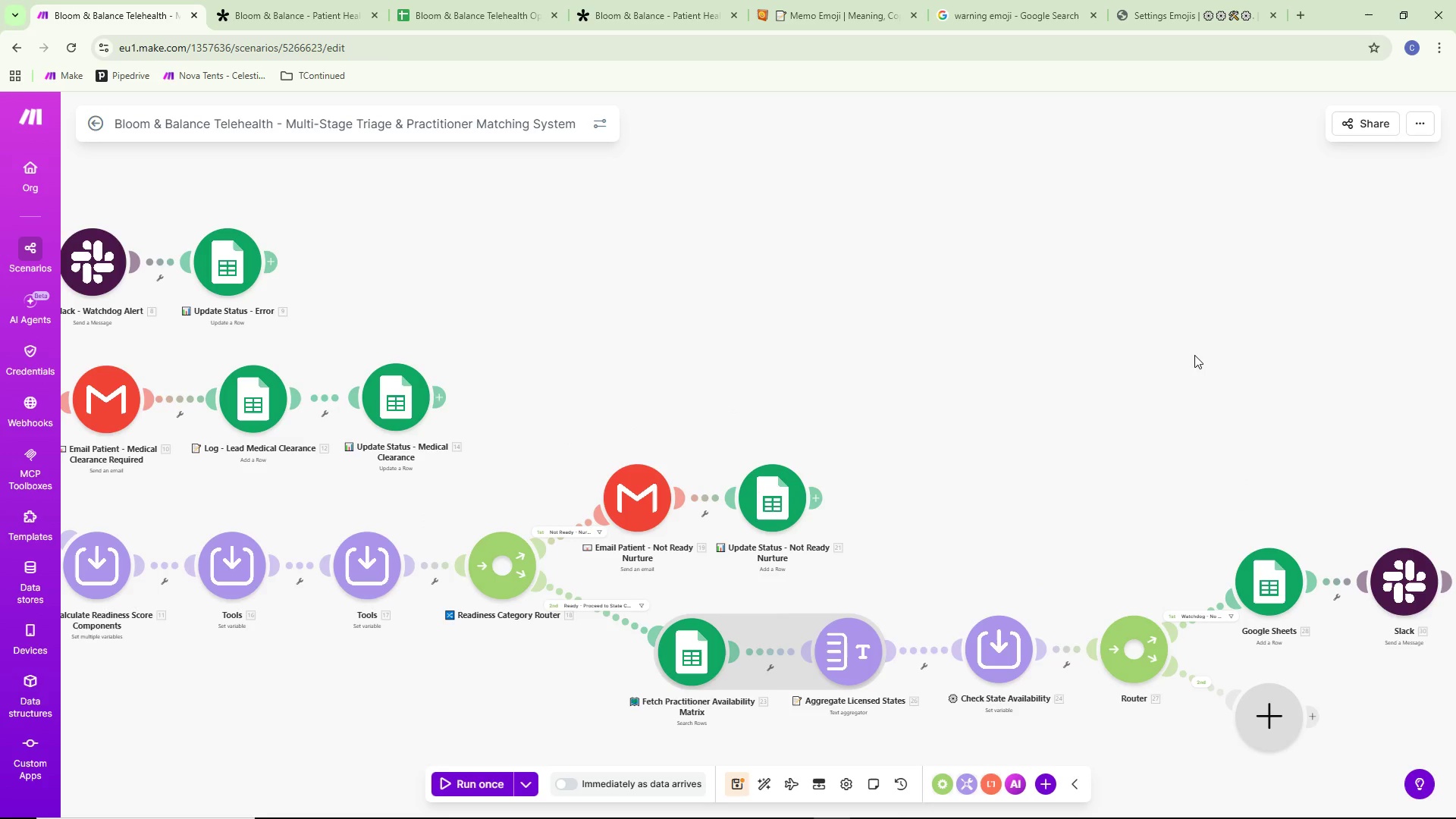 
left_click_drag(start_coordinate=[1194, 355], to_coordinate=[871, 323])
 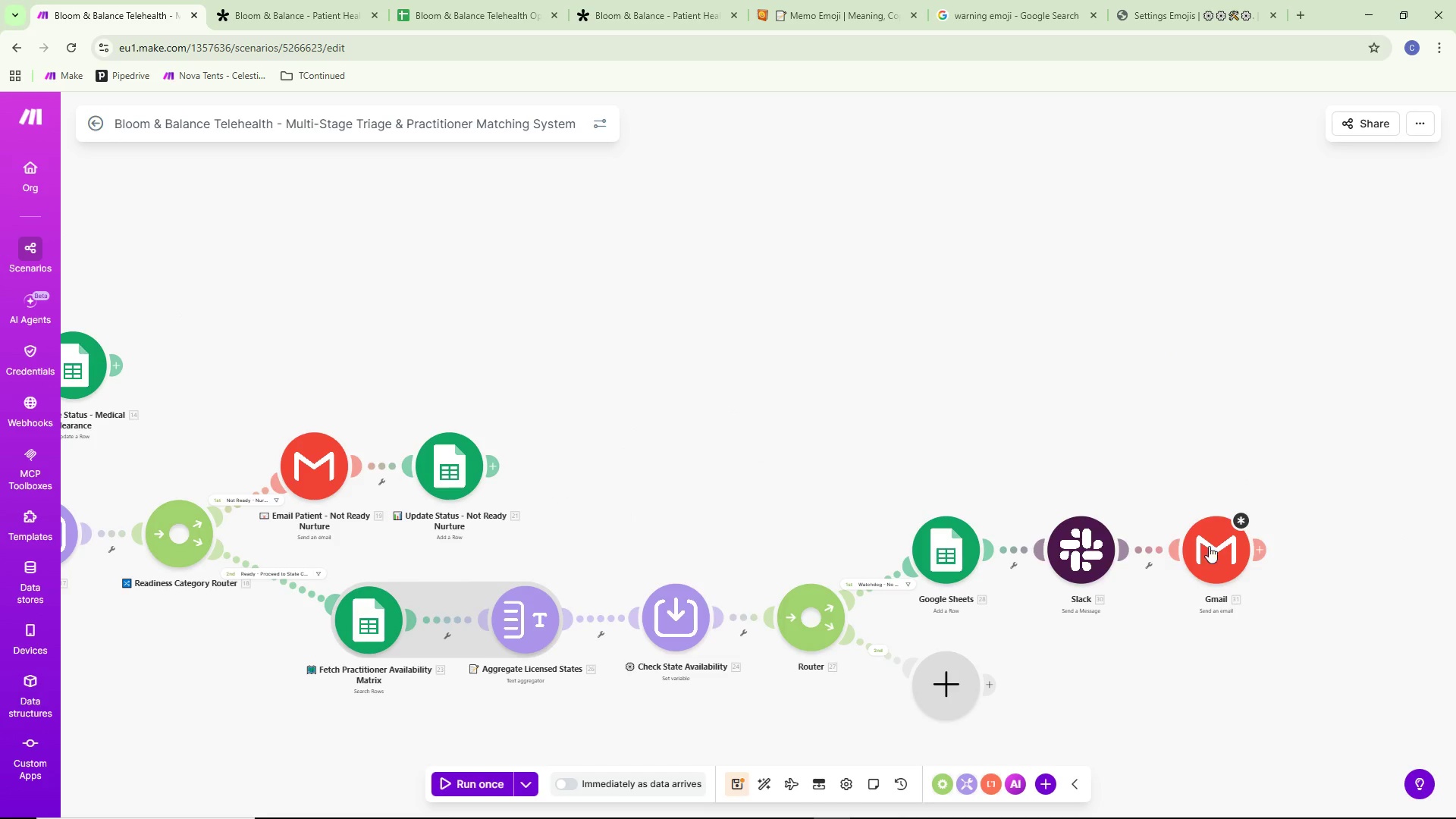 
left_click([1218, 543])
 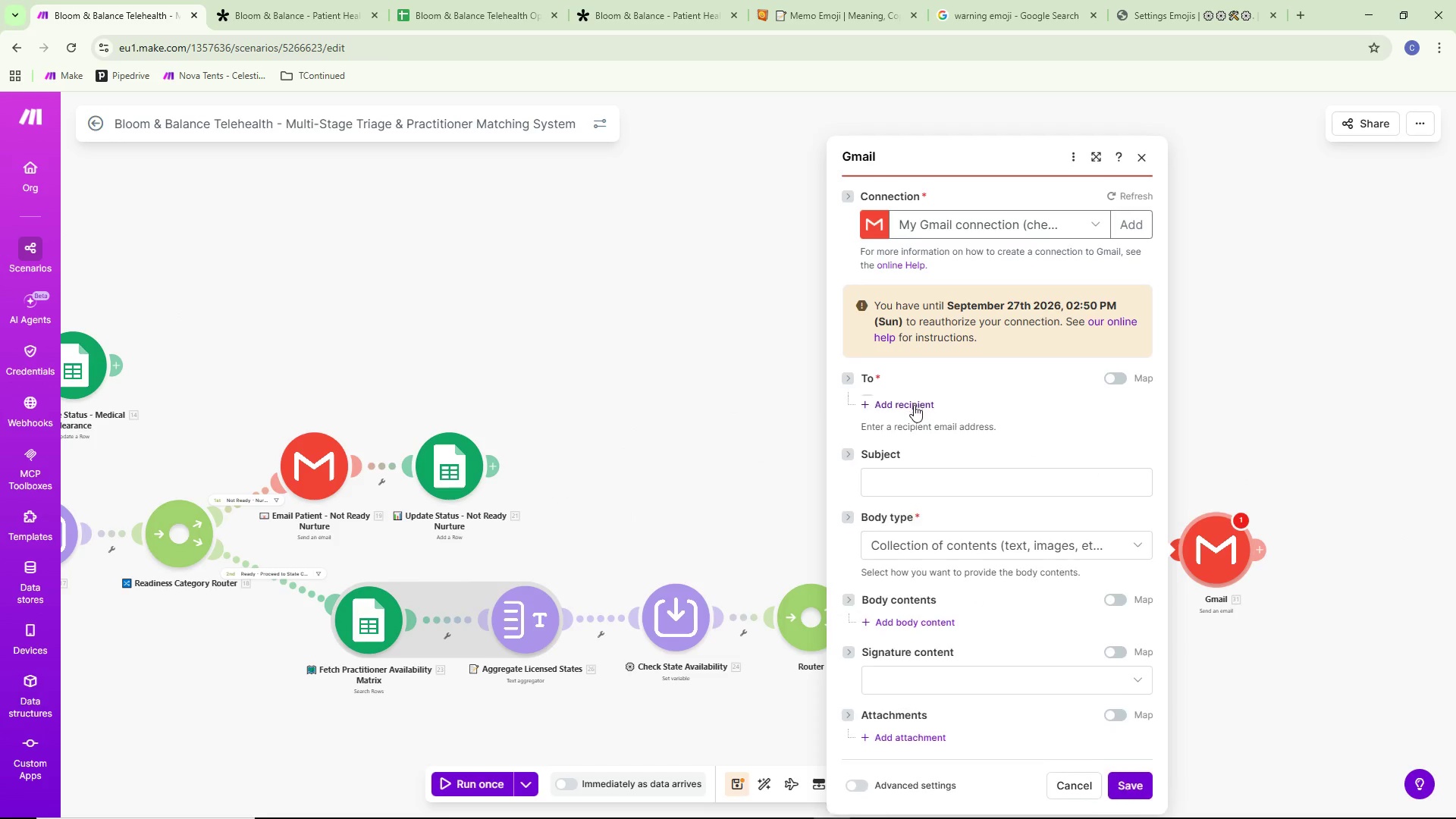 
mouse_move([949, 401])
 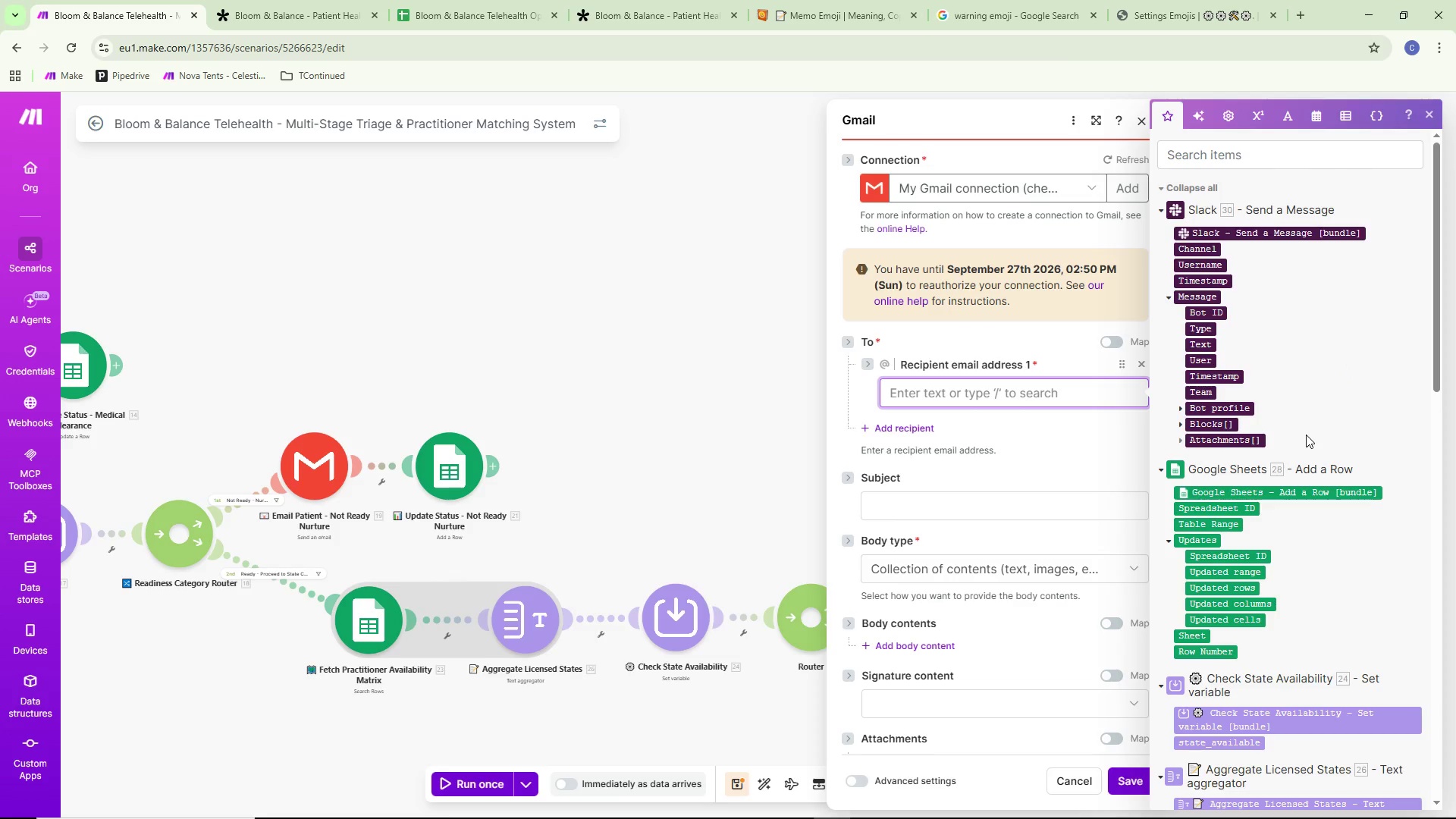 
wait(18.37)
 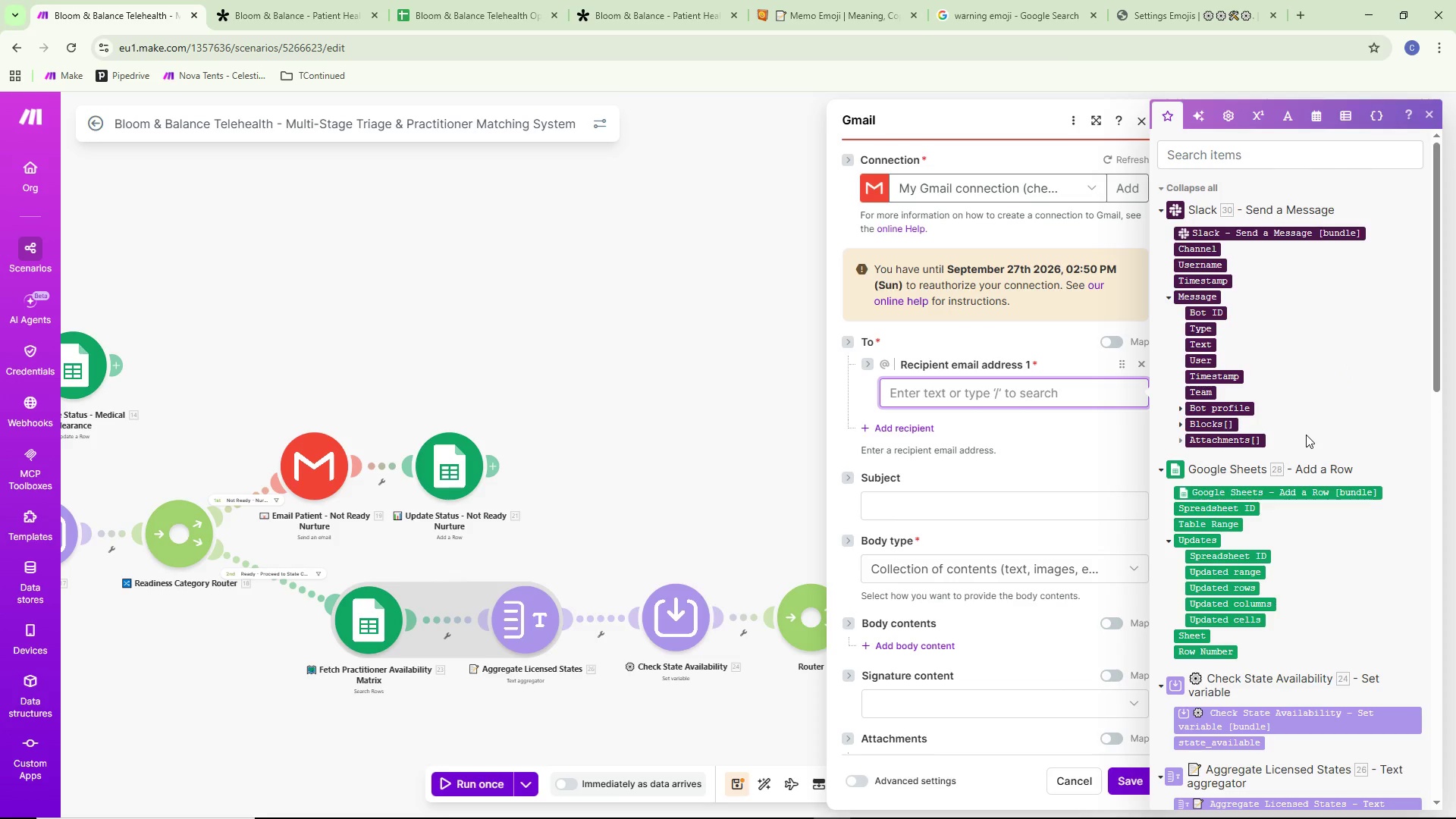 
scroll: coordinate [1385, 368], scroll_direction: down, amount: 5.0
 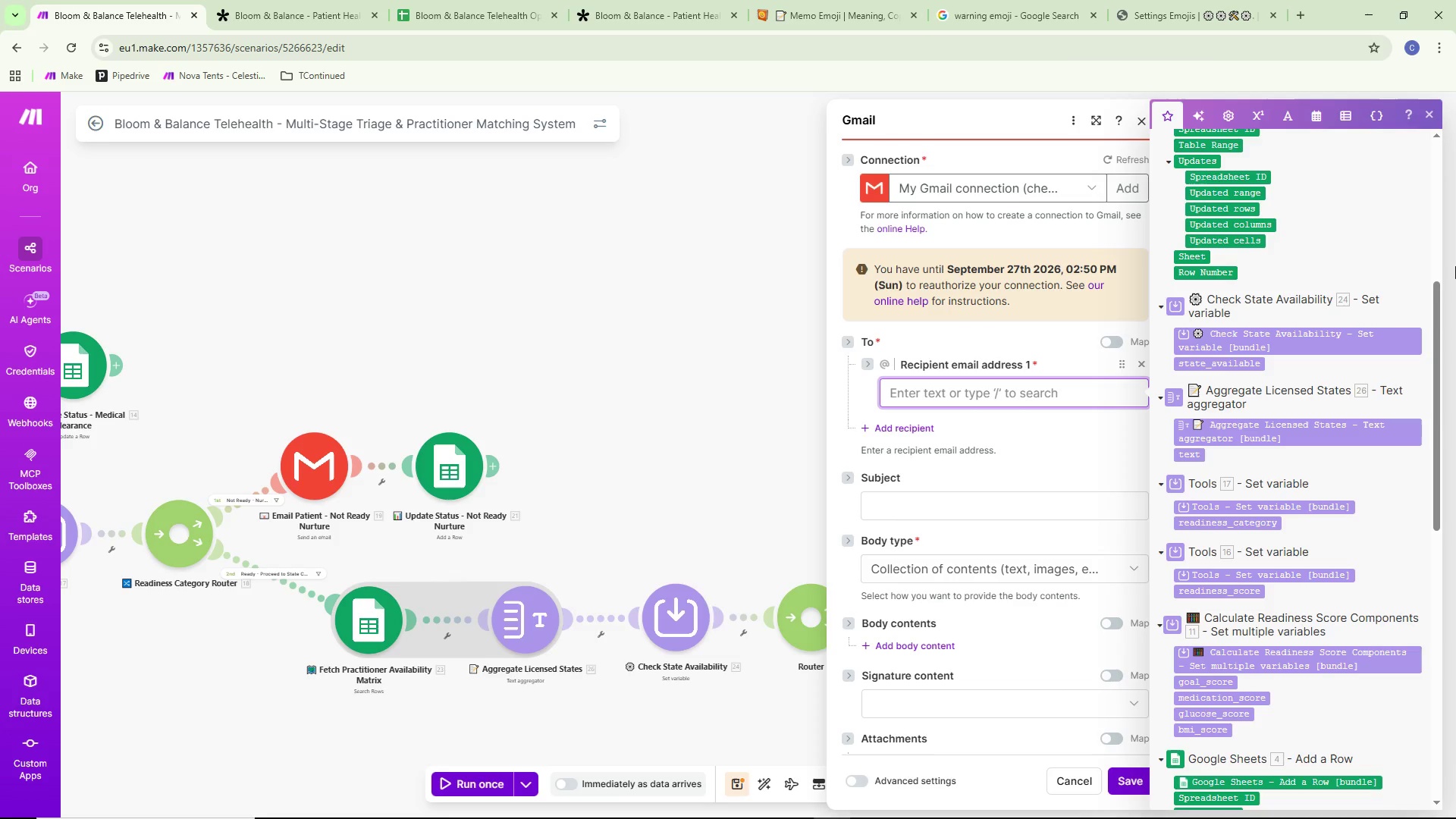 
wait(9.54)
 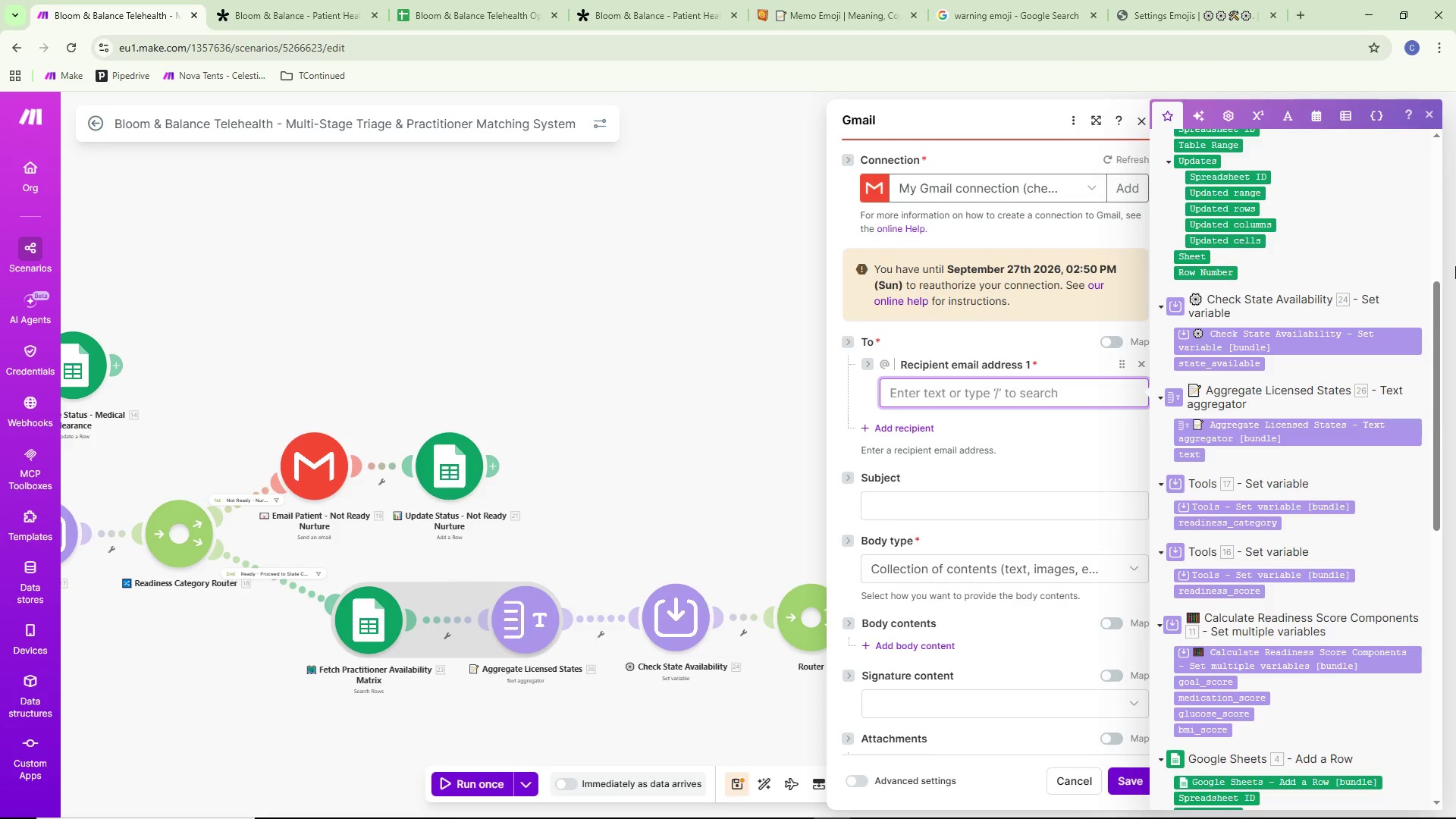 
scroll: coordinate [1337, 522], scroll_direction: down, amount: 3.0
 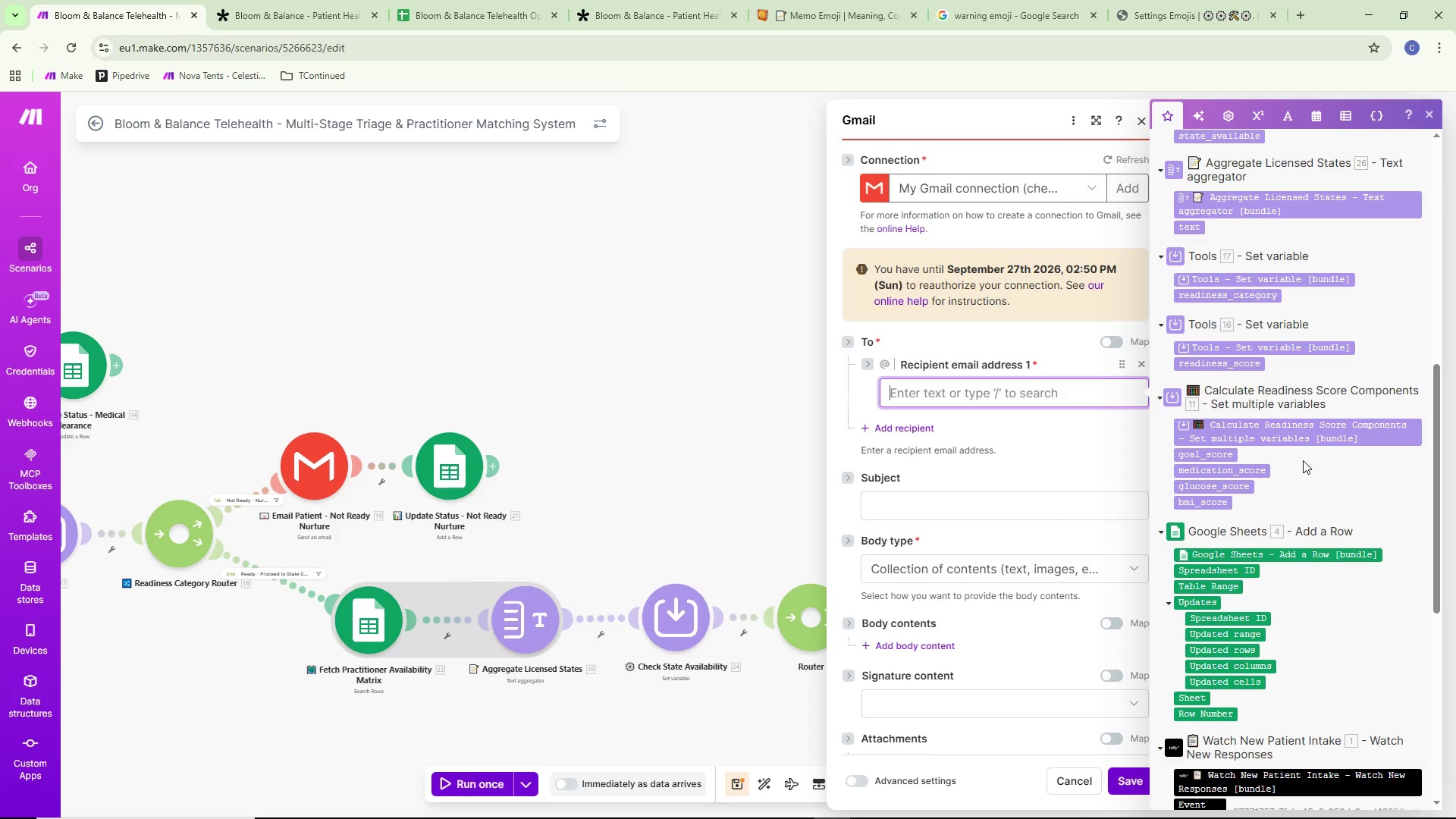 
wait(19.34)
 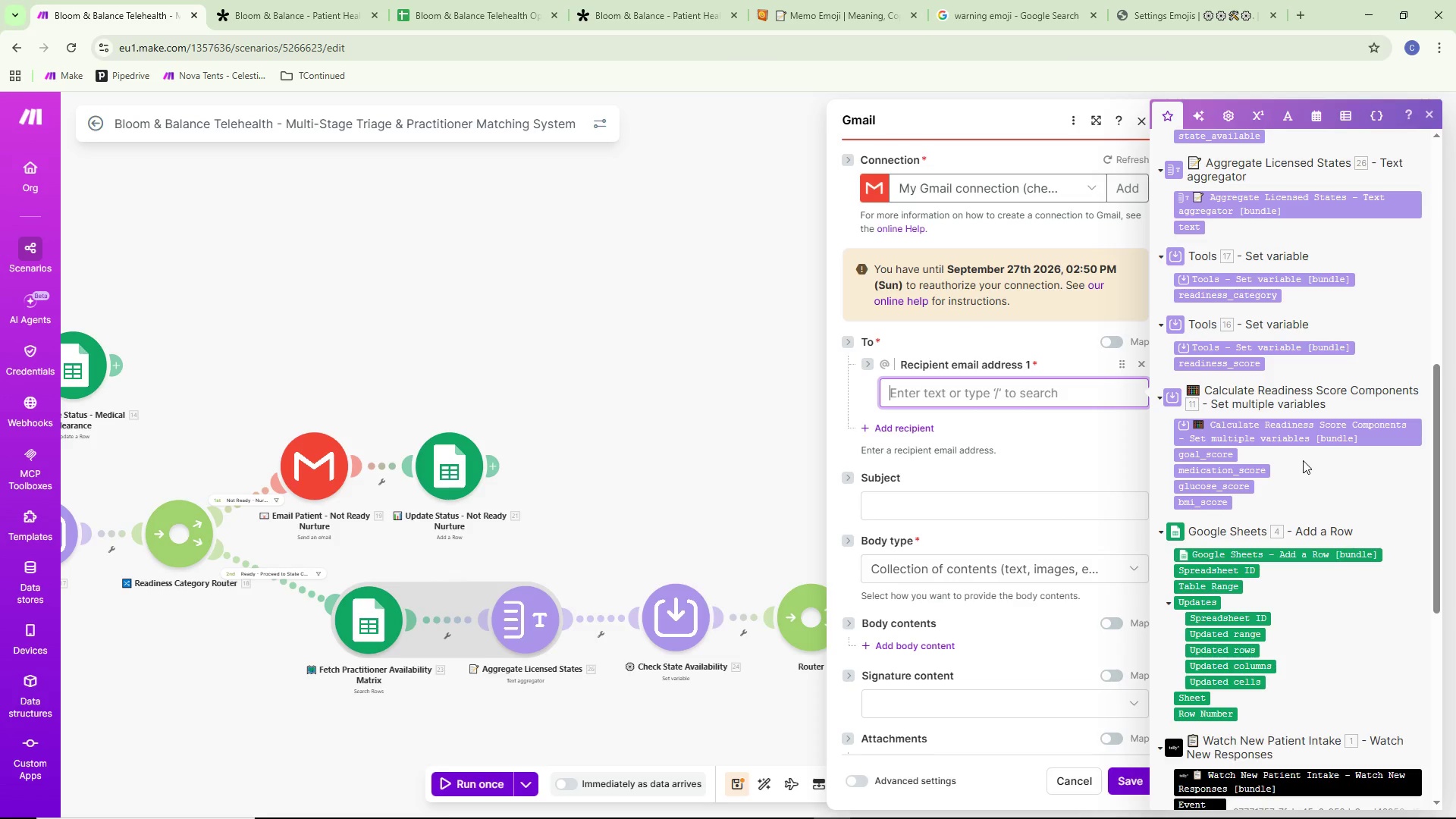 
scroll: coordinate [1257, 416], scroll_direction: down, amount: 1.0
 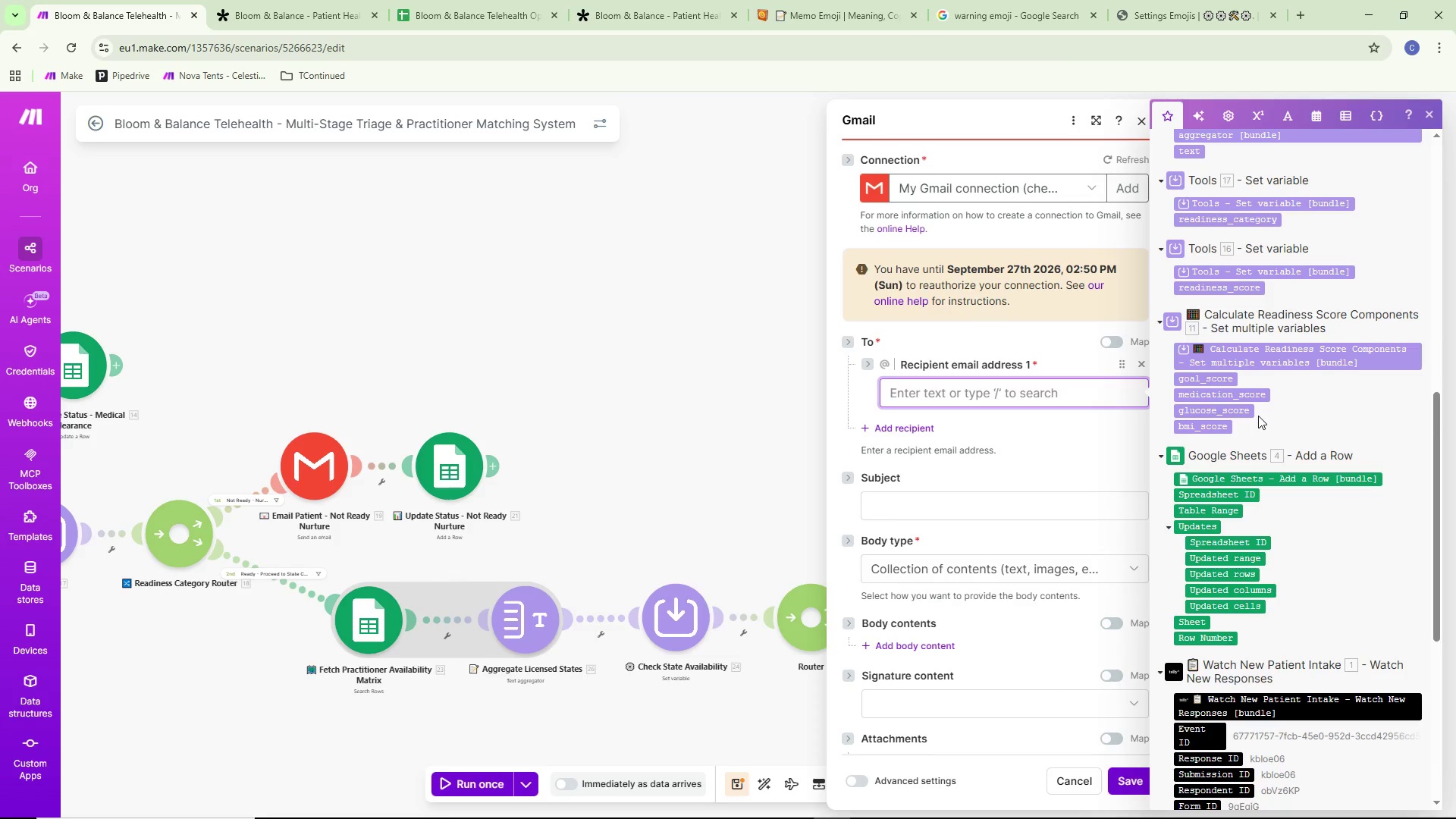 
wait(11.38)
 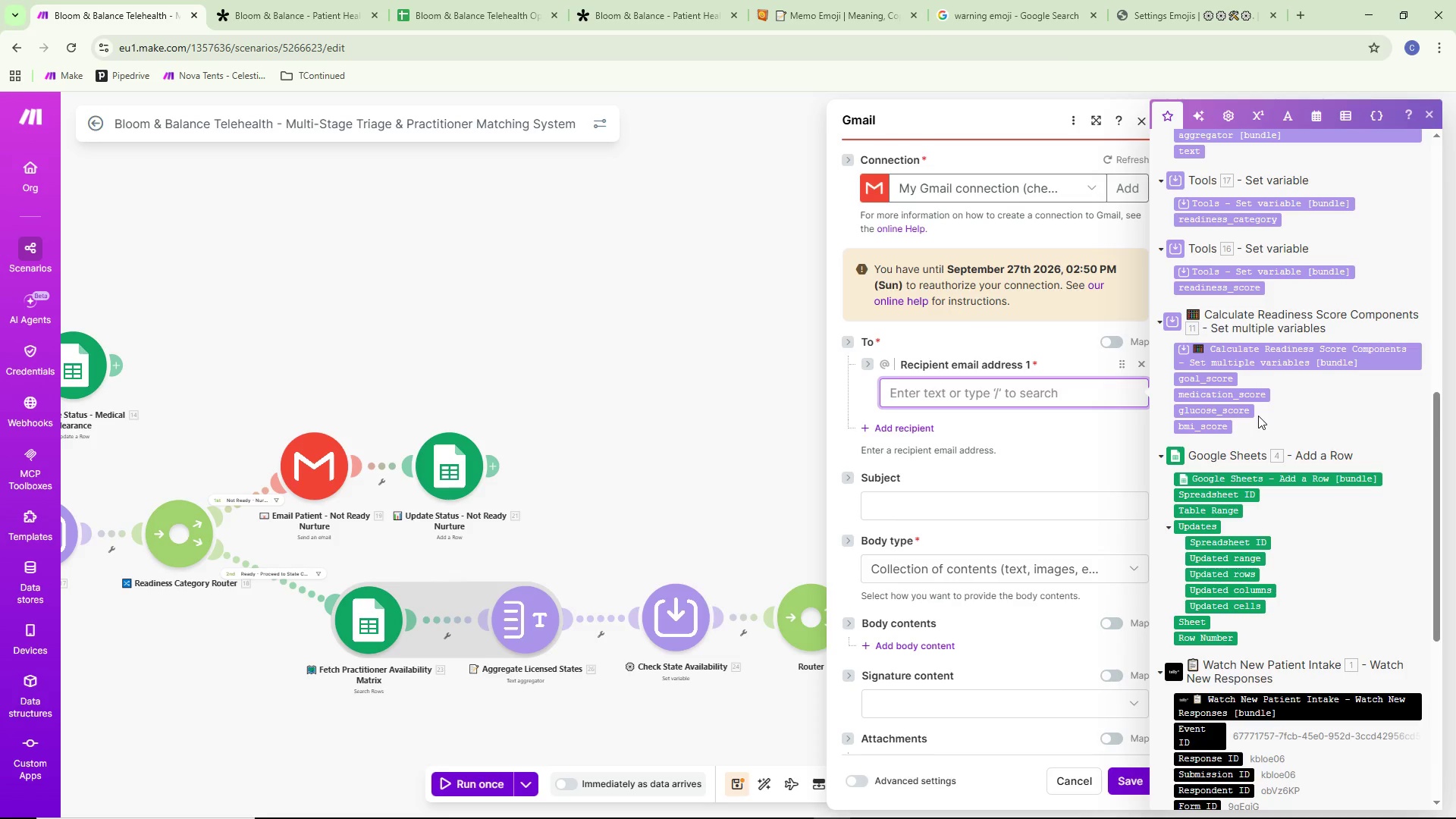 
scroll: coordinate [1305, 384], scroll_direction: down, amount: 3.0
 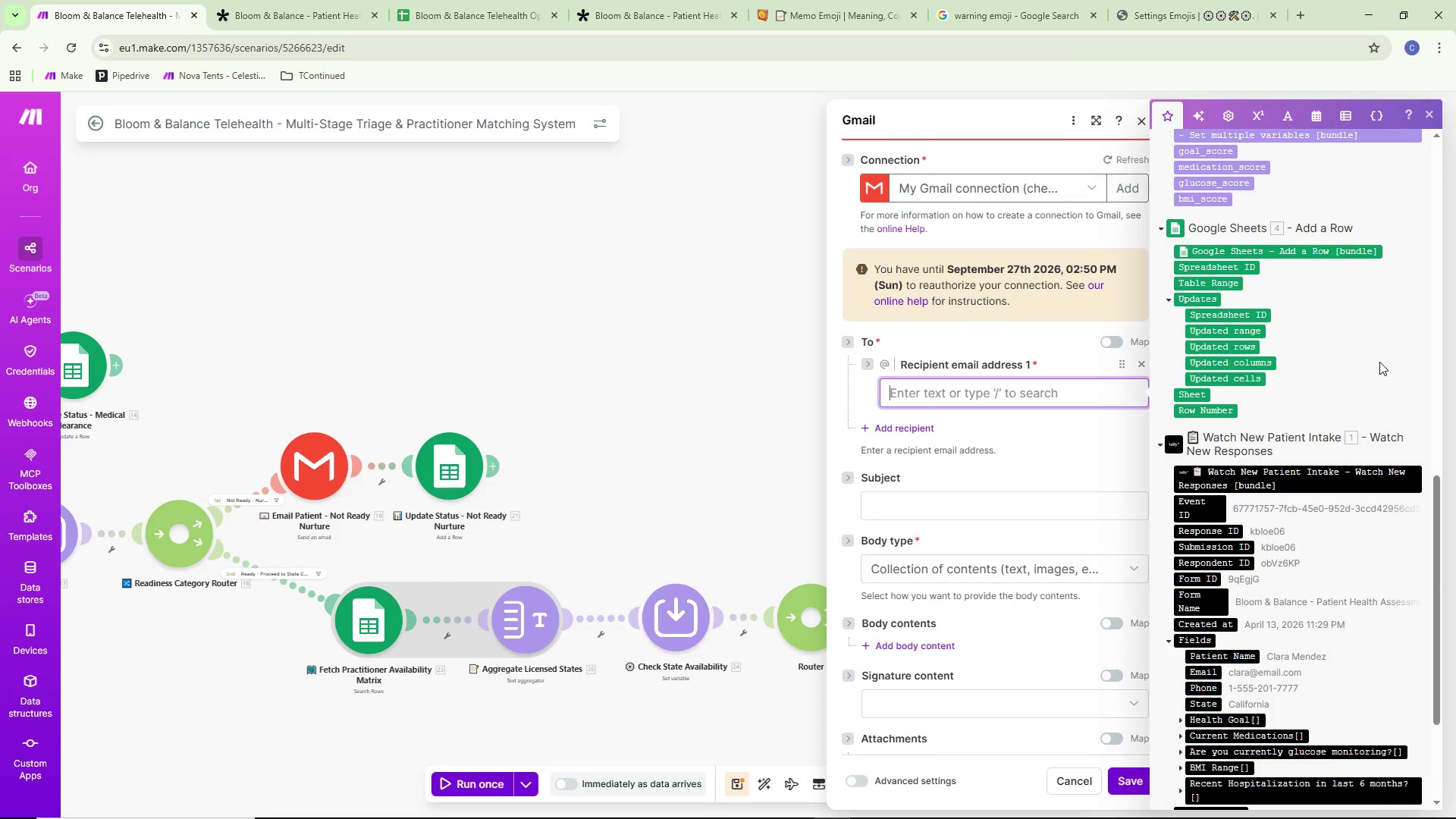 
wait(5.63)
 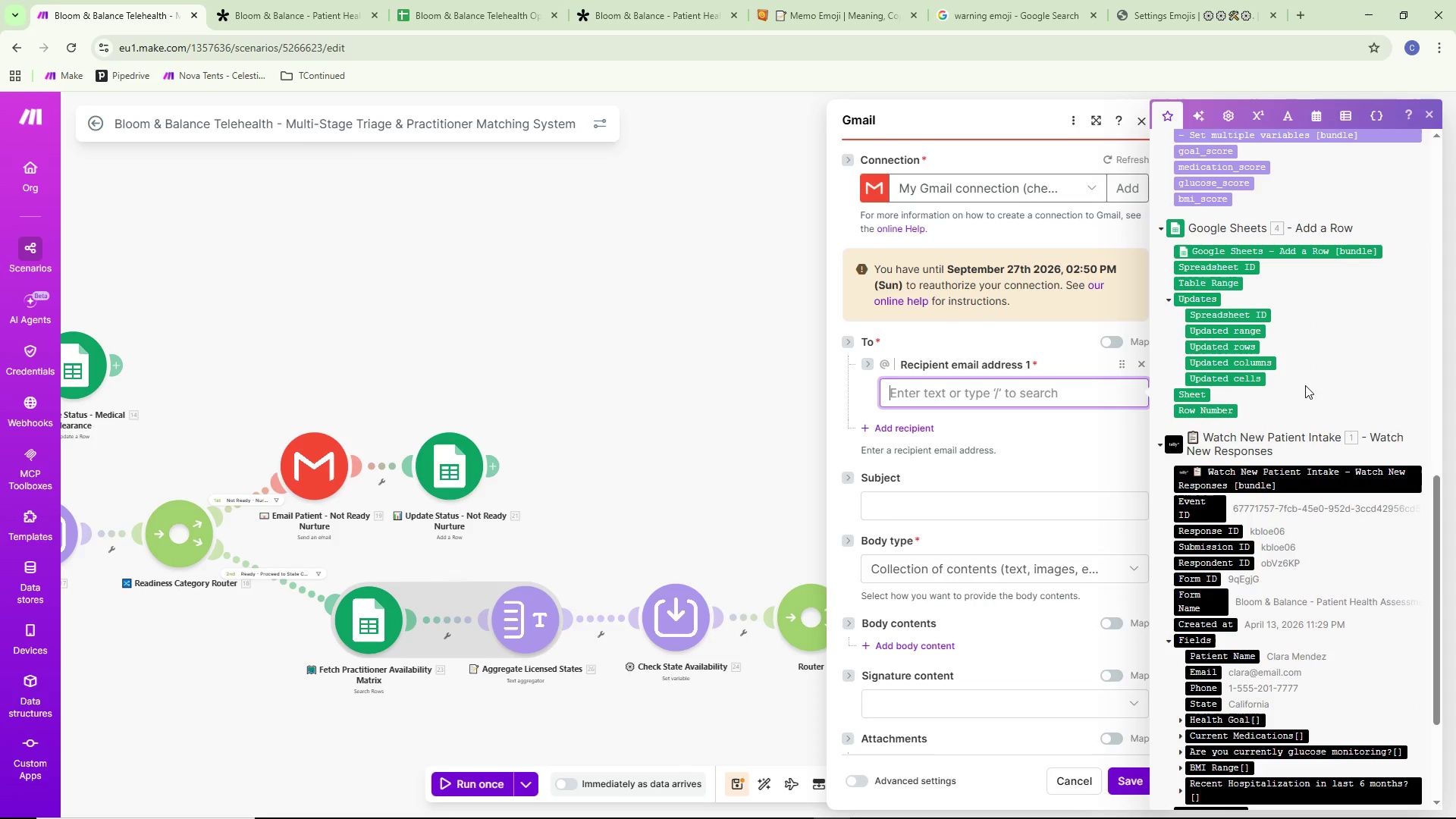 
scroll: coordinate [1417, 326], scroll_direction: down, amount: 4.0
 